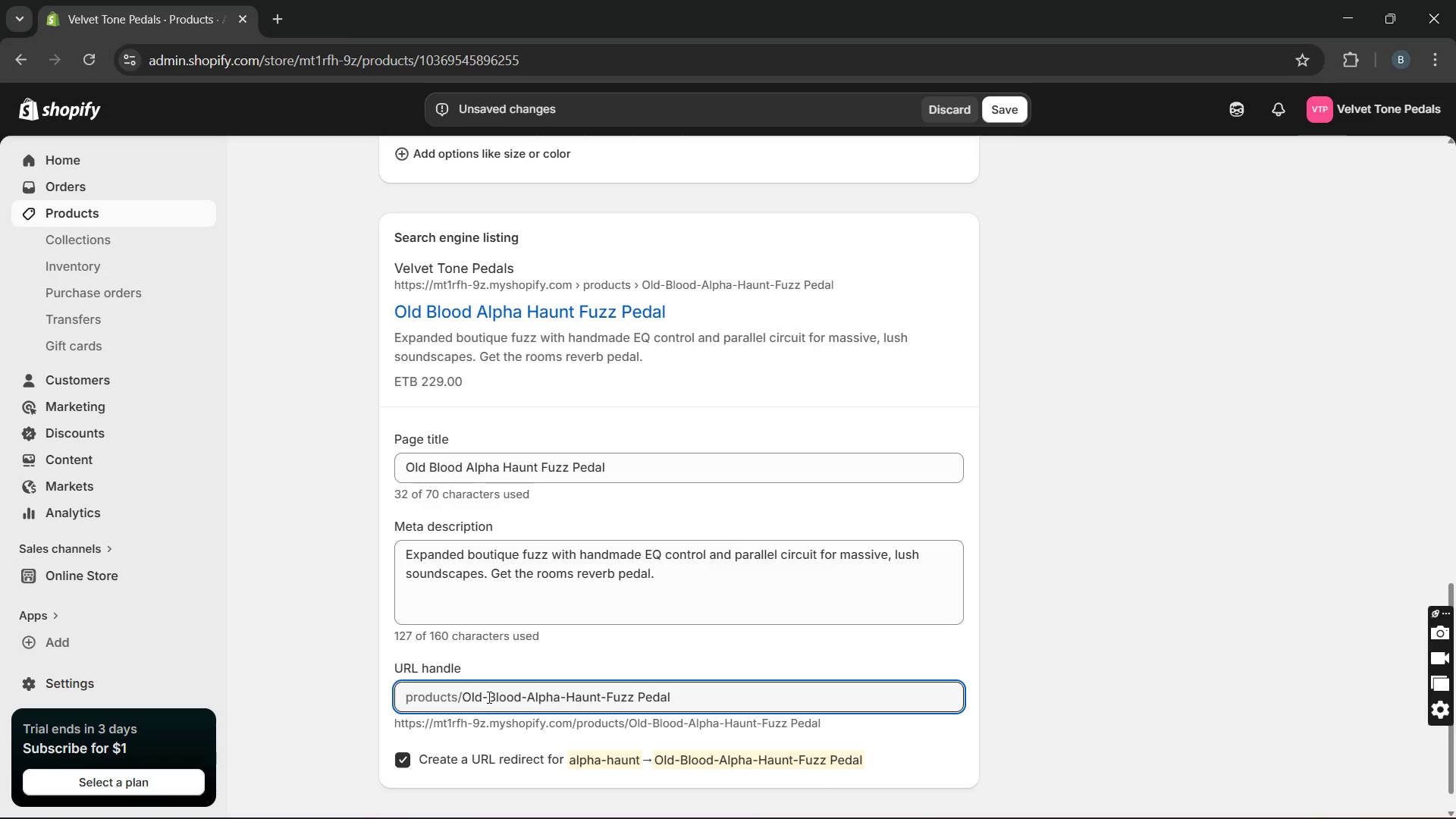 
key(Backspace)
 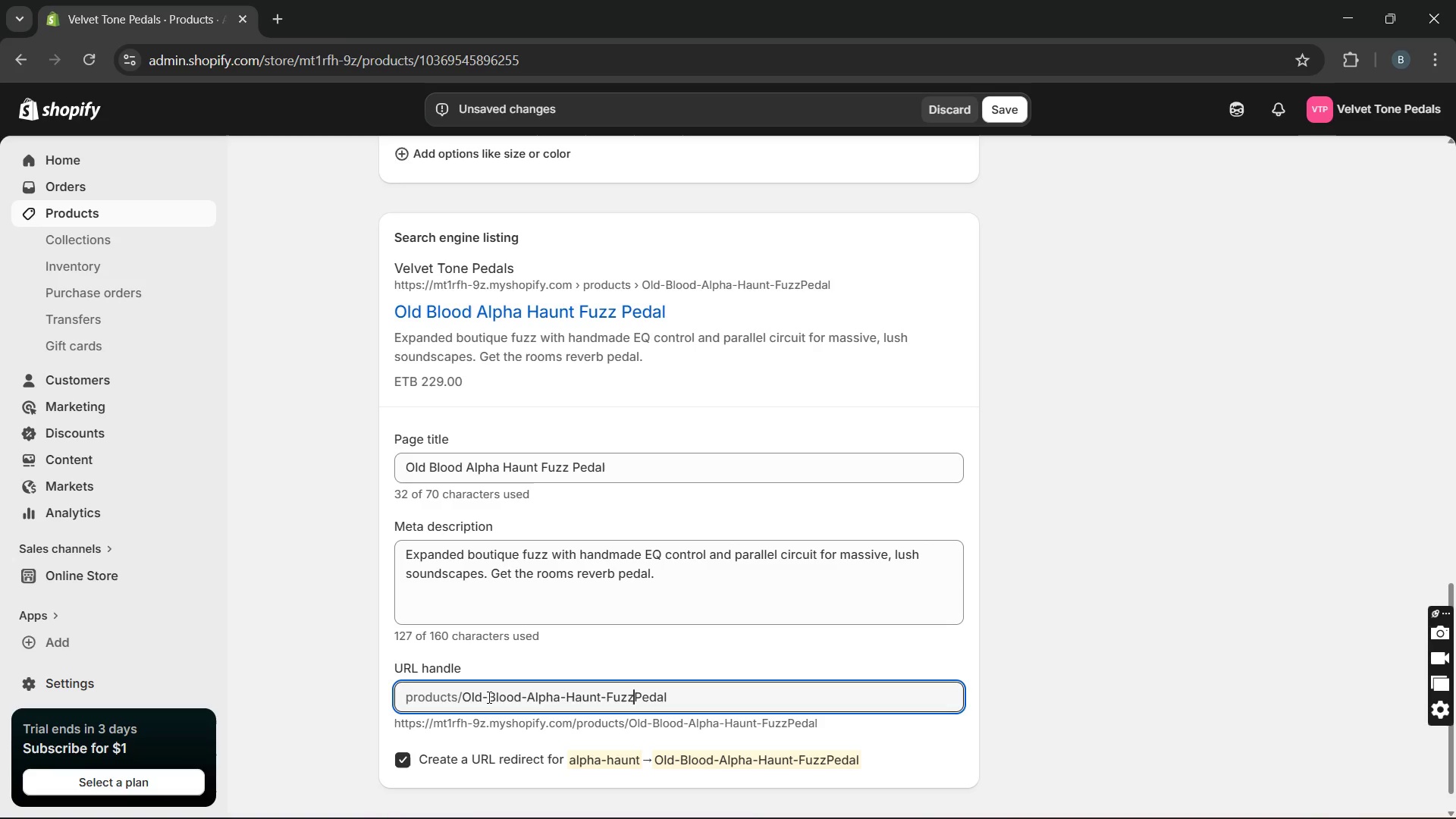 
key(Minus)
 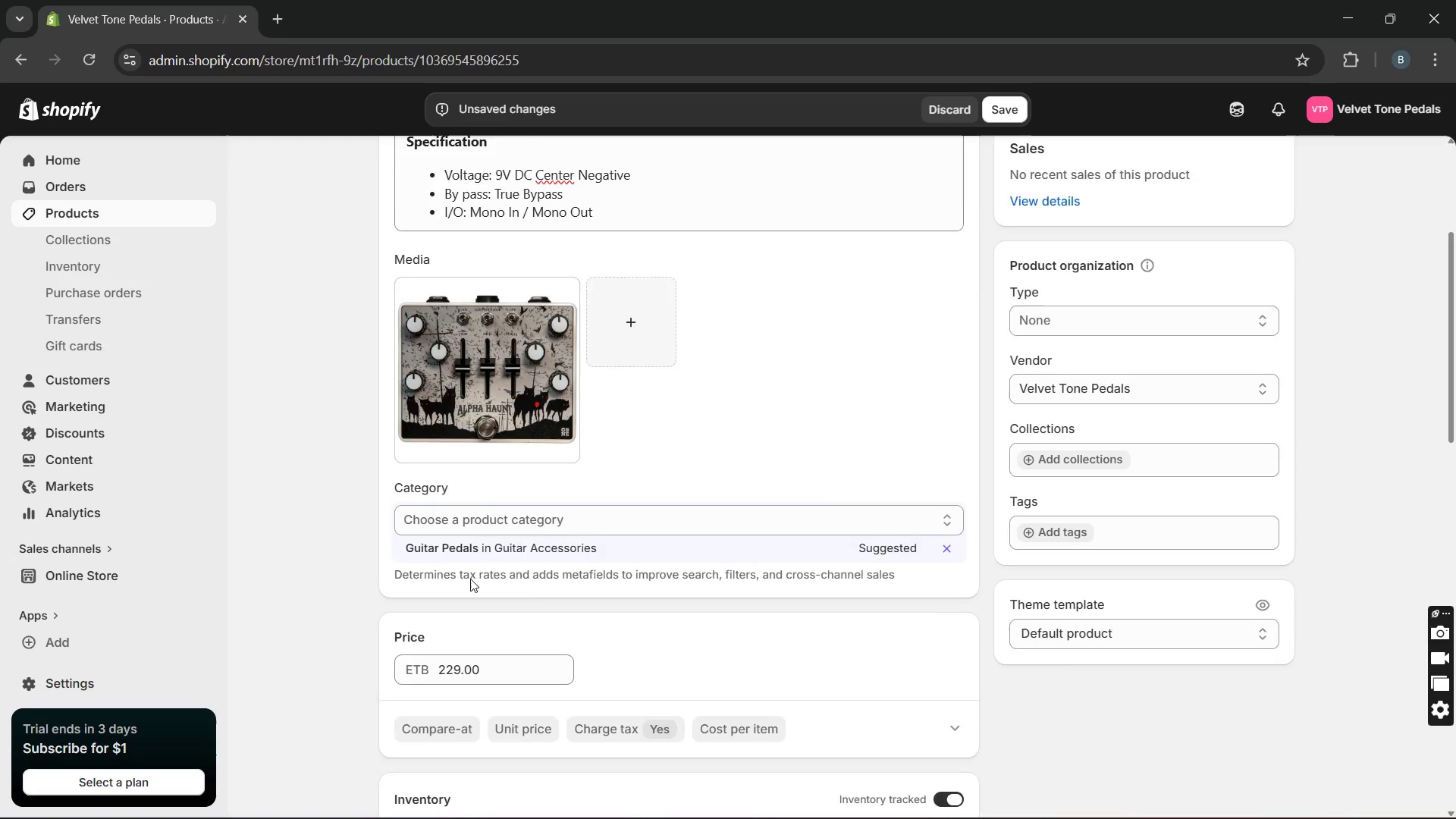 
wait(13.66)
 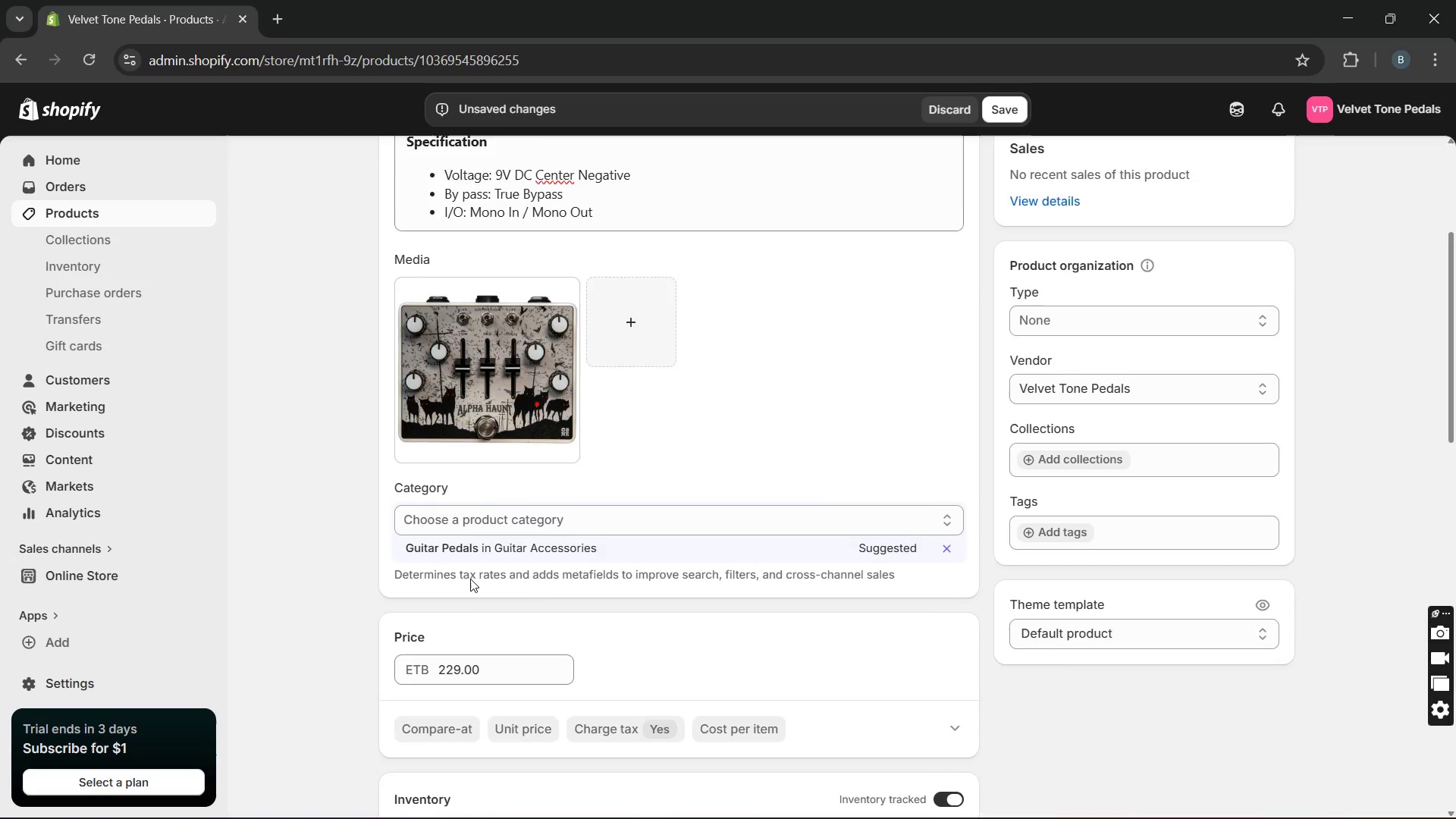 
left_click([1002, 107])
 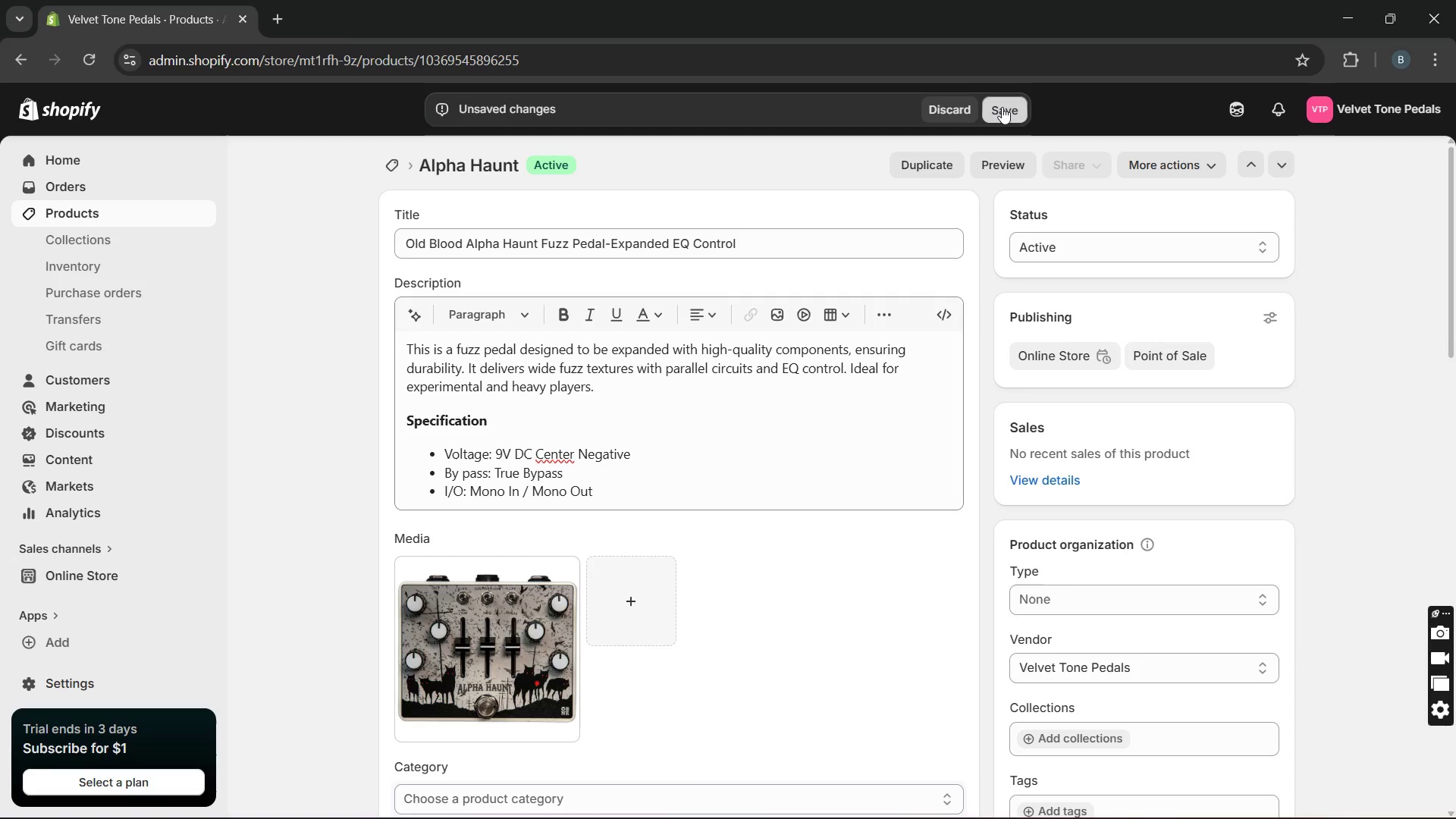 
mouse_move([997, 130])
 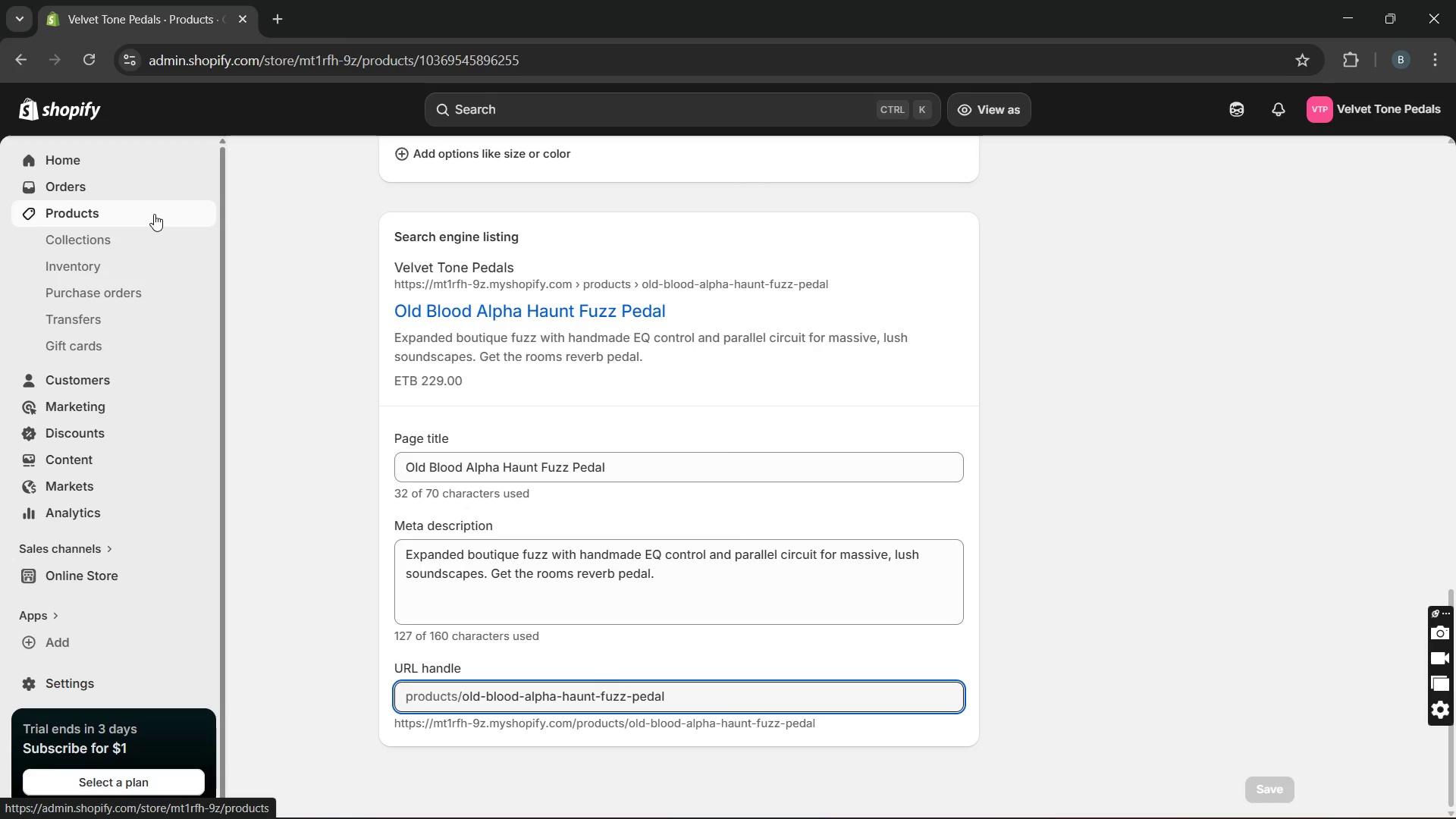 
wait(13.76)
 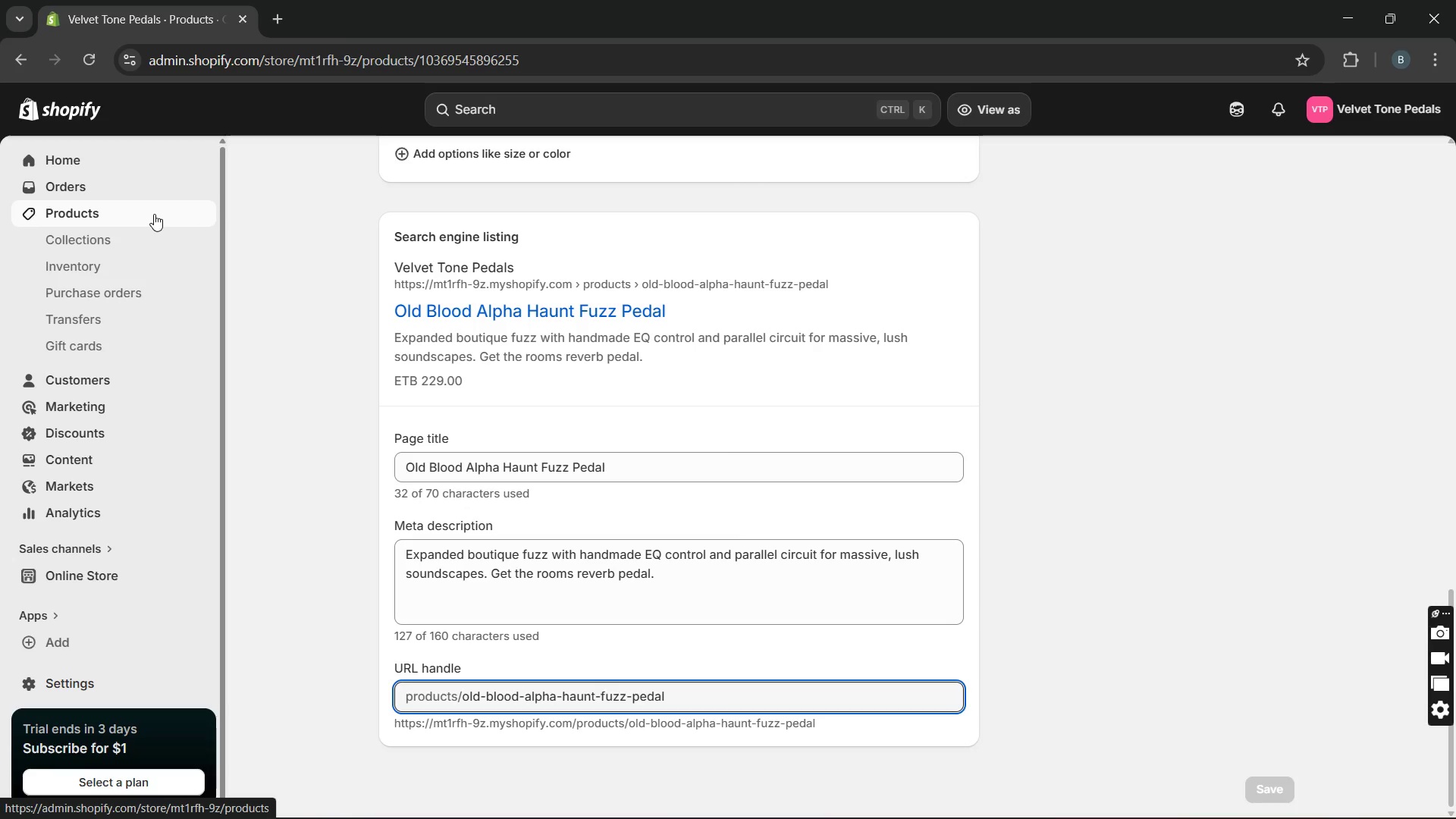 
left_click([135, 214])
 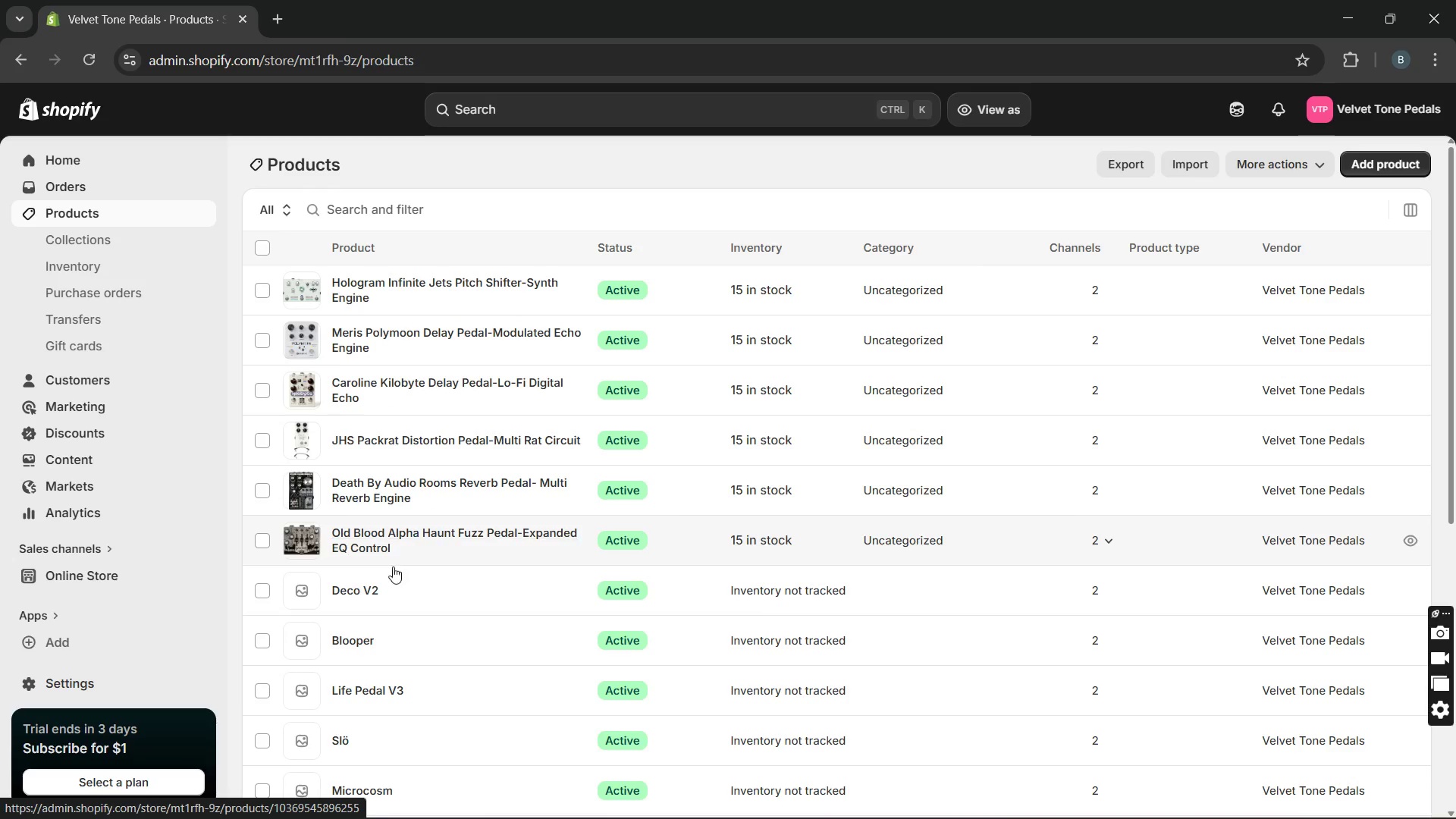 
left_click([372, 580])
 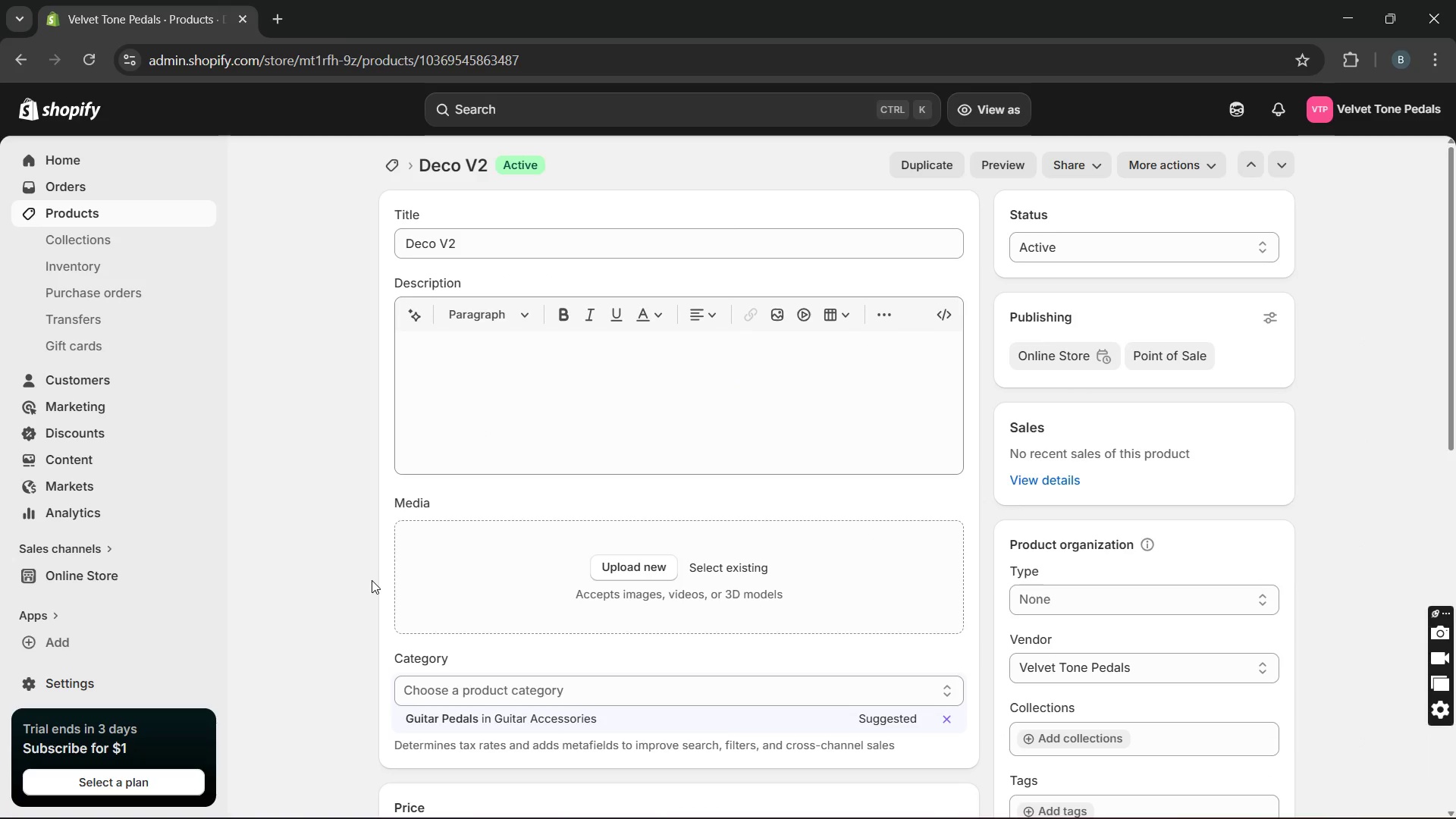 
wait(22.05)
 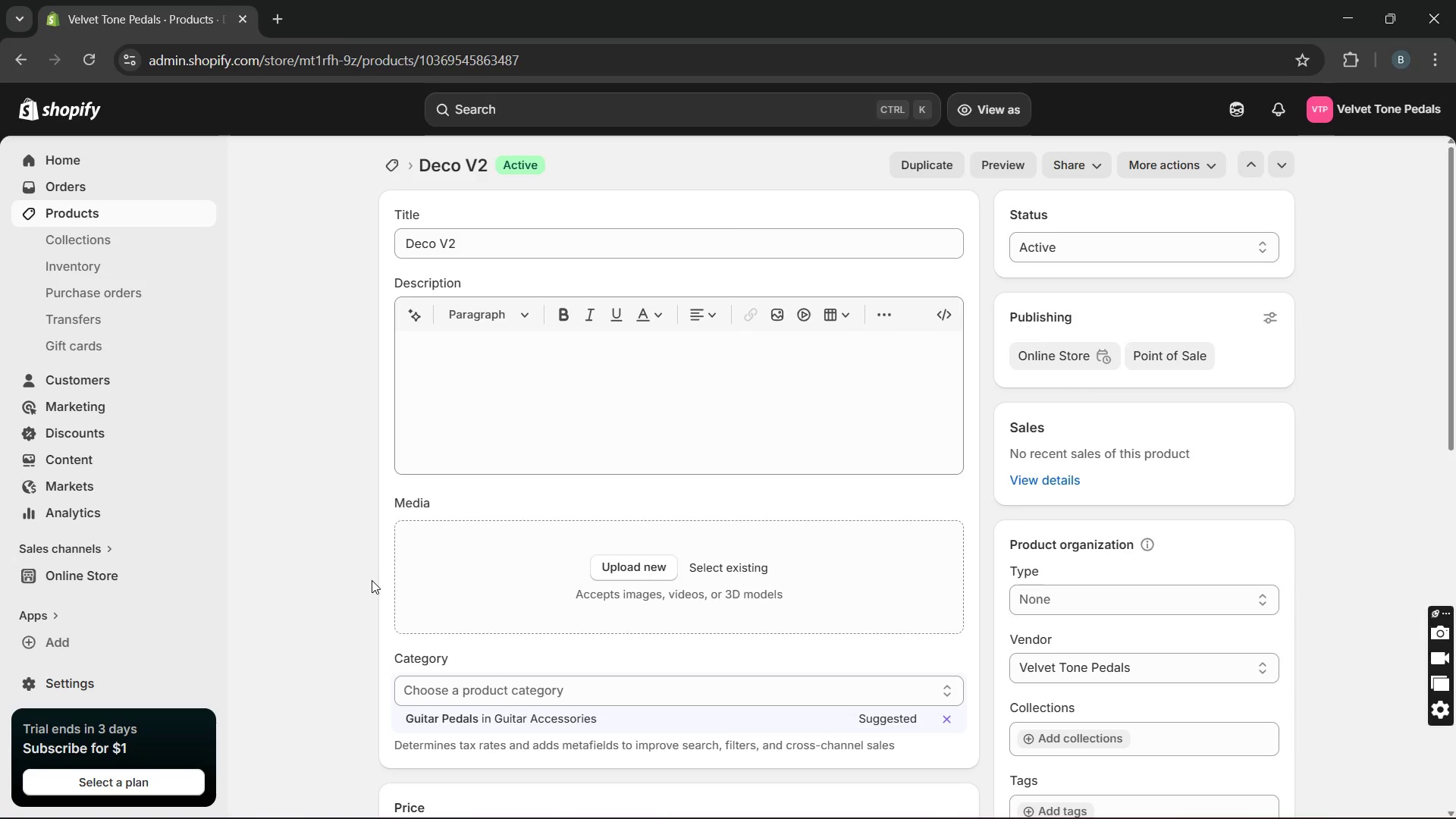 
left_click([532, 371])
 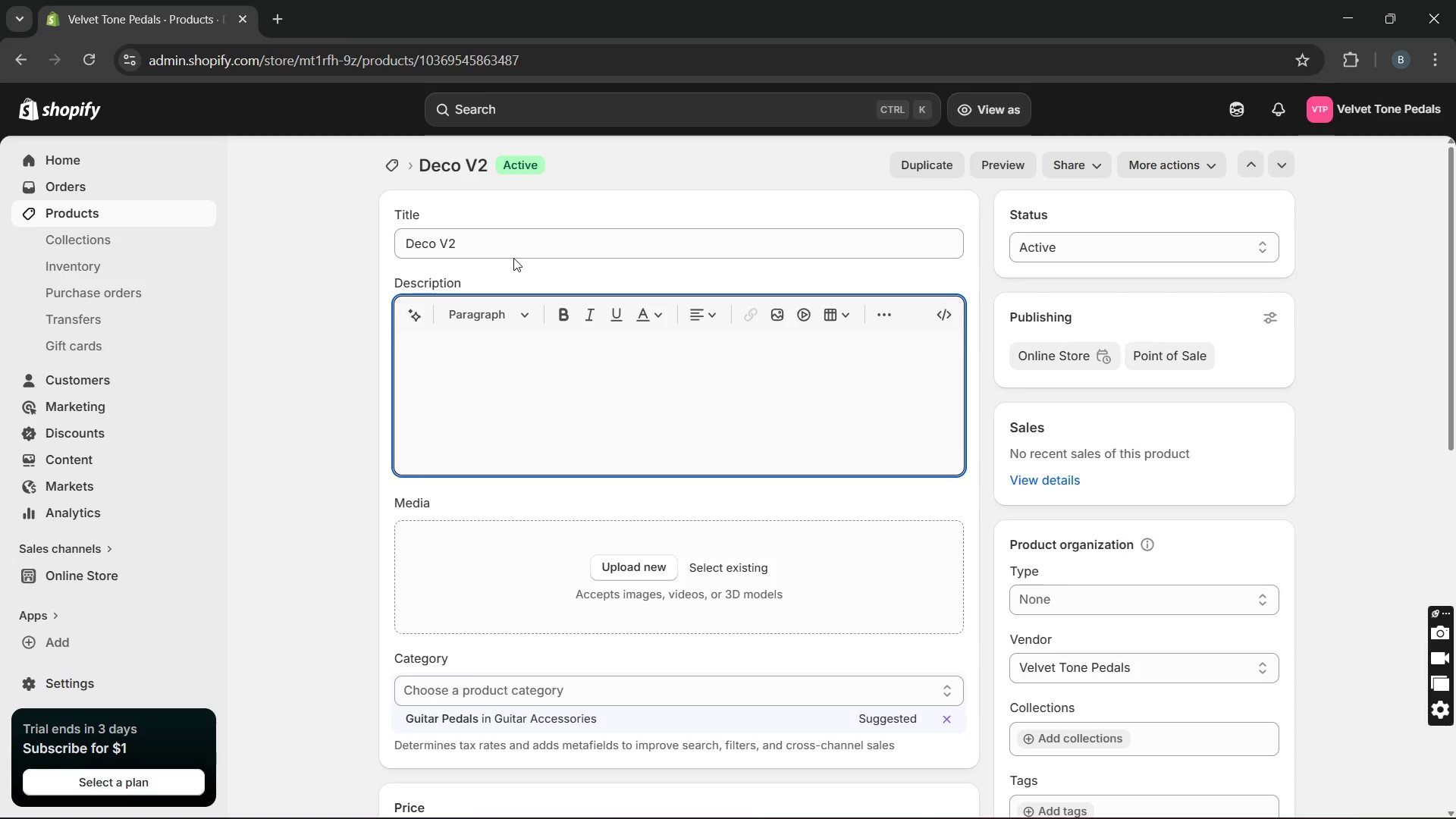 
left_click_drag(start_coordinate=[513, 258], to_coordinate=[393, 261])
 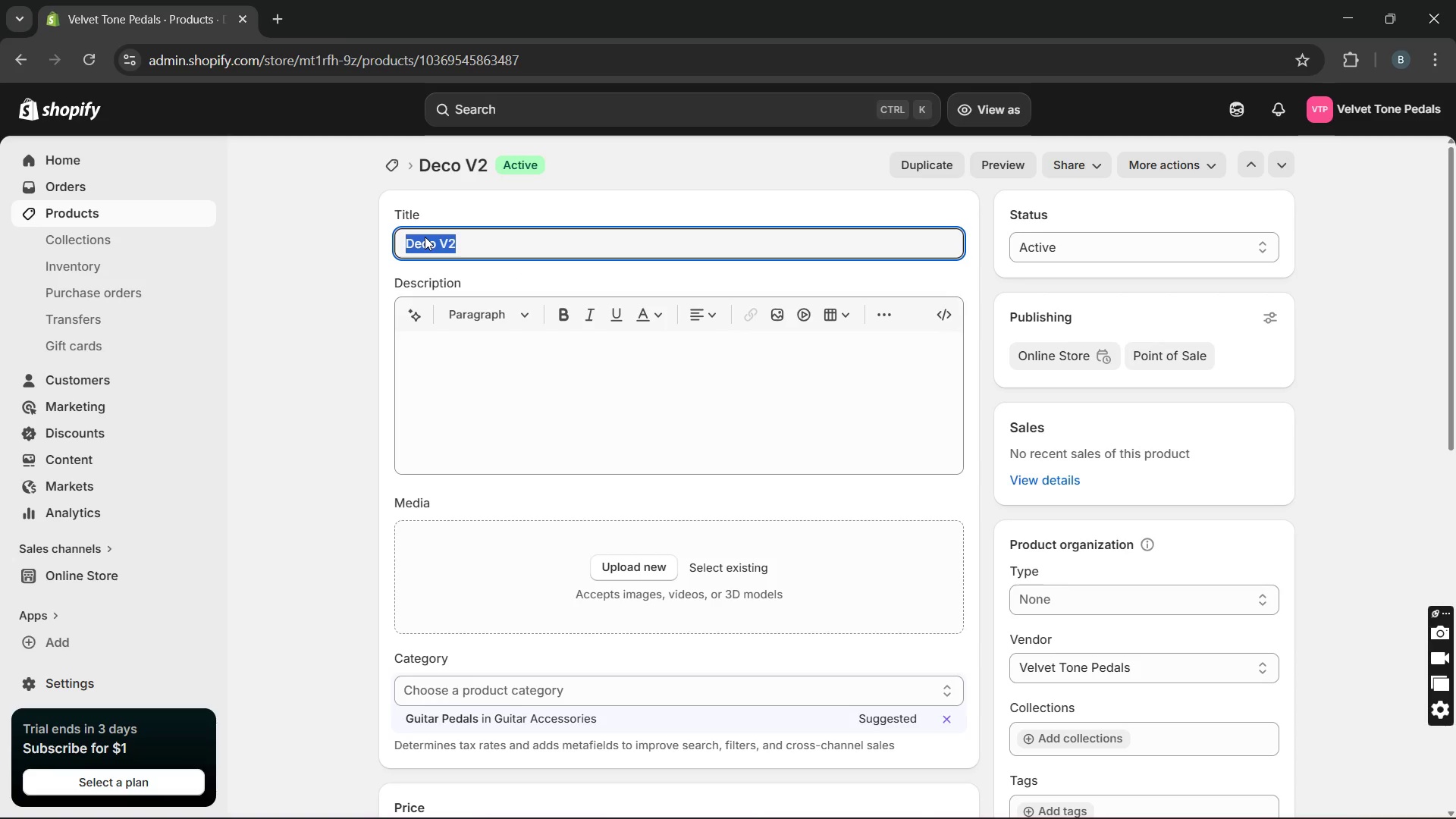 
key(ArrowLeft)
 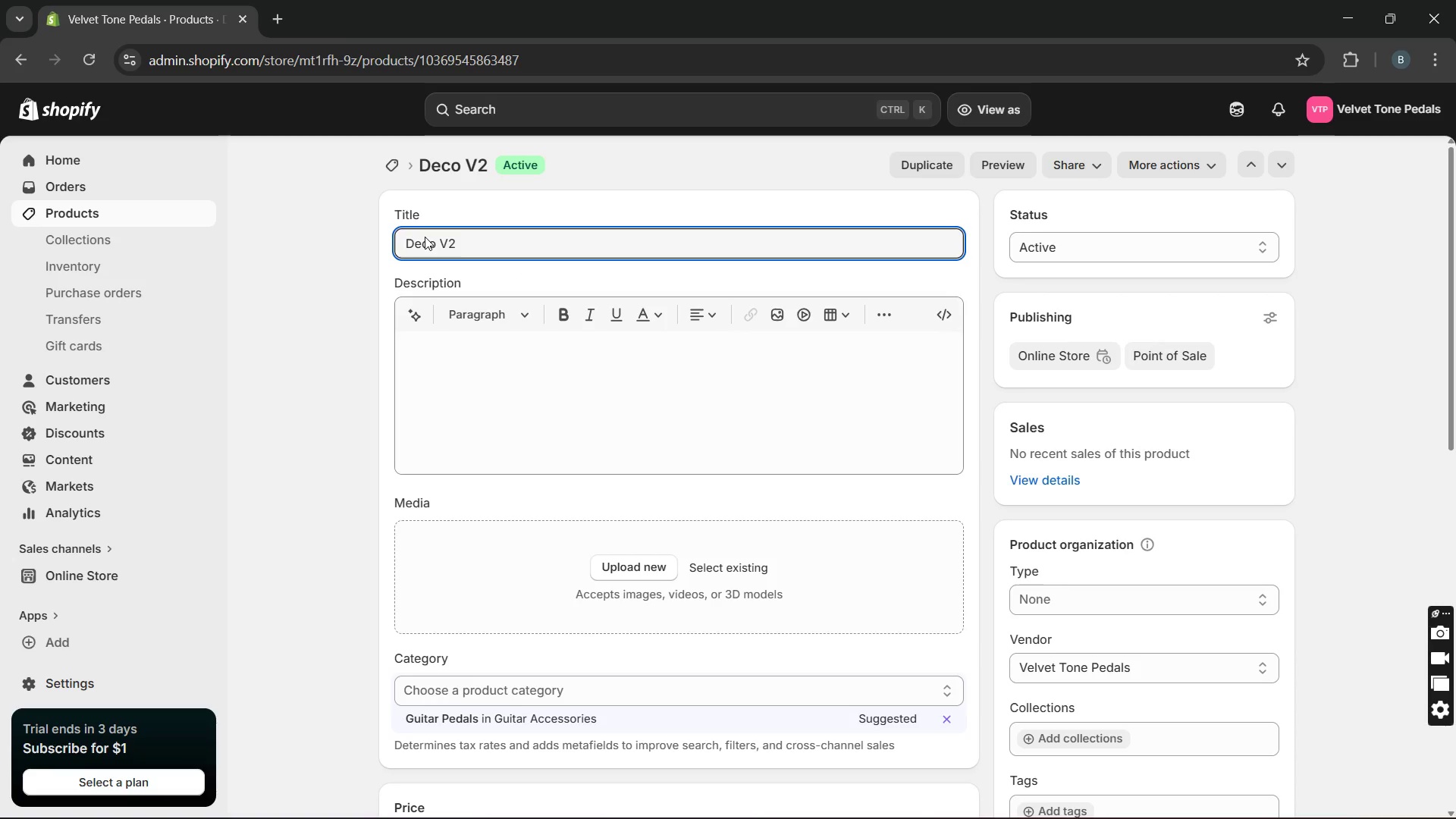 
type(Strymon )
 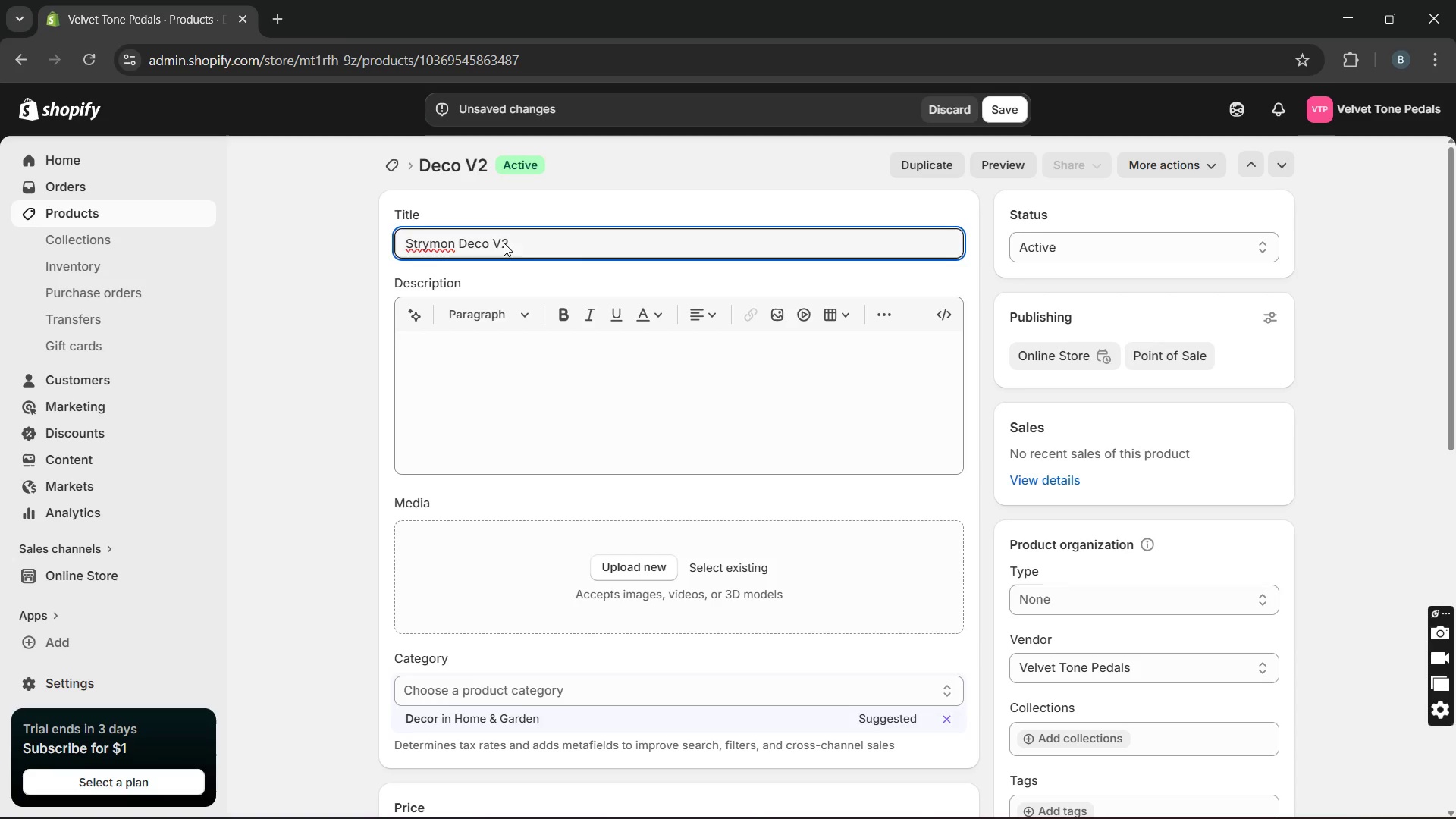 
left_click([529, 240])
 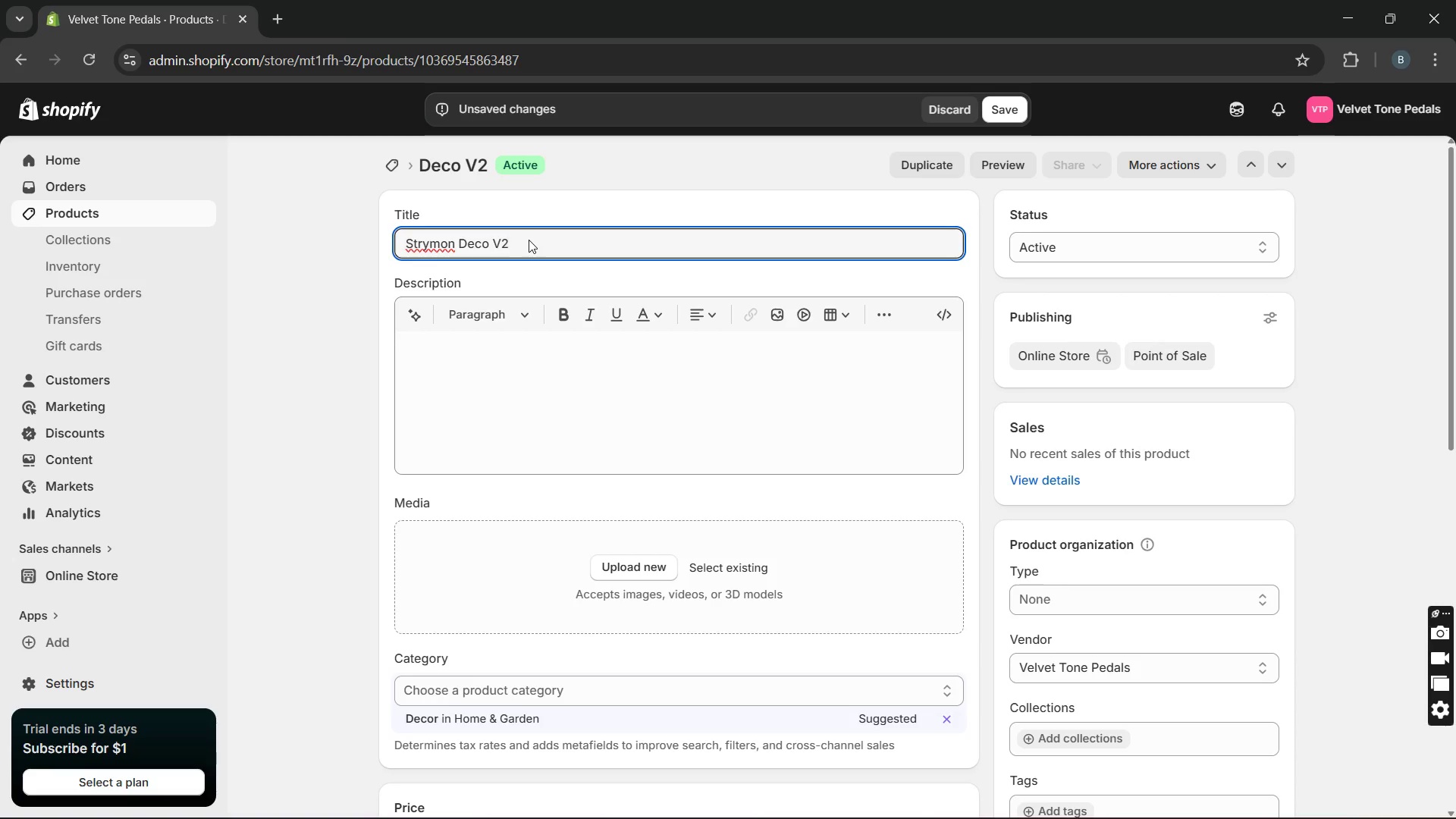 
type( Modulation Pedal-Tape saturation effect)
 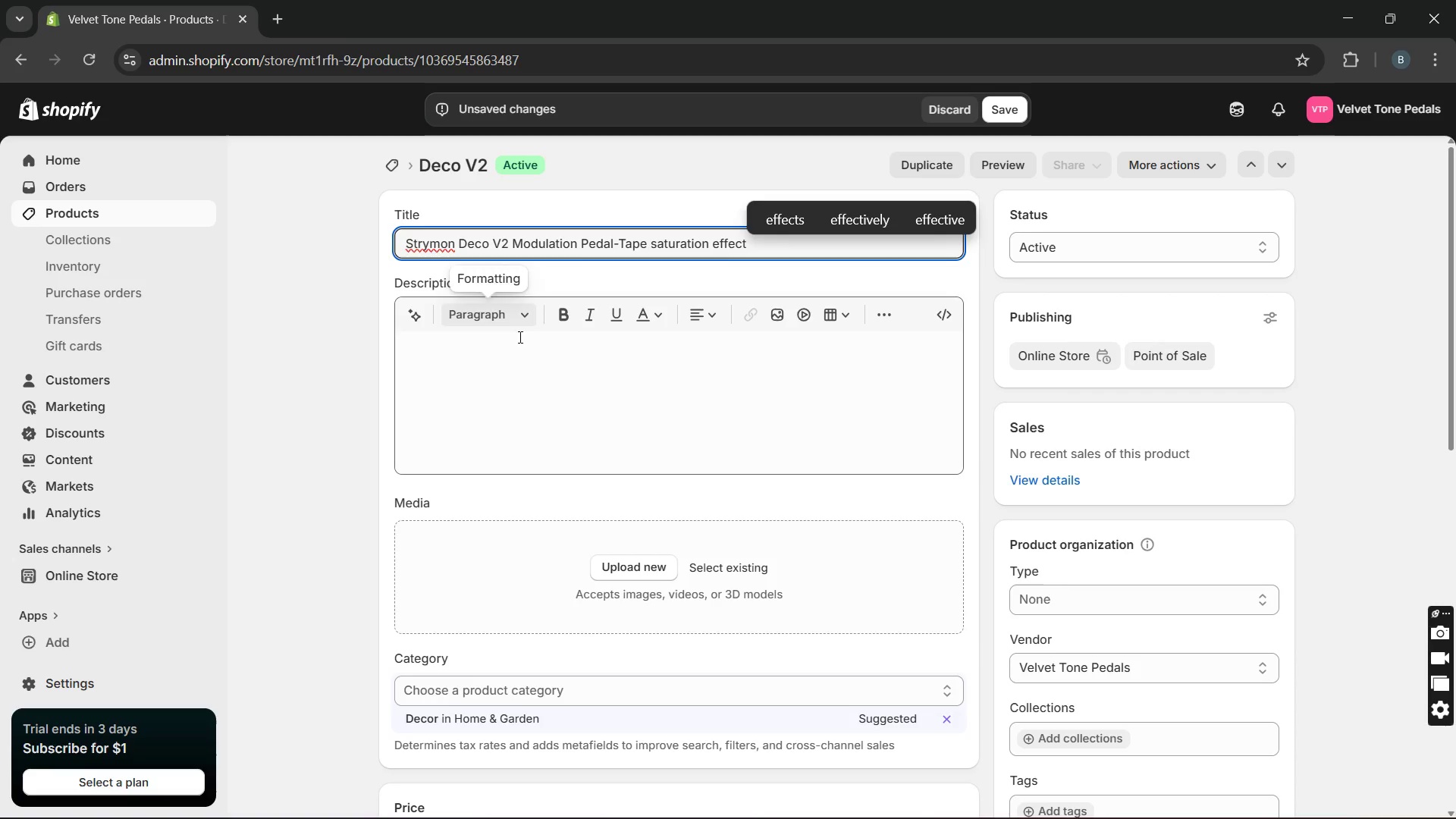 
left_click([508, 357])
 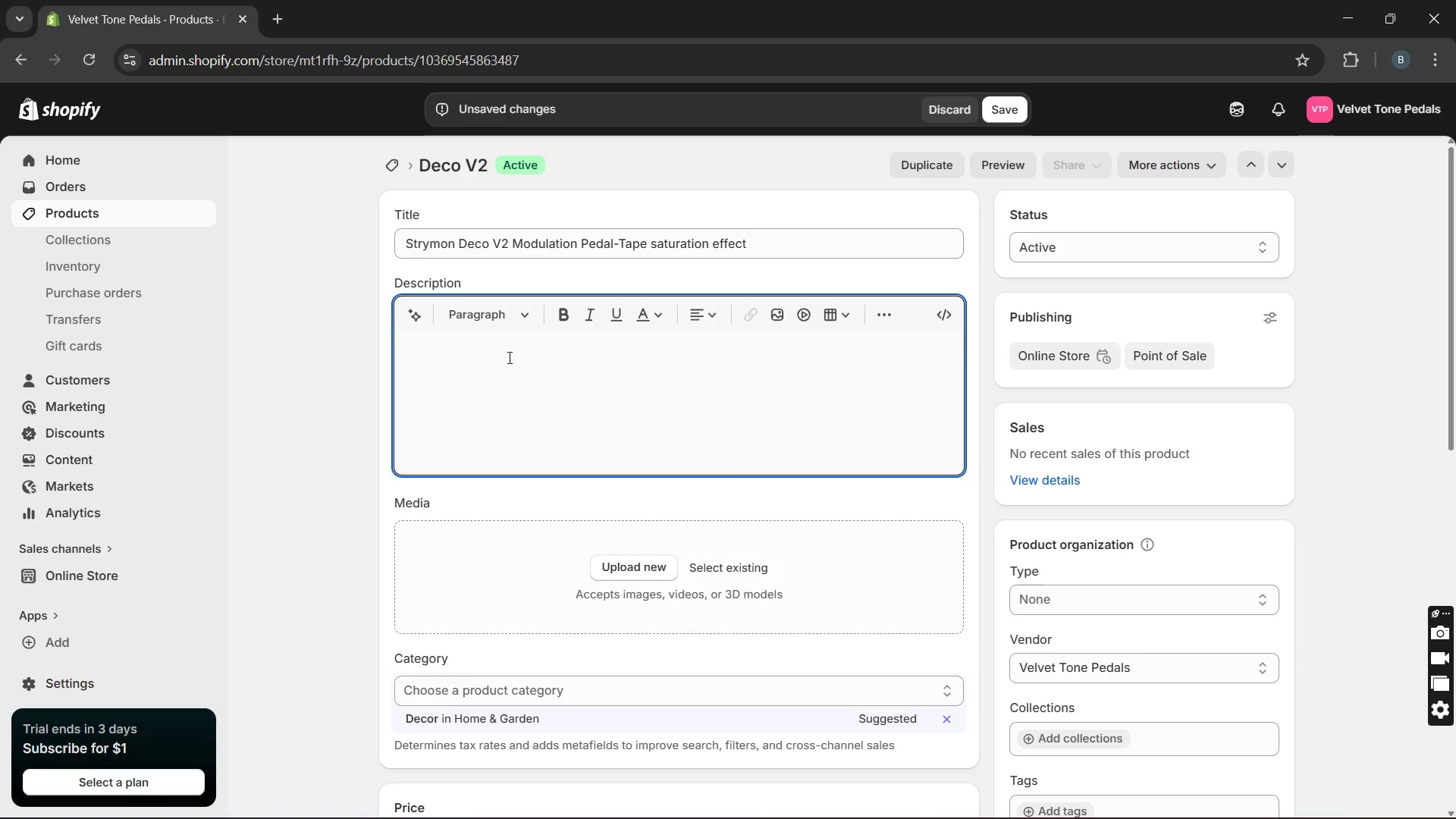 
type(This is a modulation pedal designed to simulate tape saturation and doubling effects. Built with premium Ds)
key(Backspace)
type(SP technology, it ensures studio quality performance )
key(Backspace)
type(. It deliever)
key(Backspace)
key(Backspace)
key(Backspace)
key(Backspace)
type(vers warm r)
key(Backspace)
type(tape-style saturation and double tracking. Ideal for studio and live use.)
 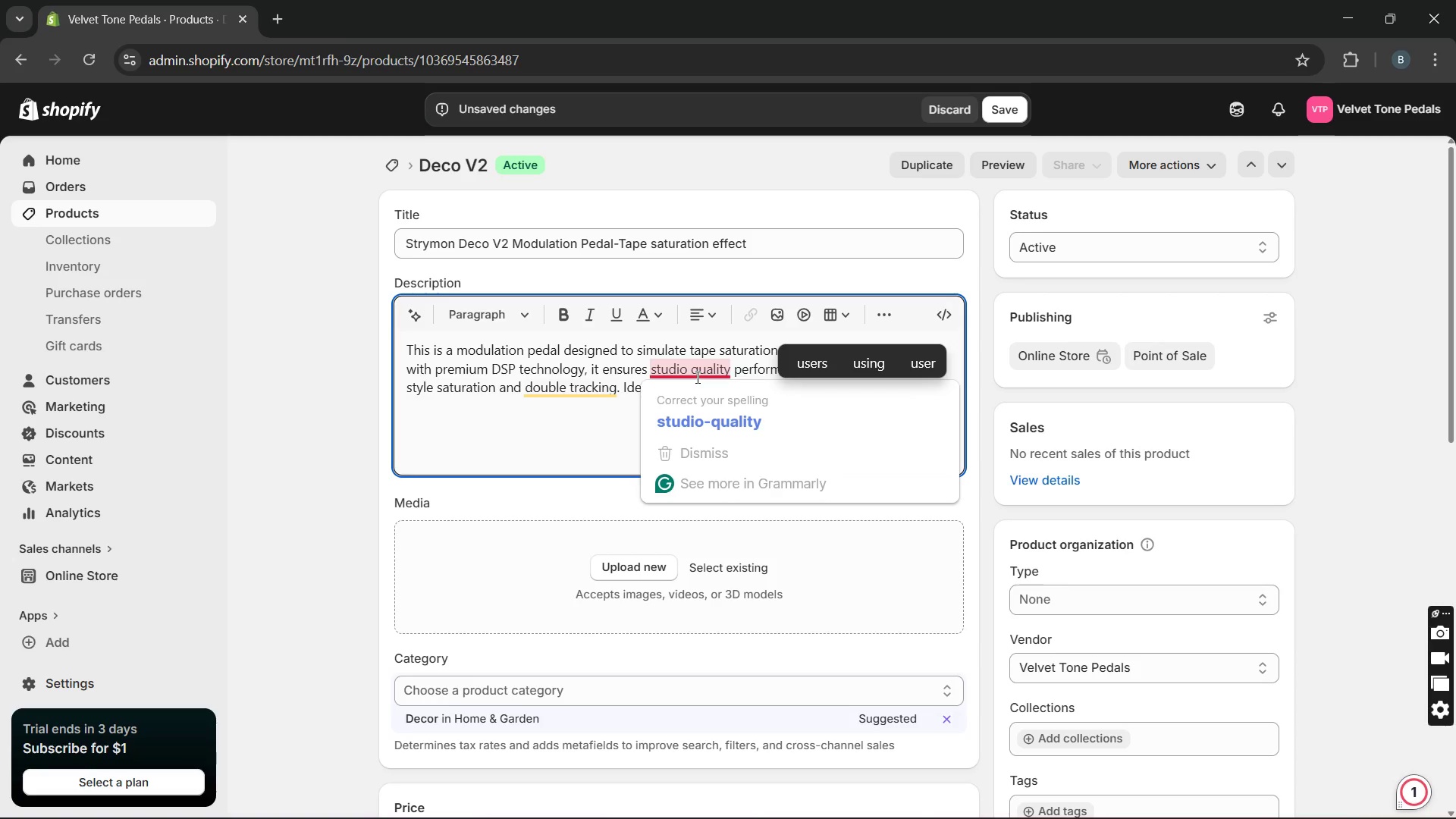 
left_click([695, 394])
 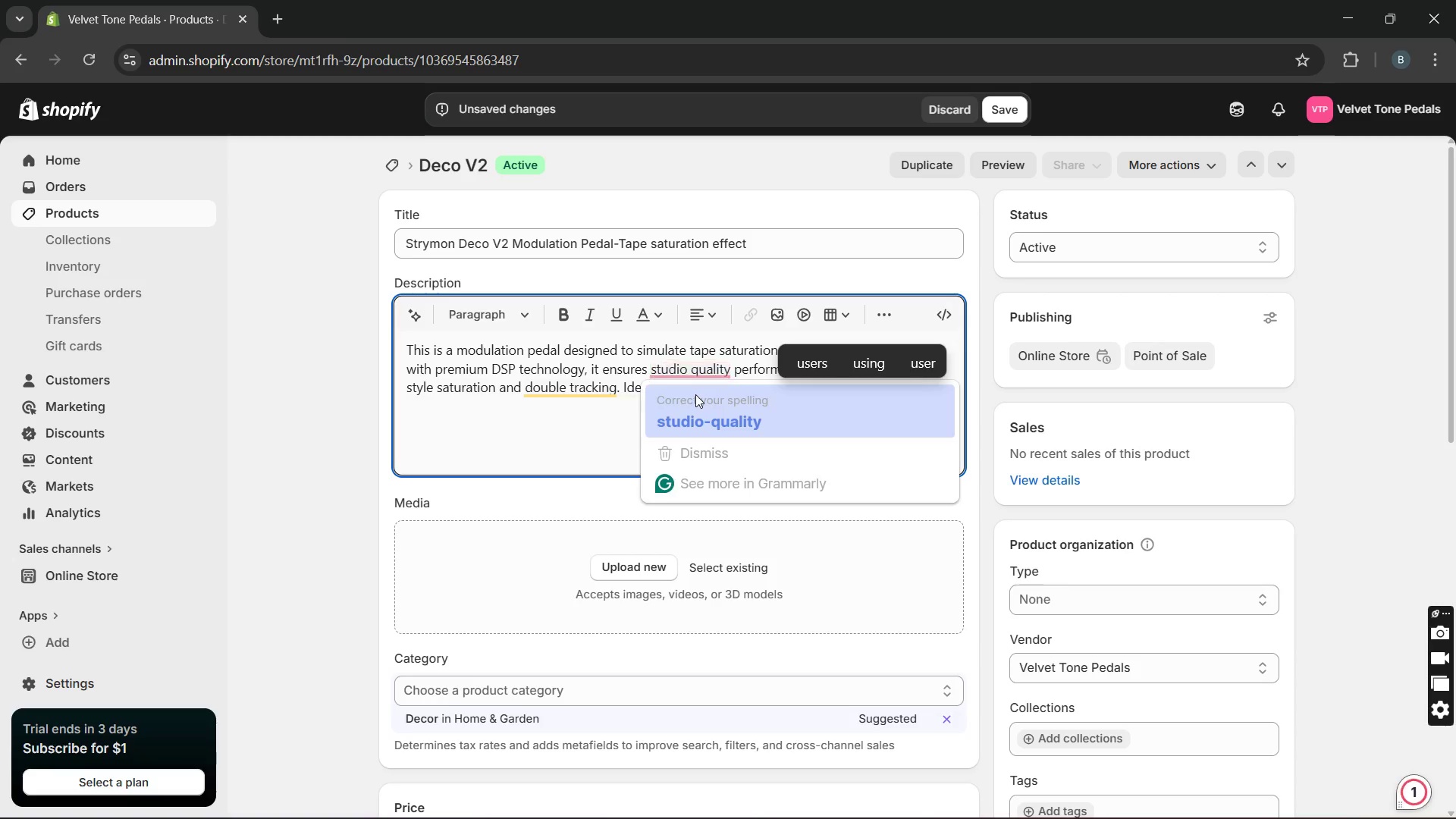 
key(Unknown)
 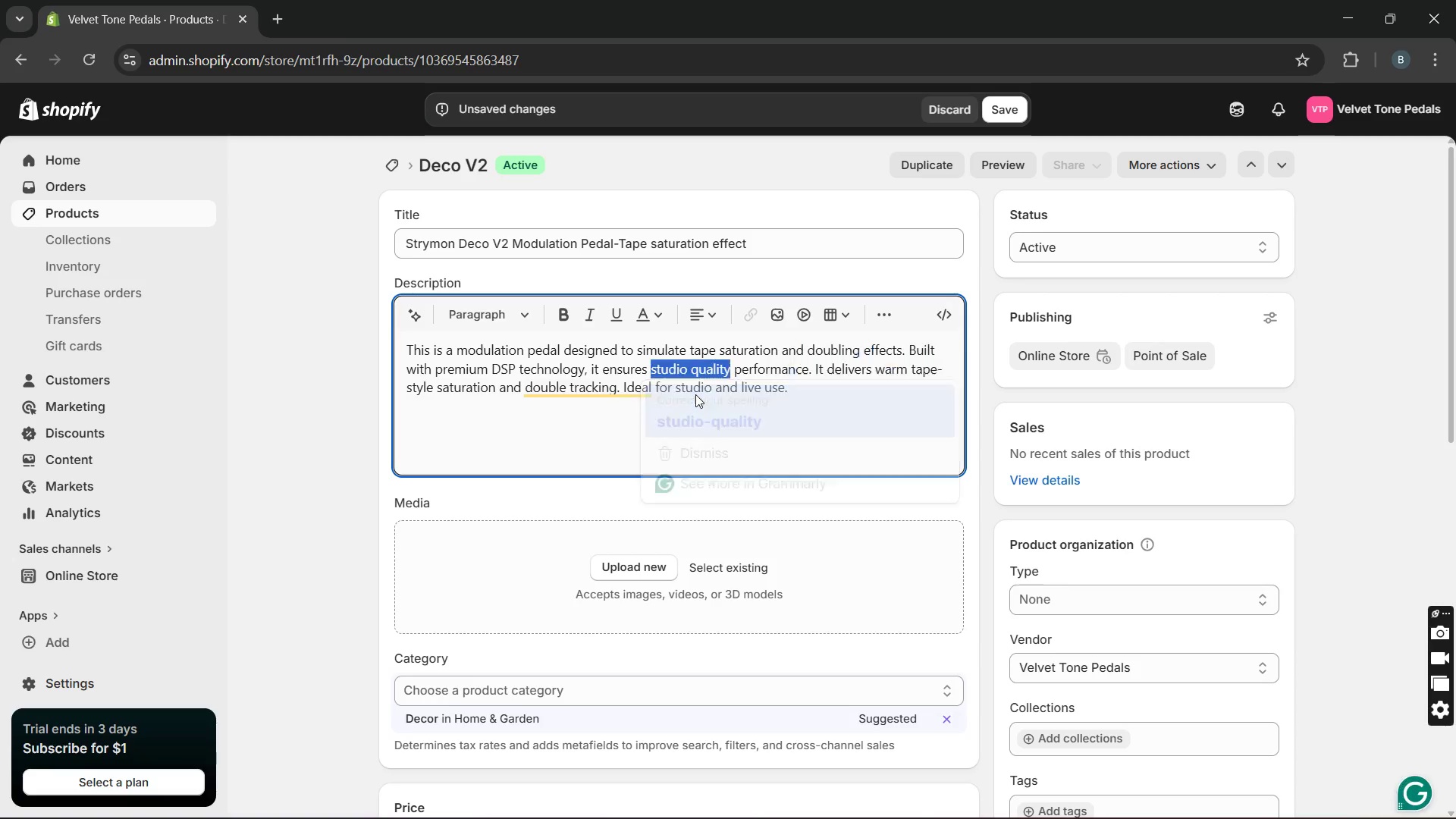 
key(Unknown)
 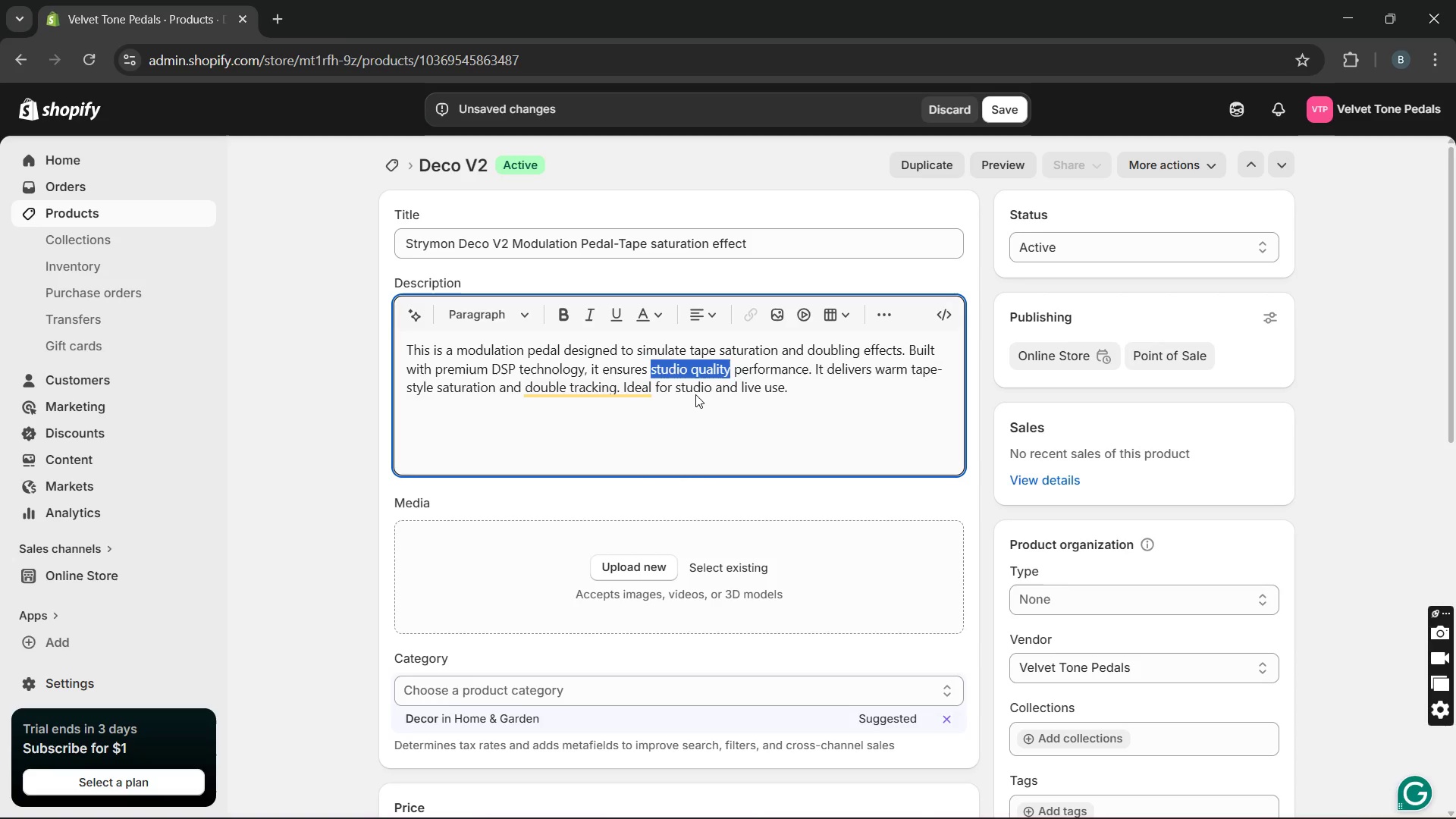 
key(Unknown)
 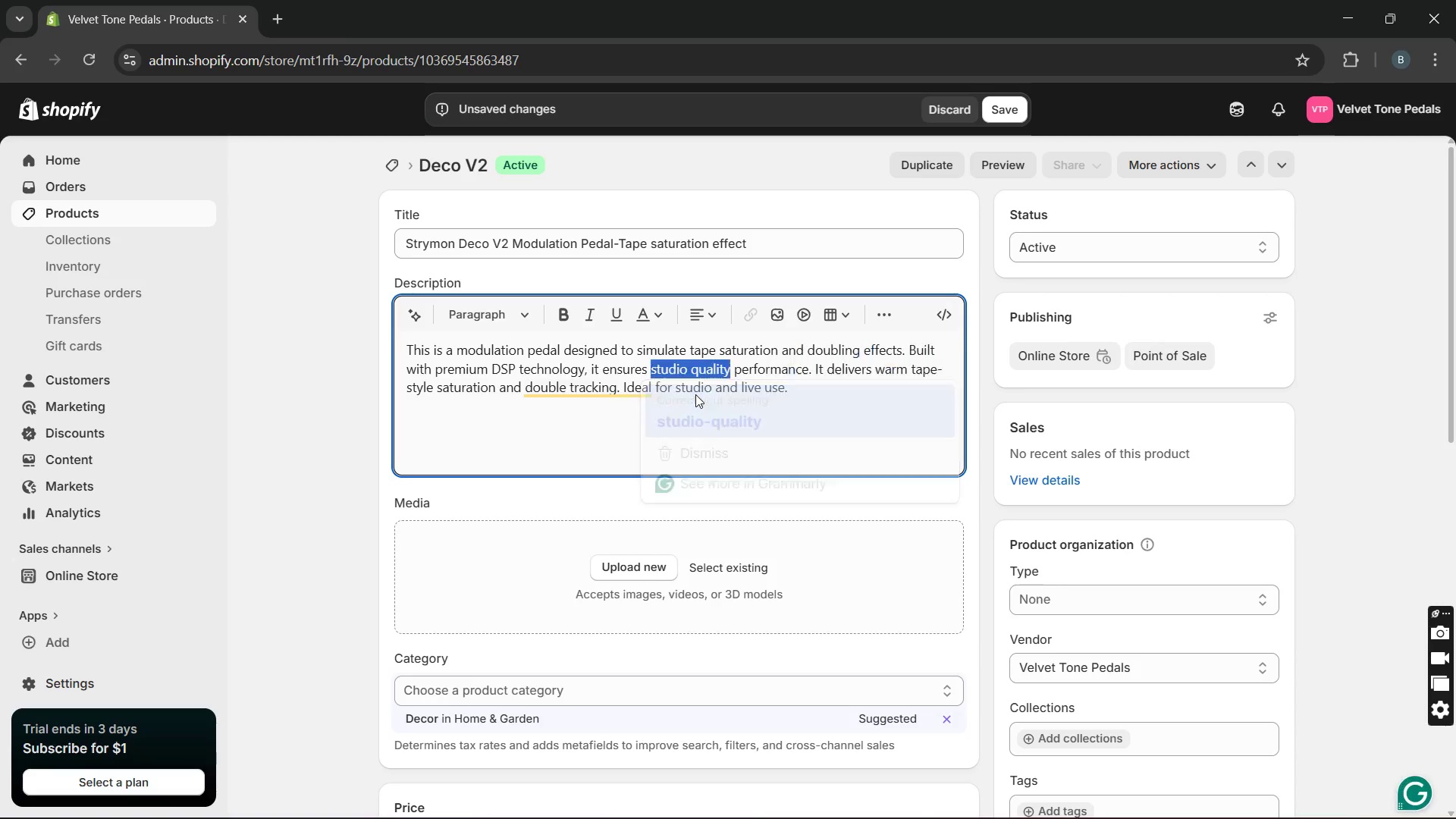 
key(Unknown)
 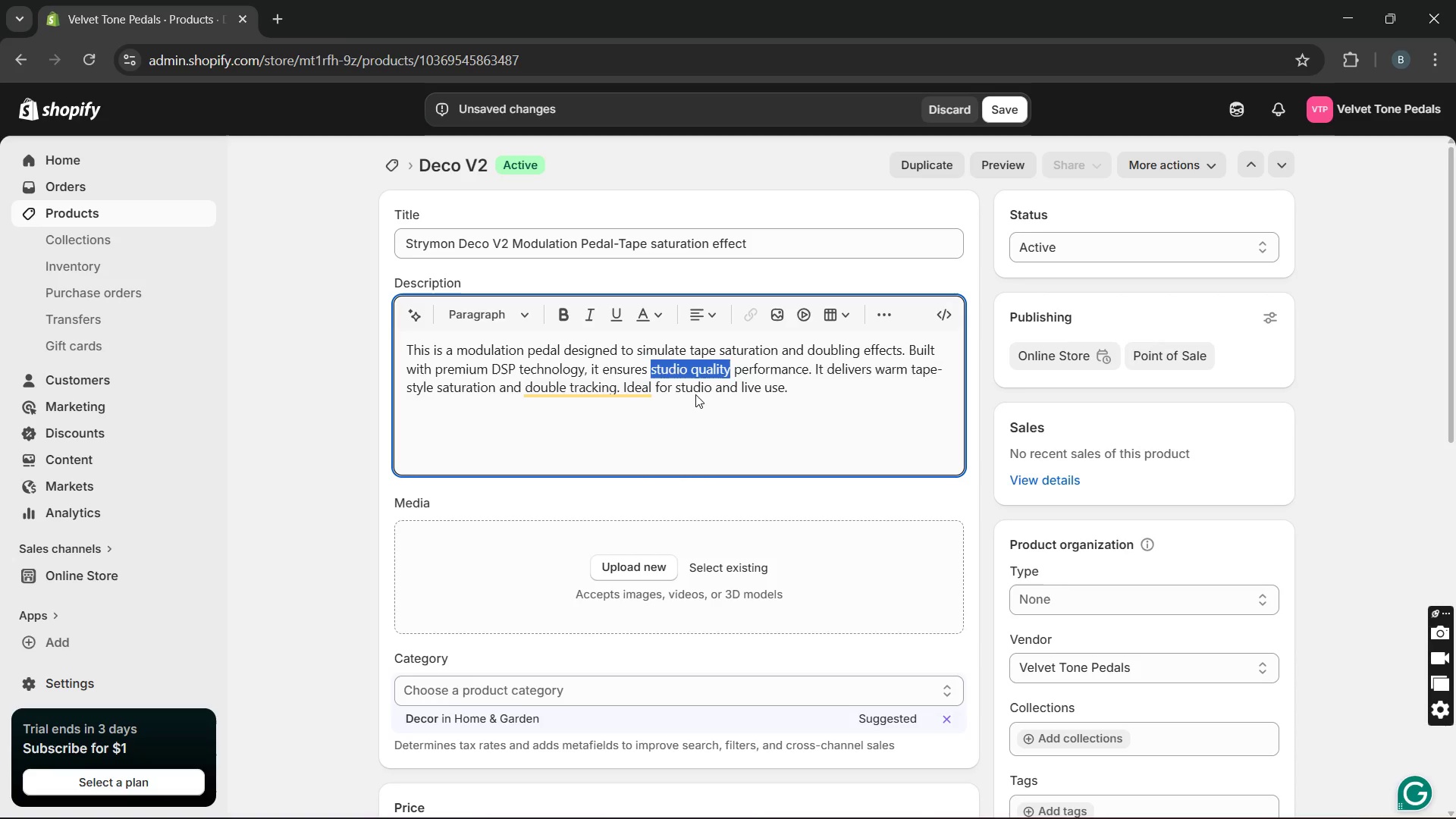 
key(Unknown)
 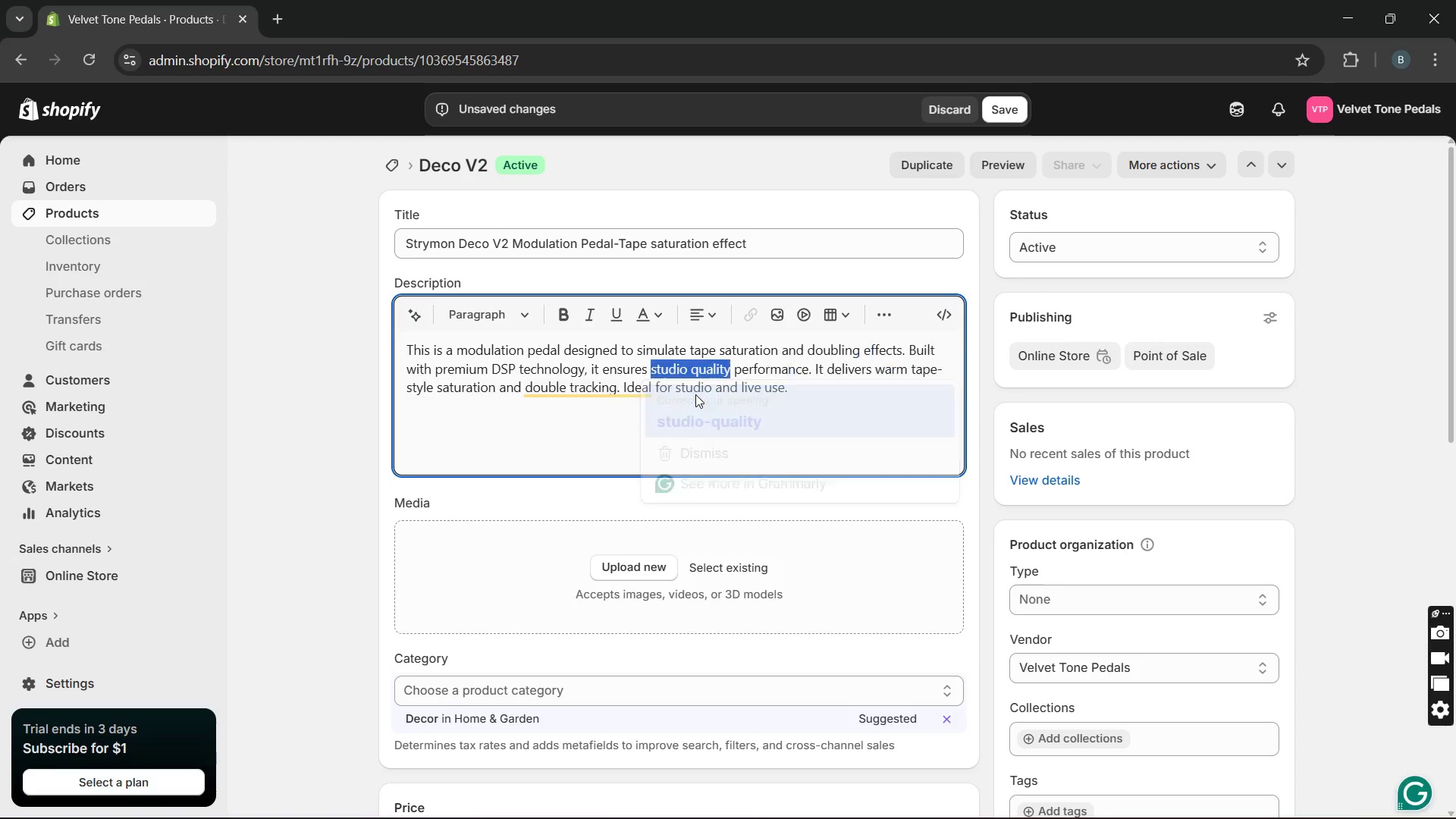 
key(Unknown)
 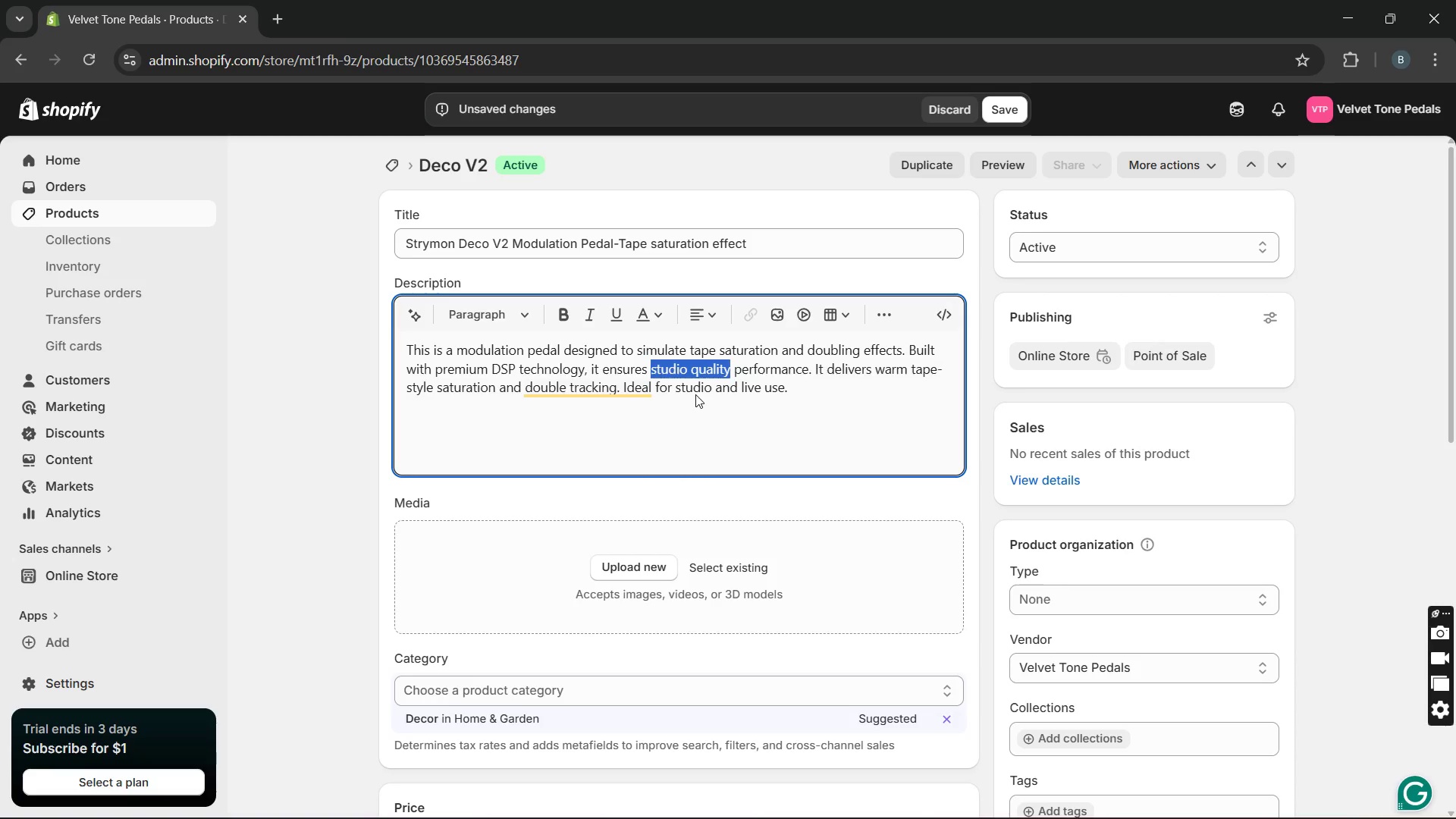 
key(Unknown)
 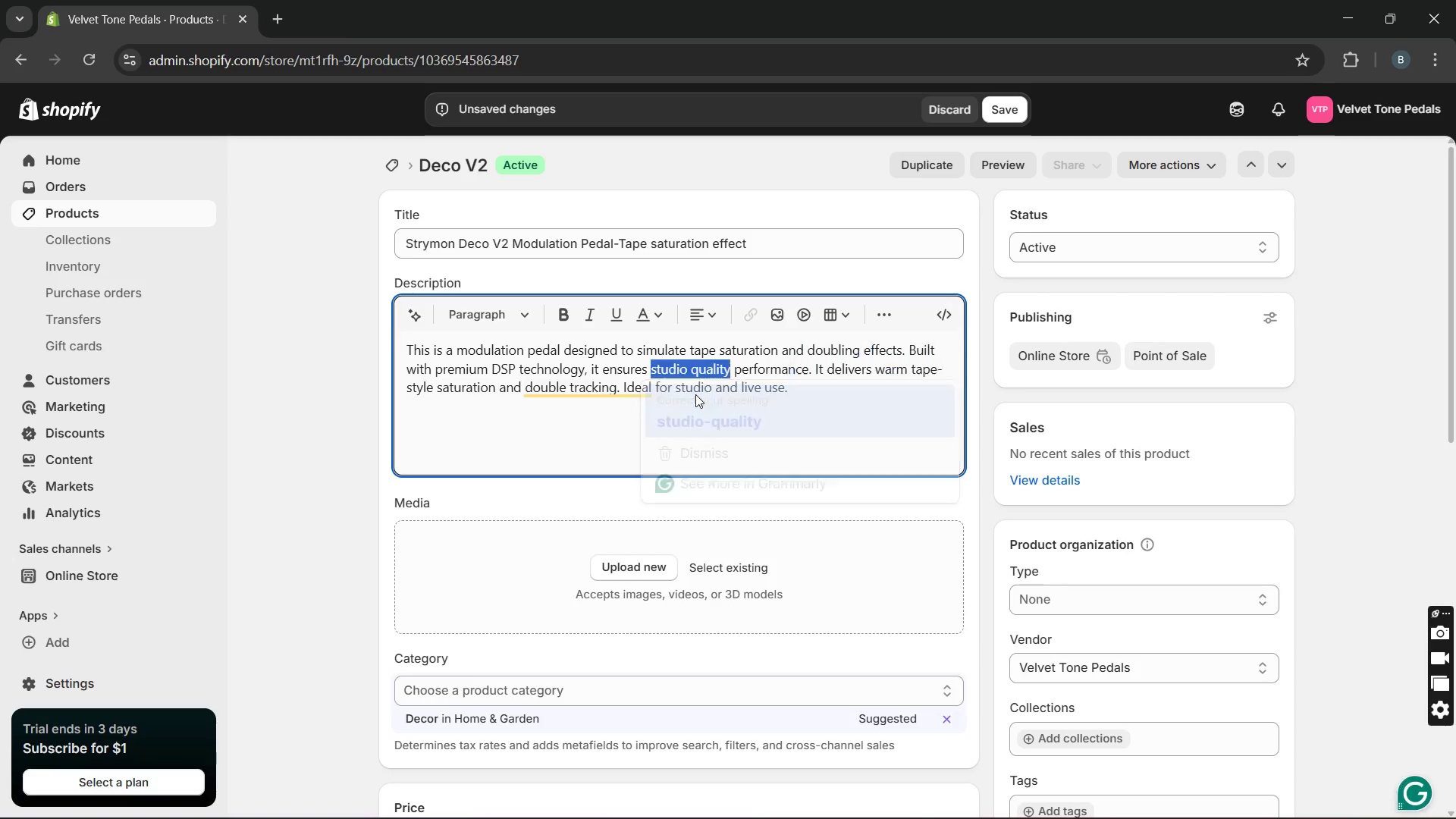 
key(Unknown)
 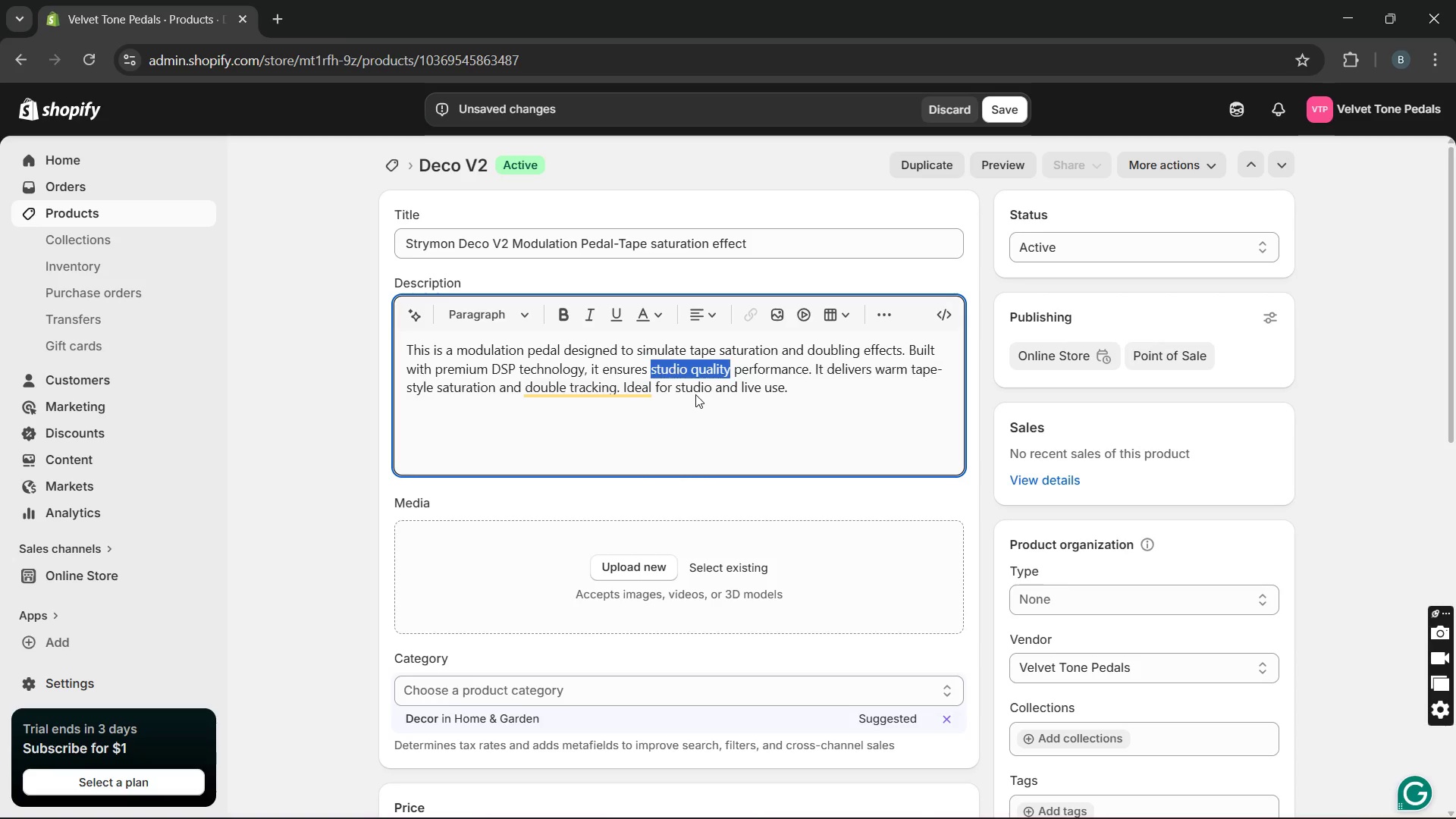 
key(Unknown)
 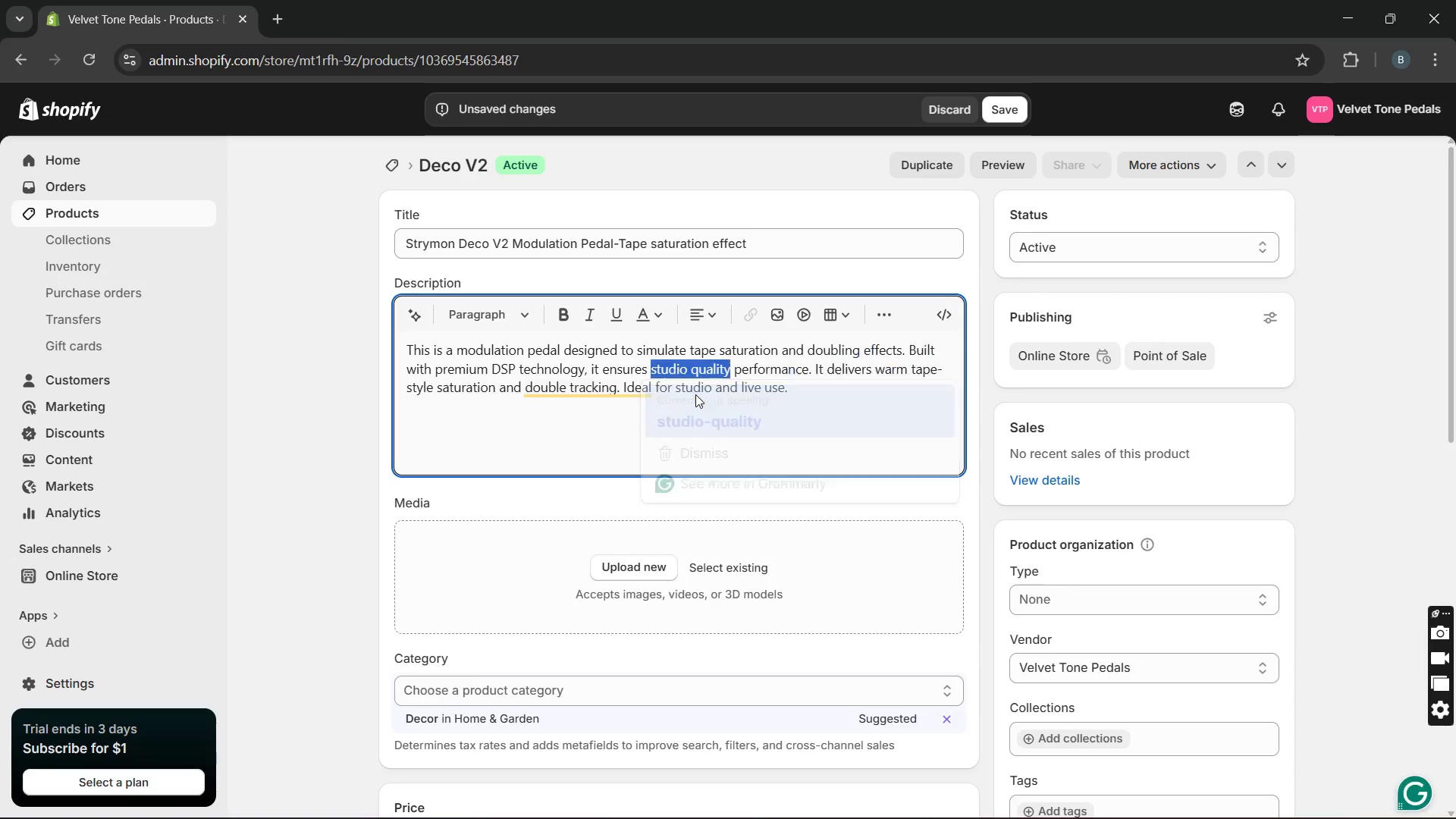 
key(Unknown)
 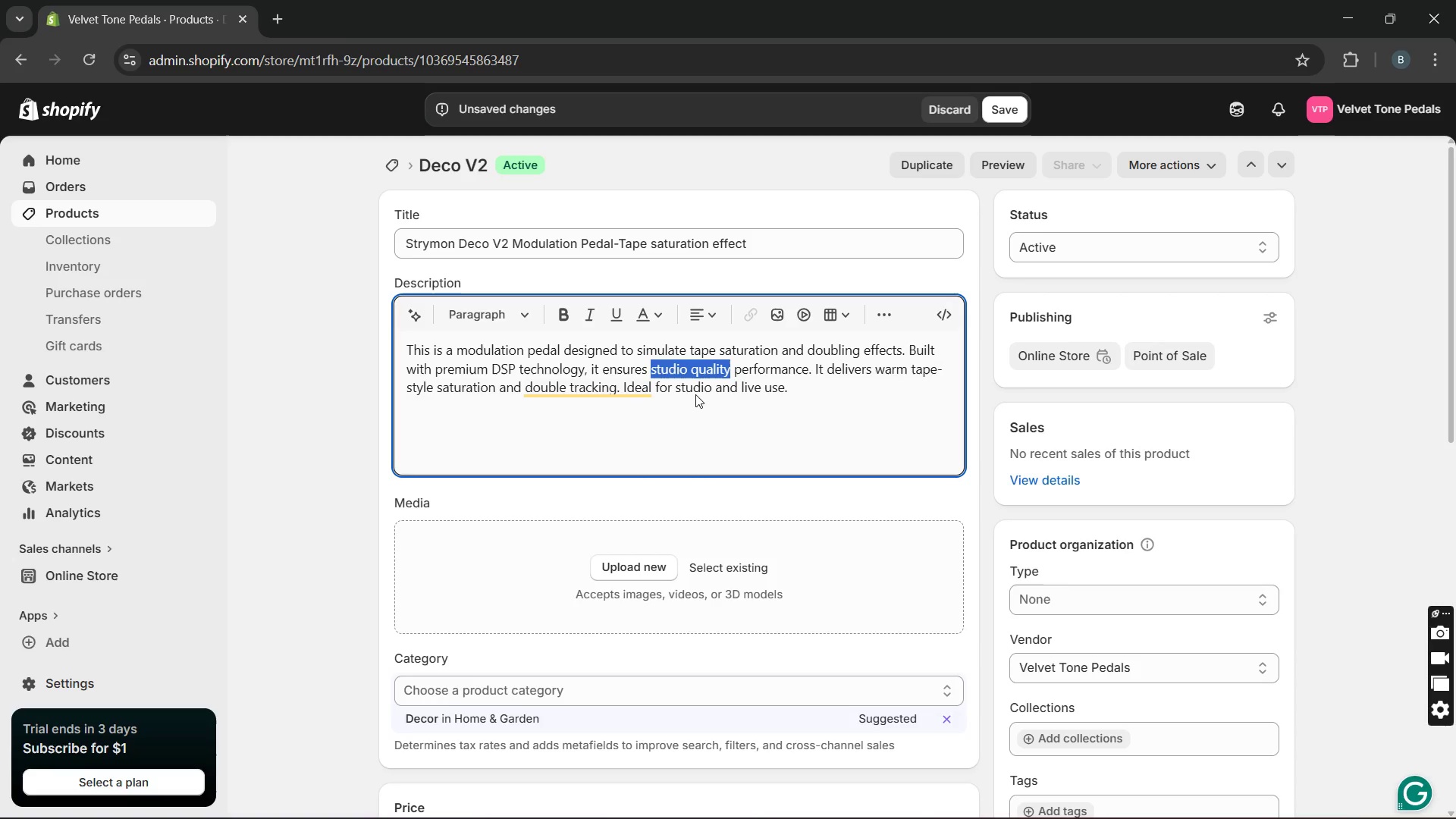 
key(Unknown)
 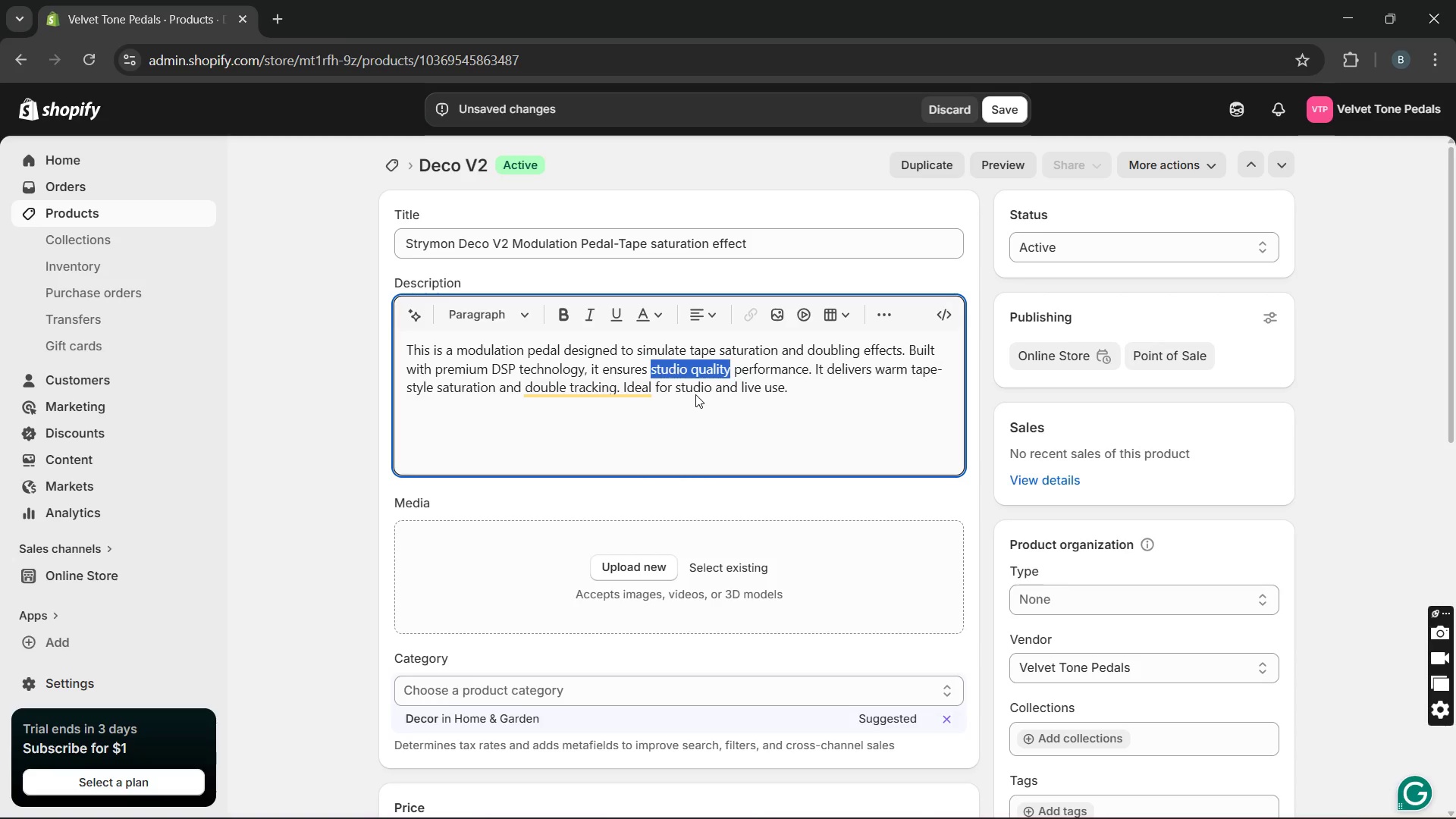 
key(Unknown)
 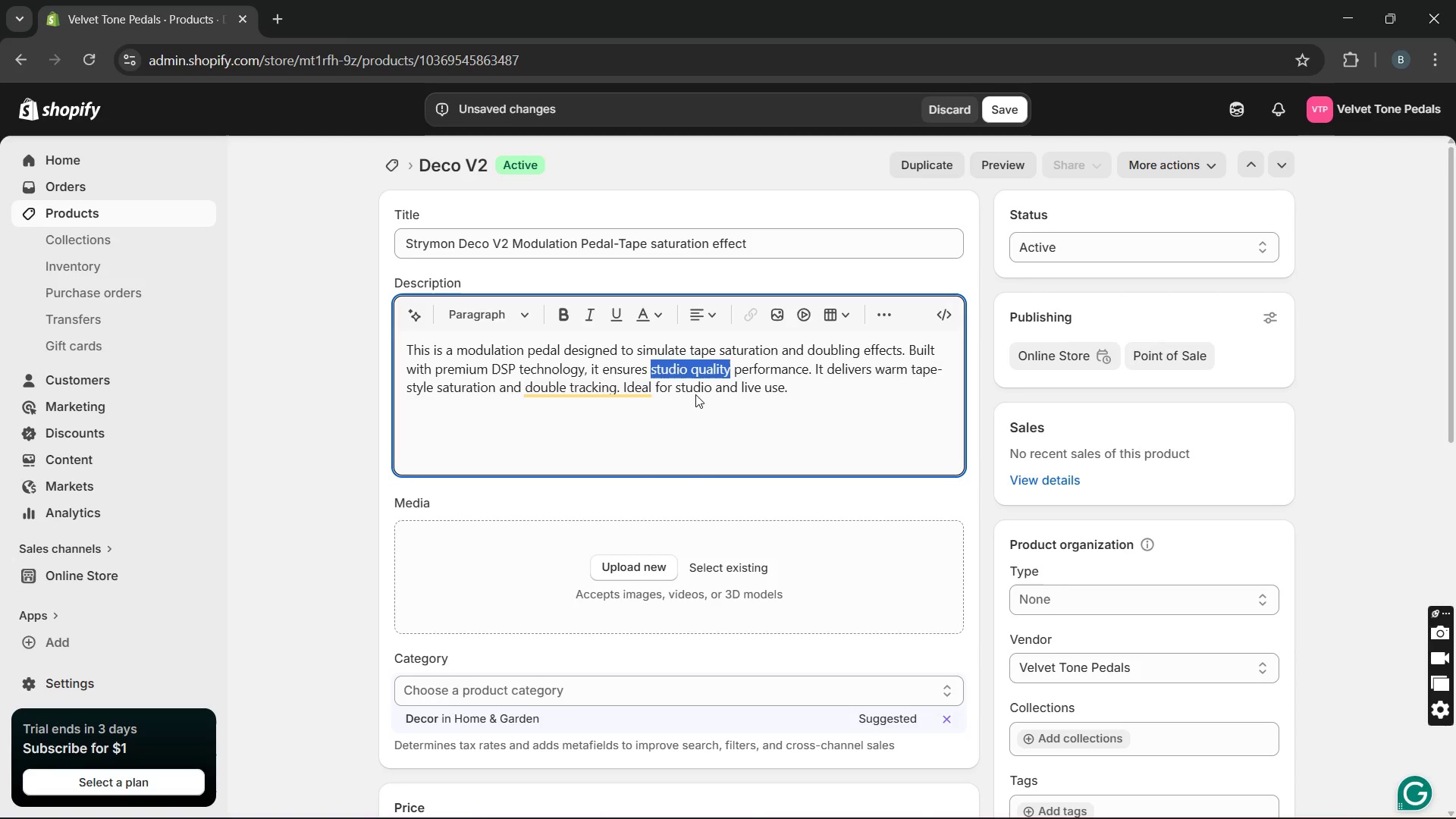 
key(Unknown)
 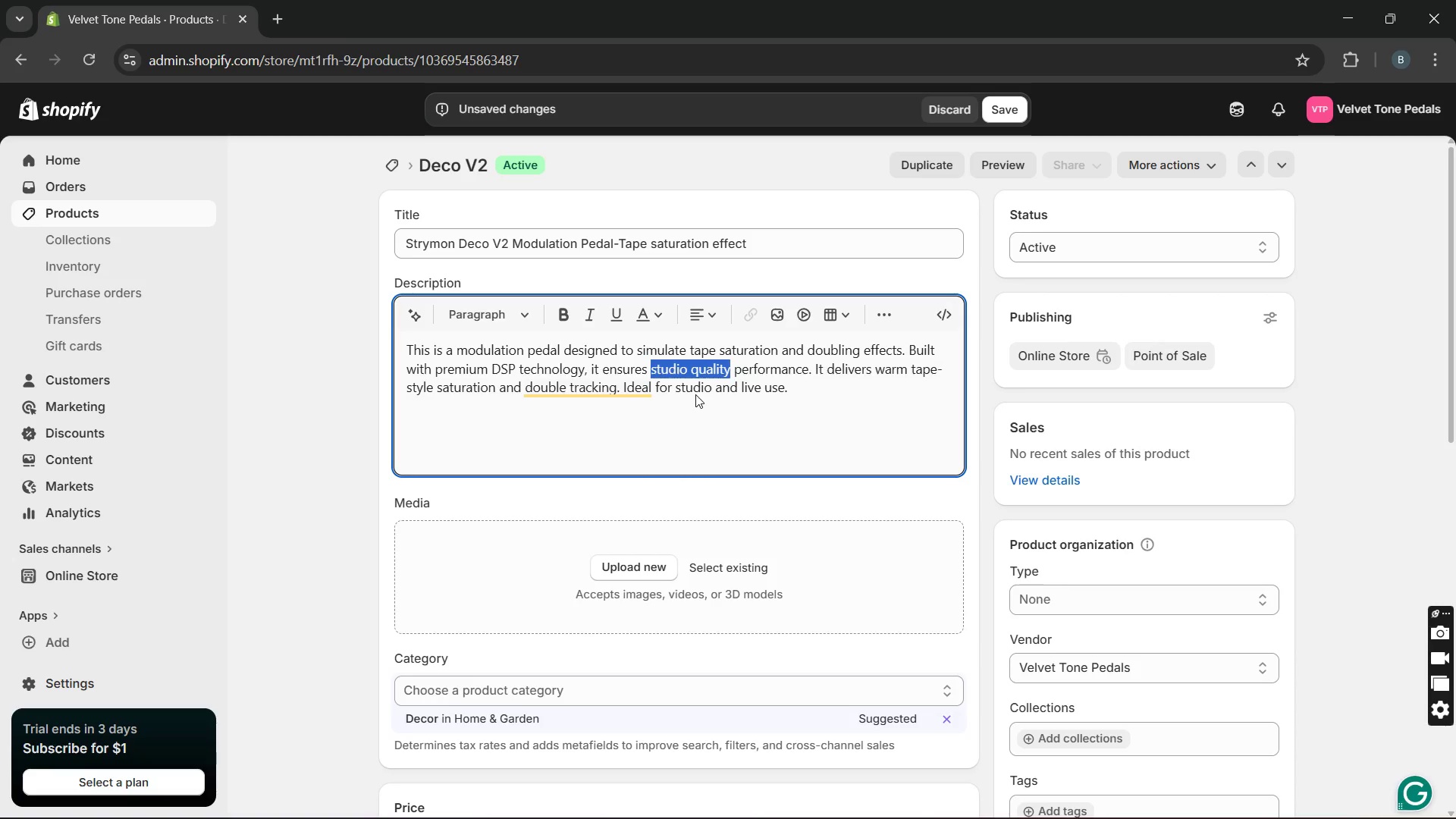 
key(Unknown)
 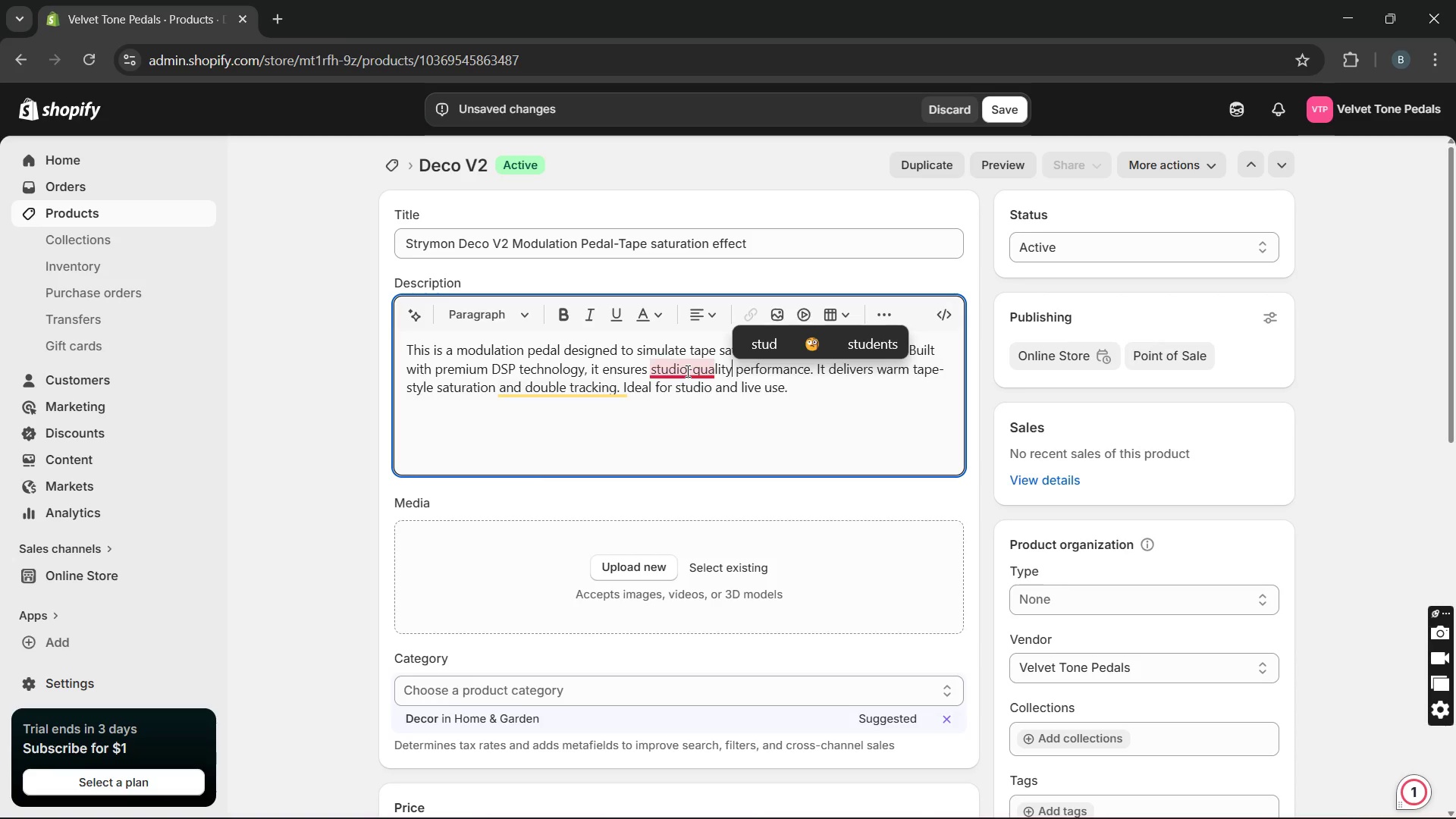 
left_click([689, 411])
 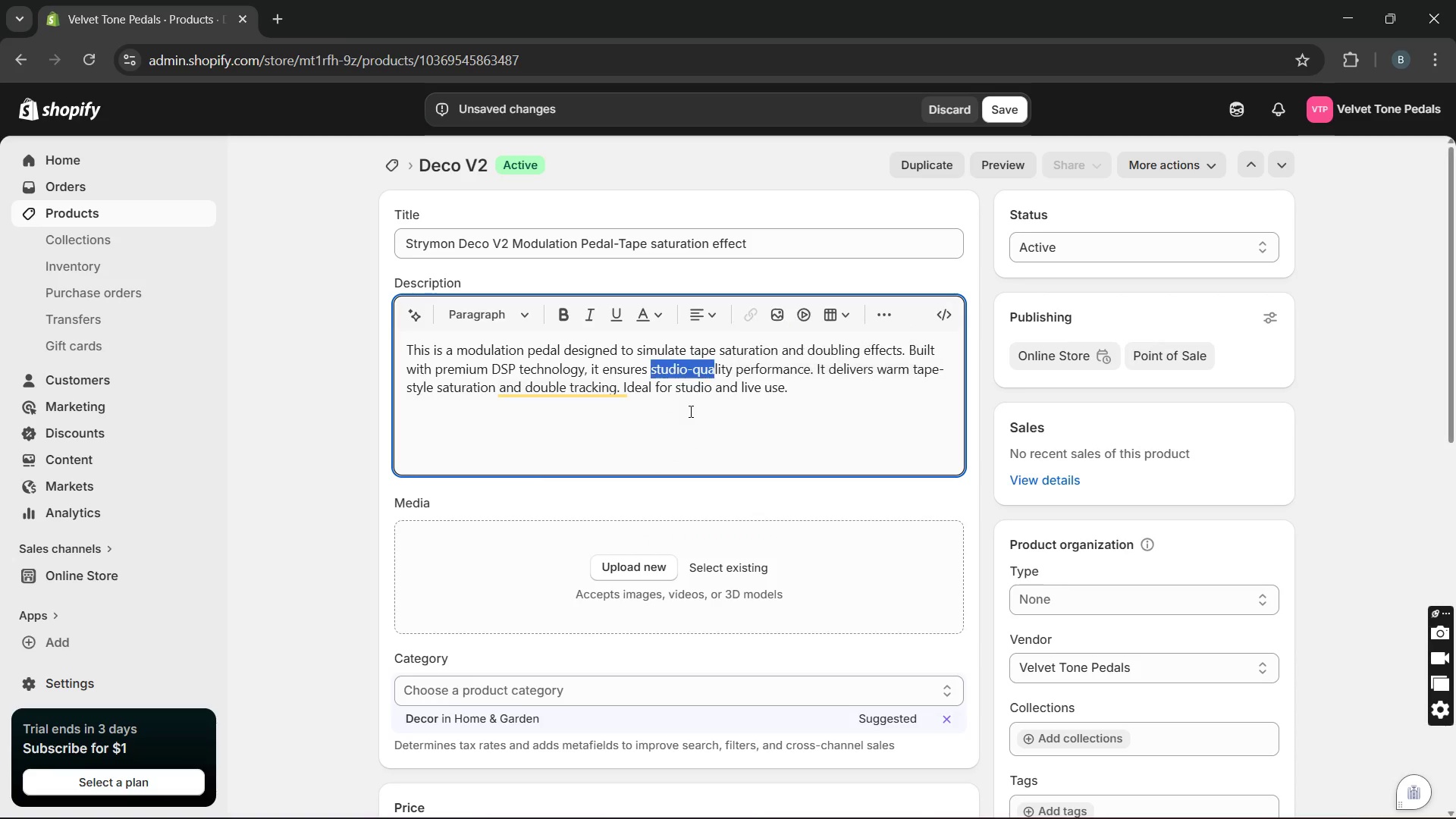 
key(Unknown)
 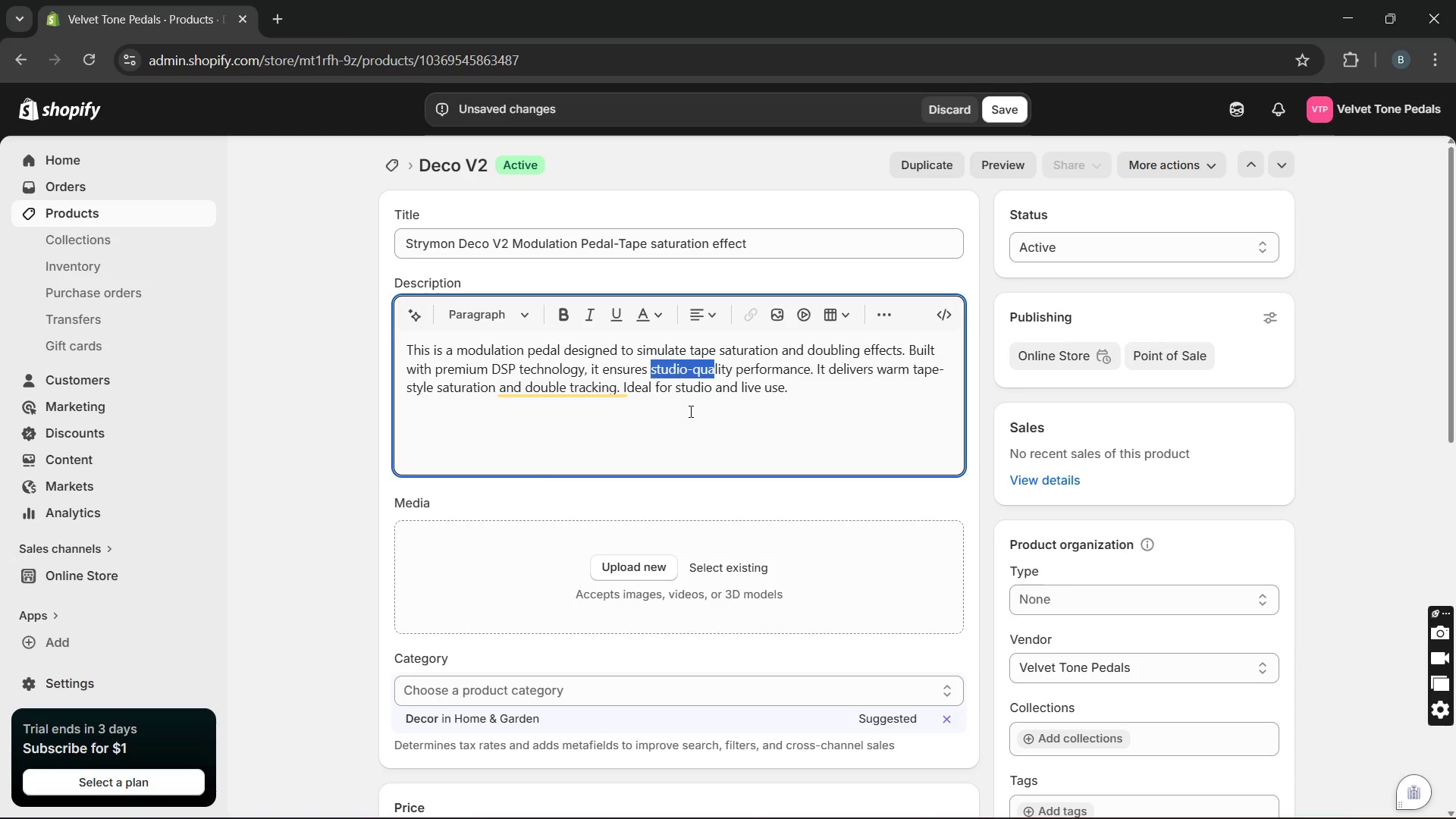 
key(Unknown)
 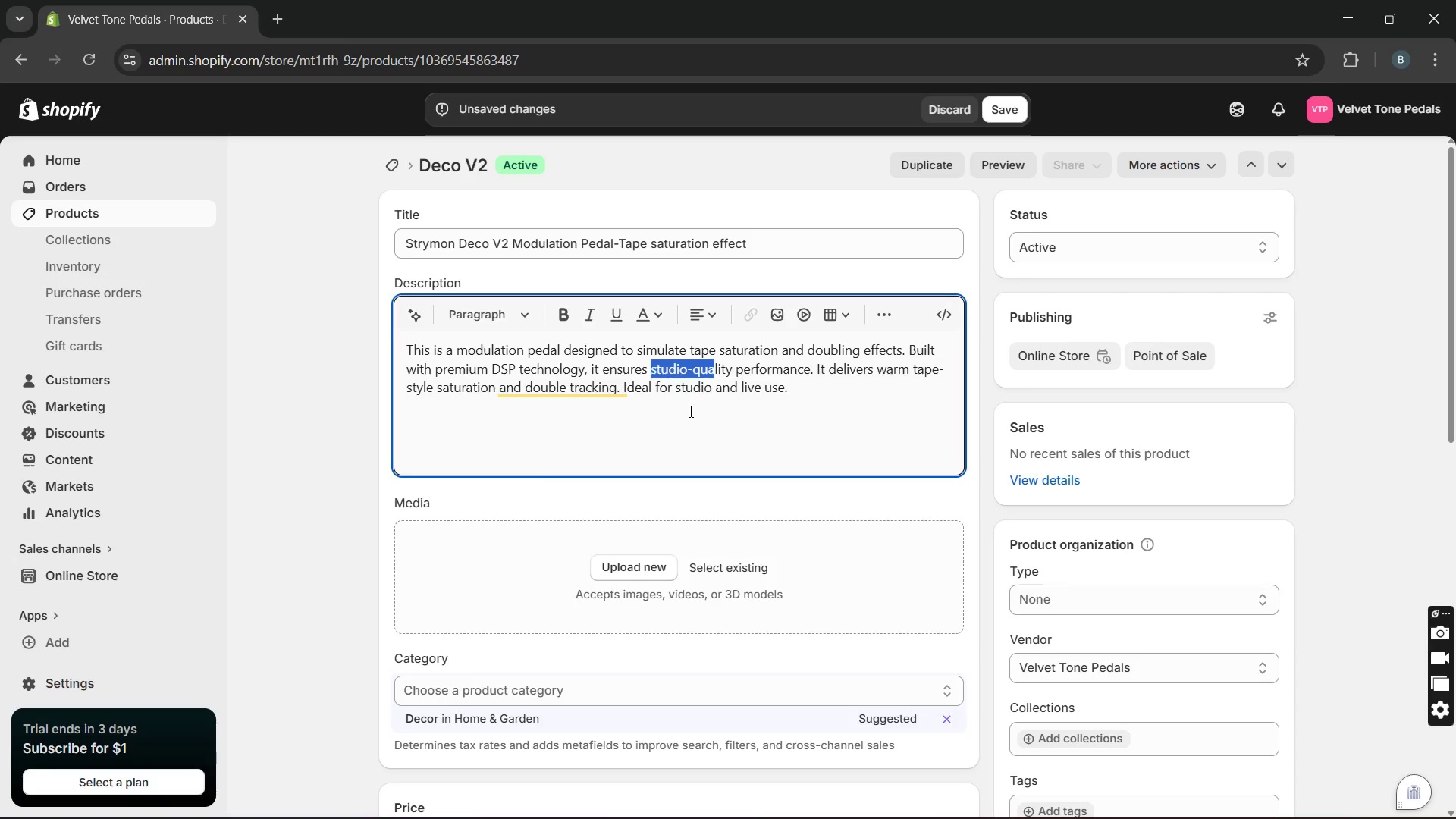 
key(Unknown)
 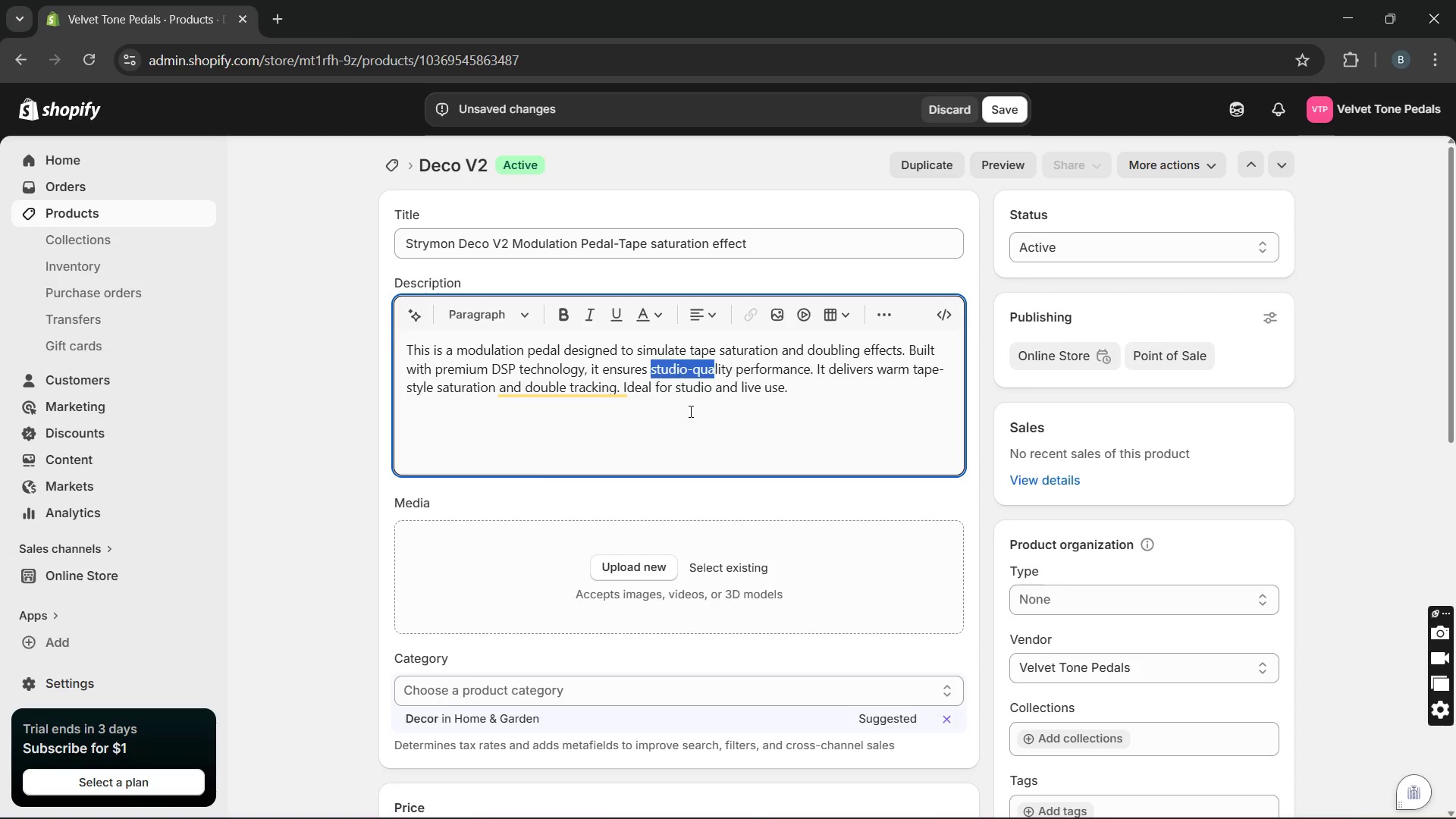 
key(Unknown)
 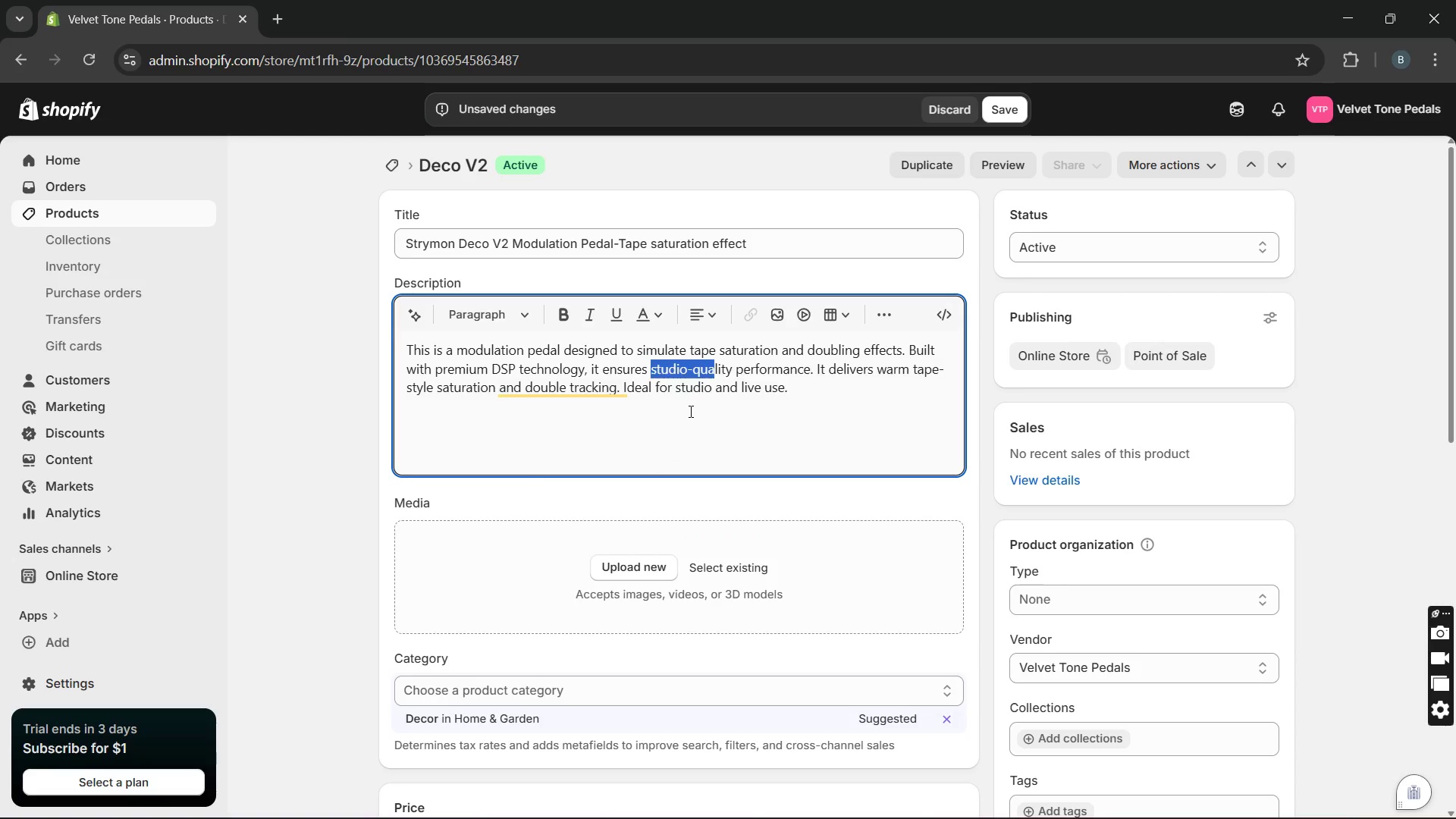 
key(Unknown)
 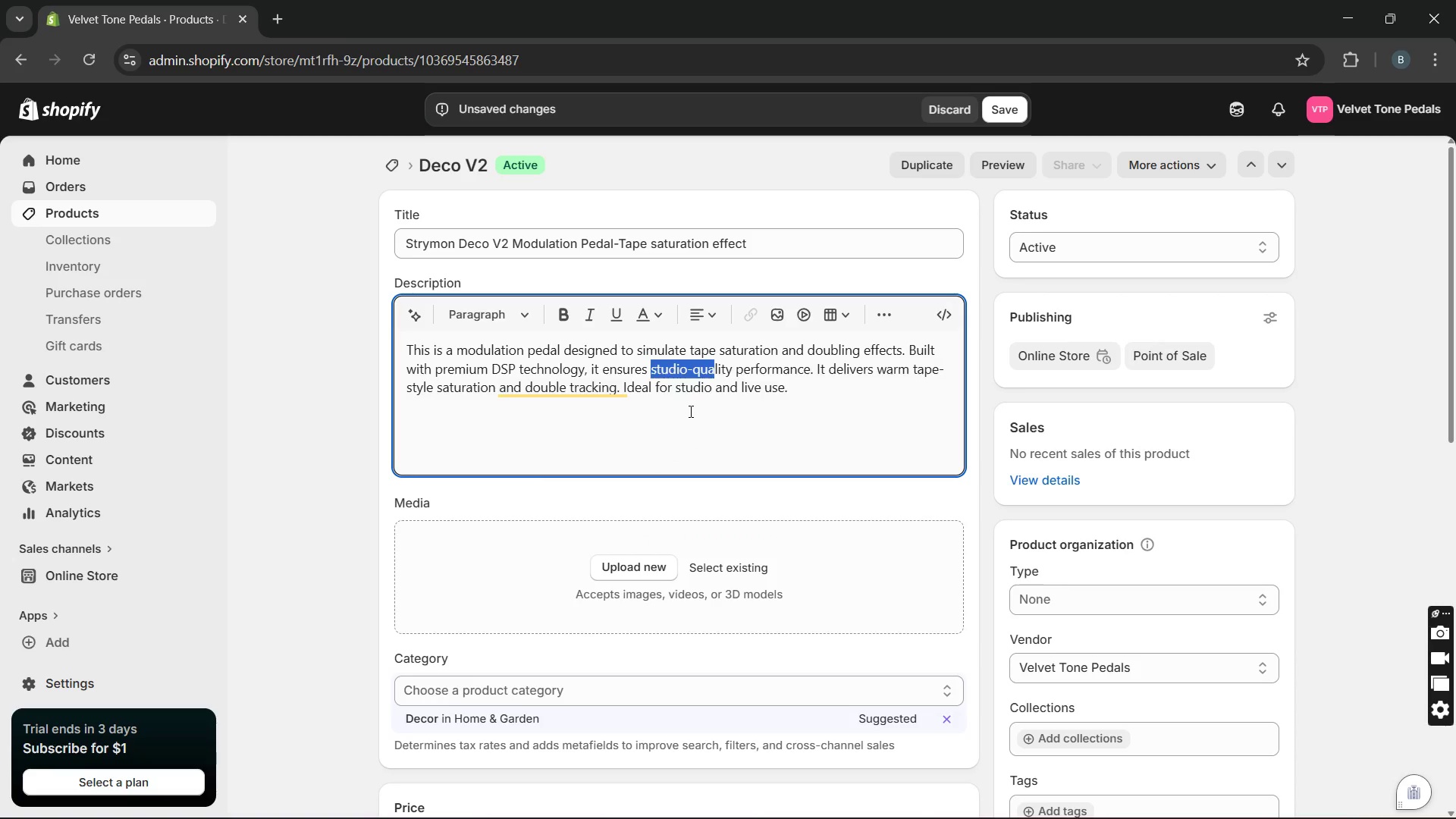 
key(Unknown)
 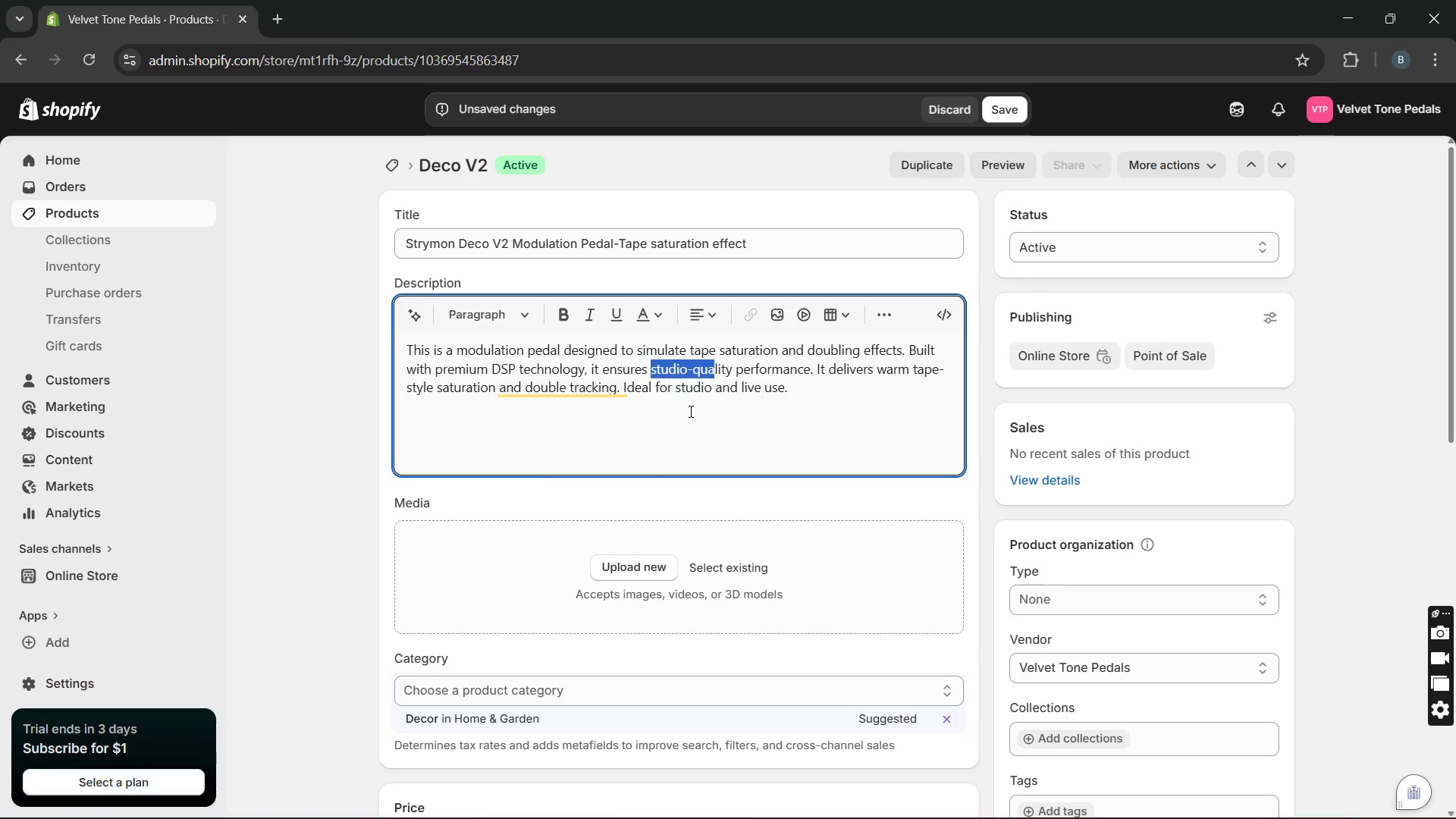 
key(Unknown)
 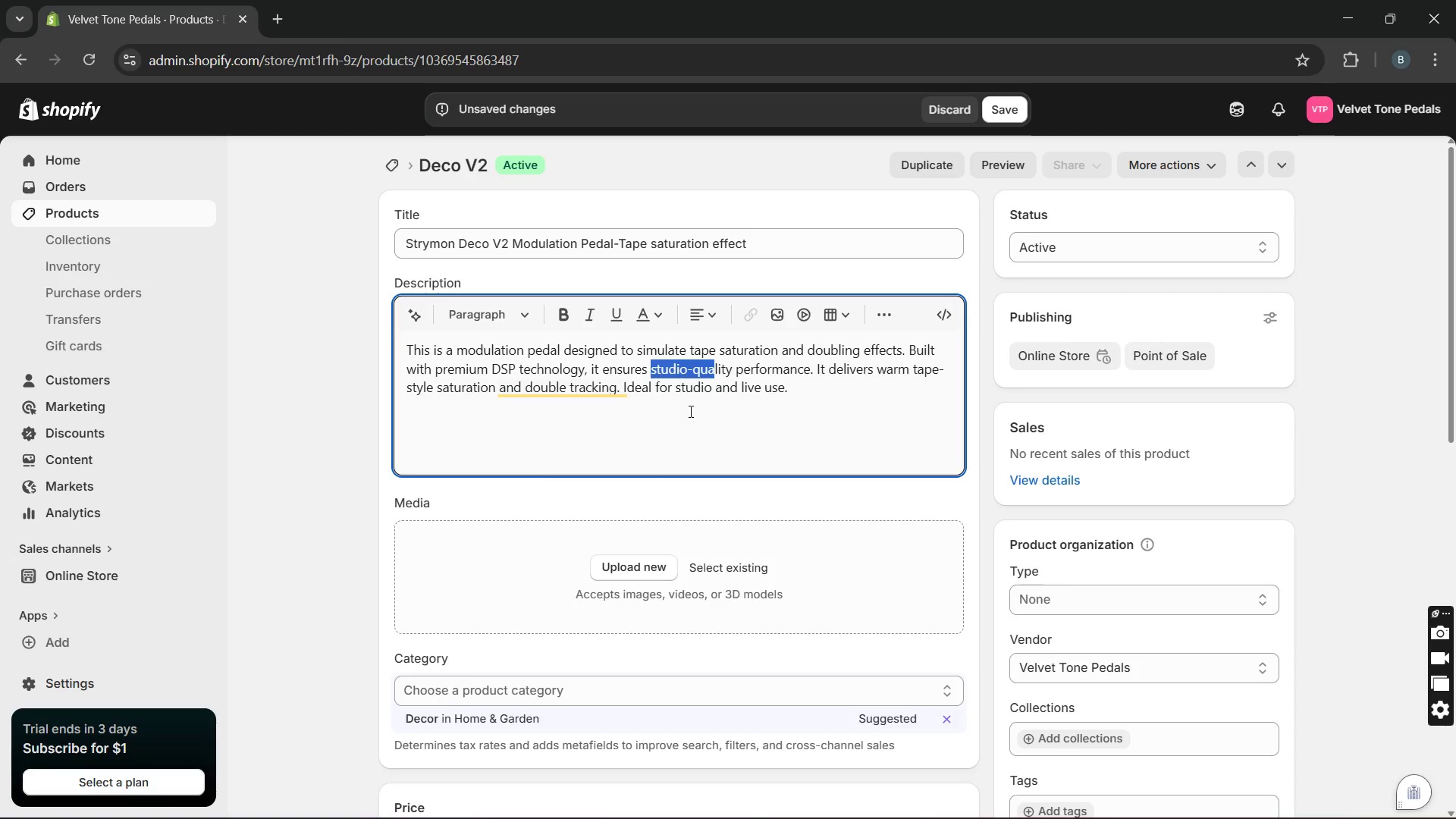 
key(Unknown)
 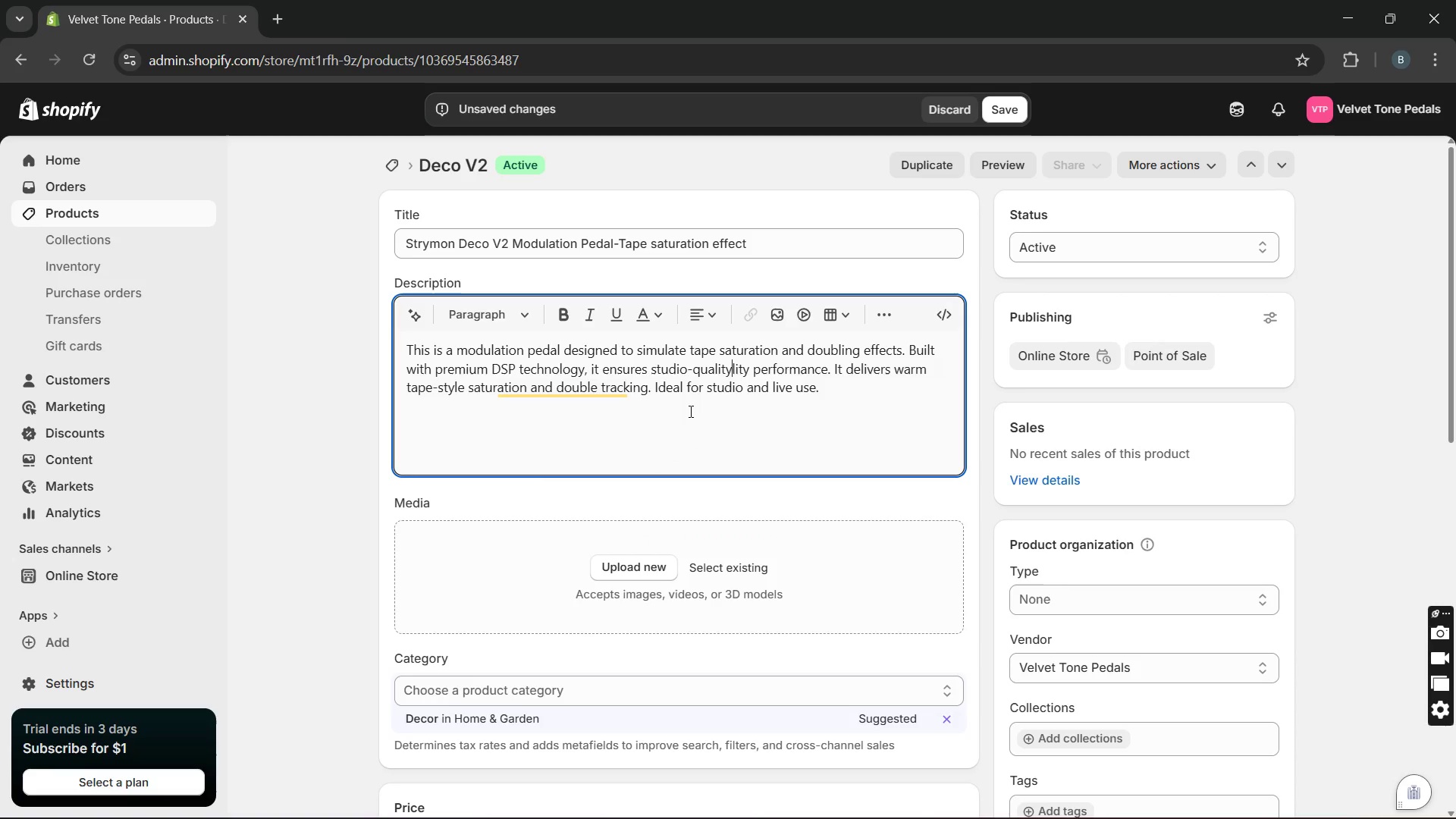 
key(Unknown)
 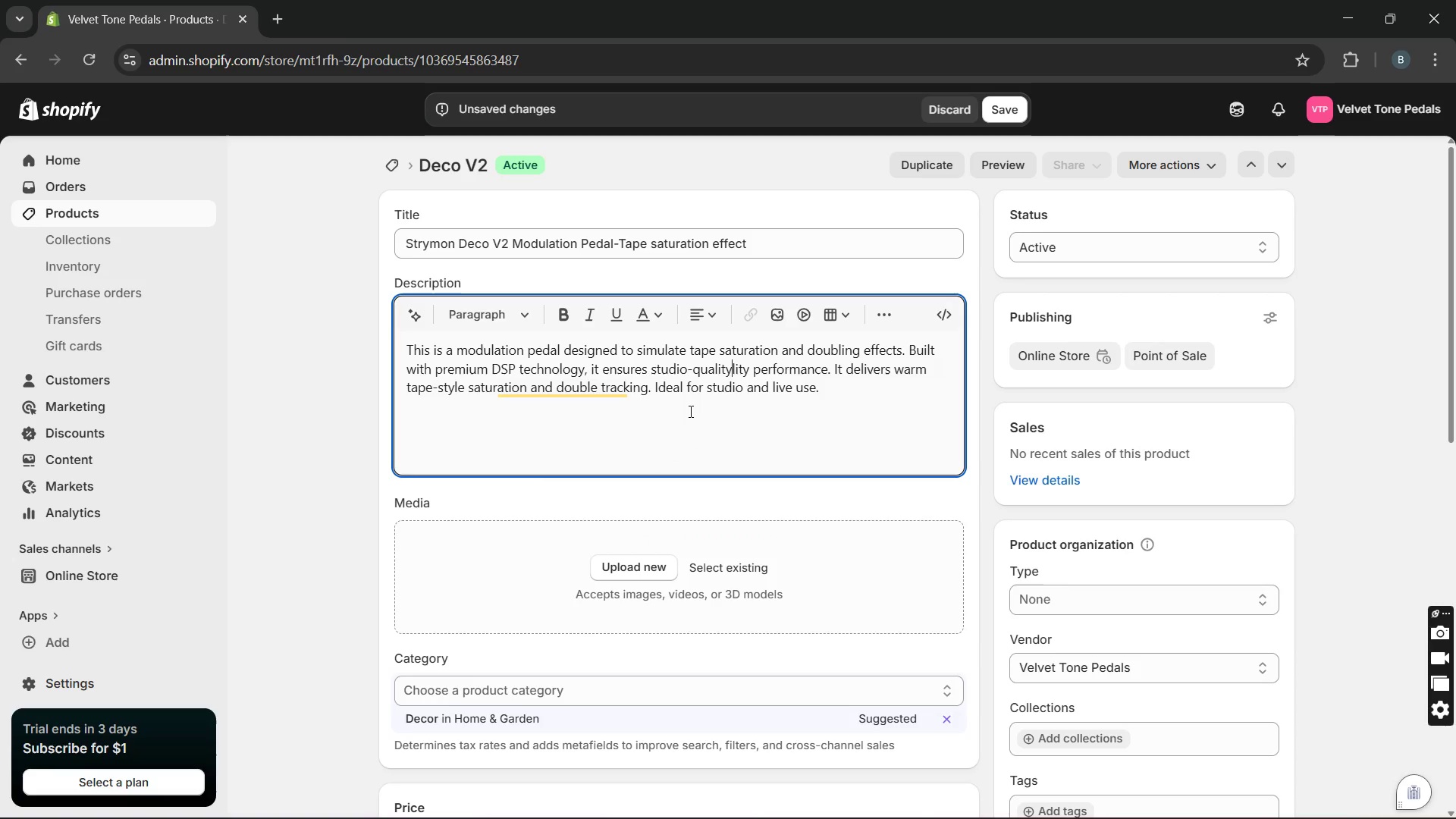 
key(Unknown)
 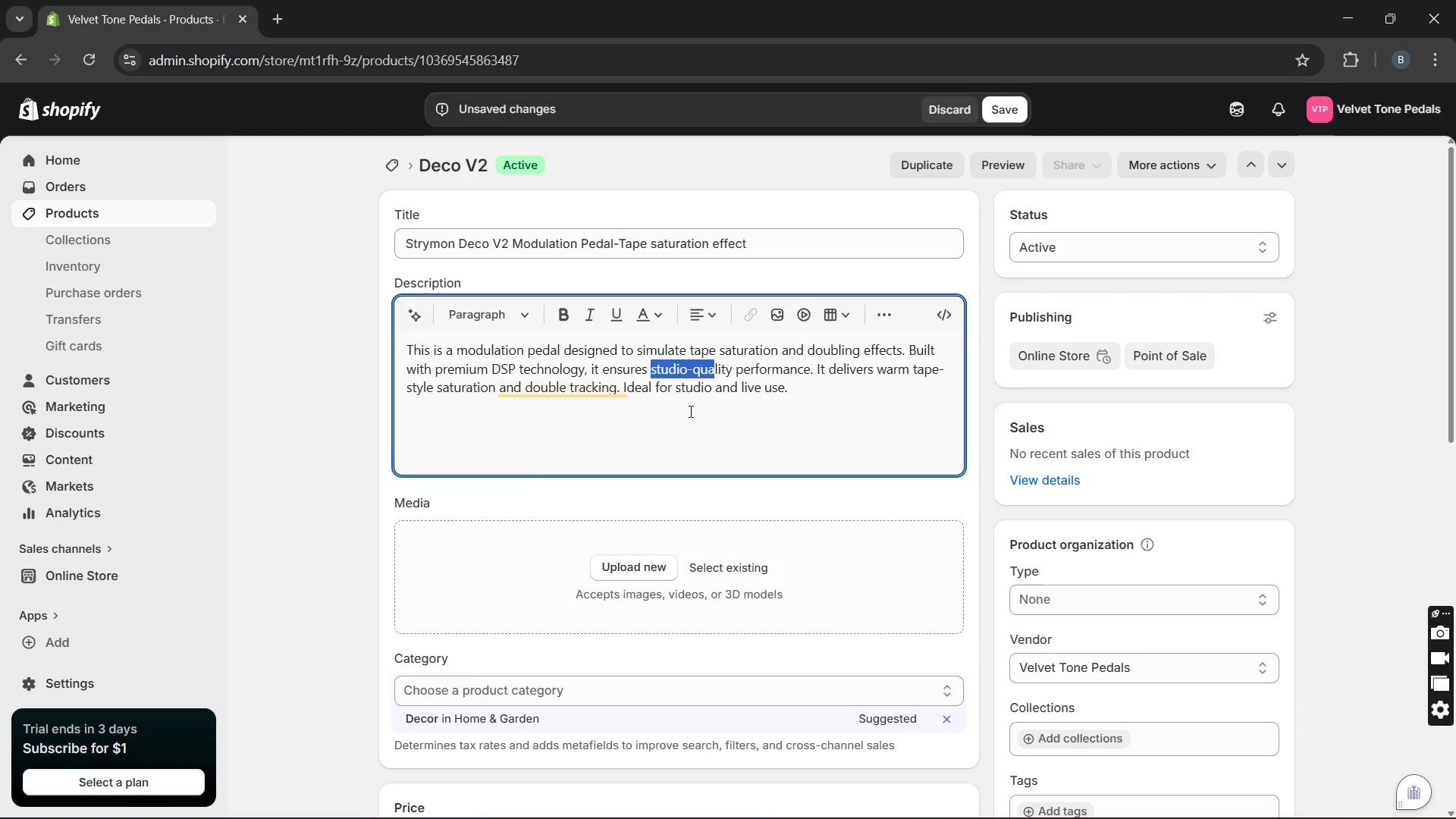 
key(Unknown)
 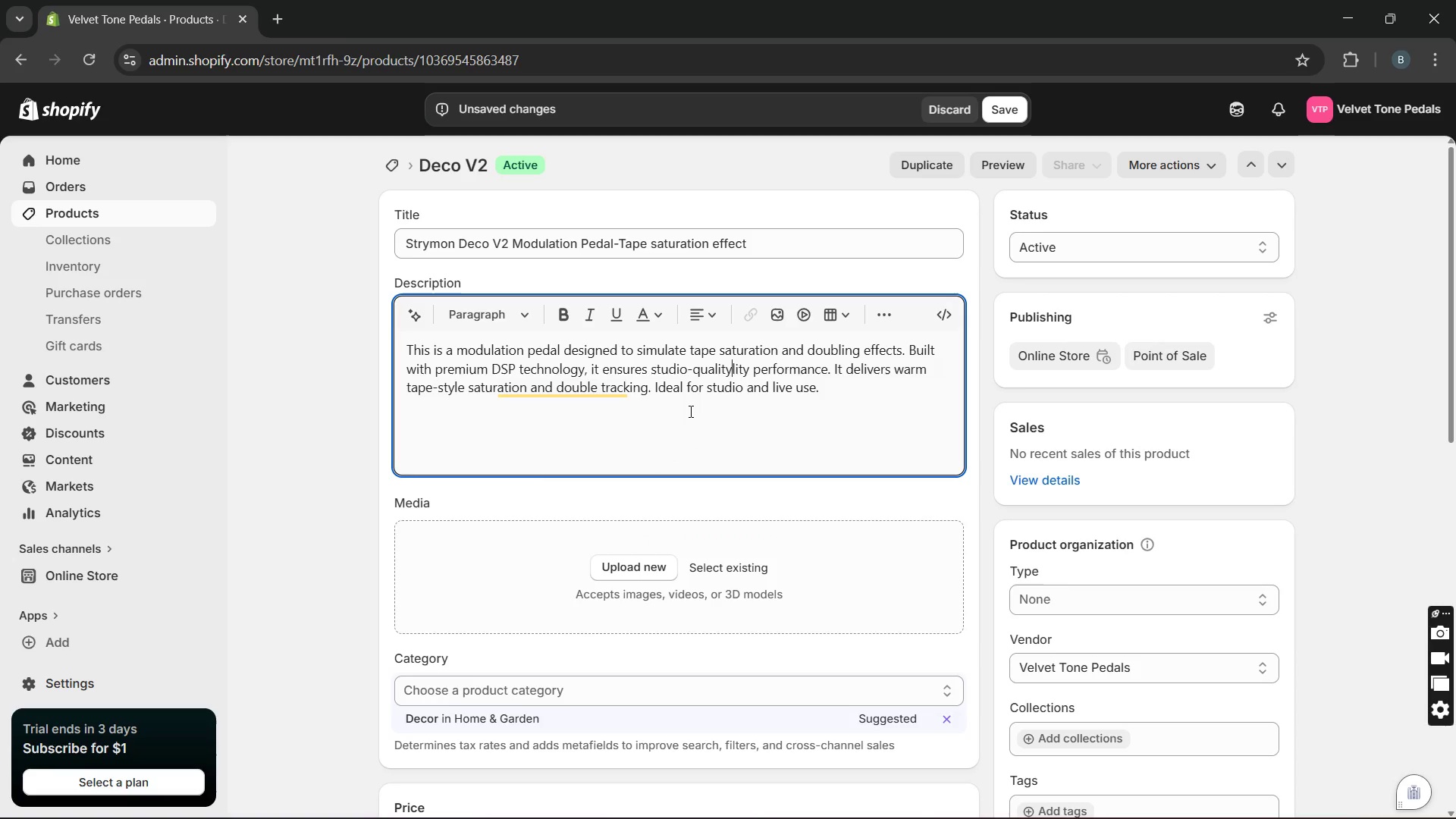 
key(Unknown)
 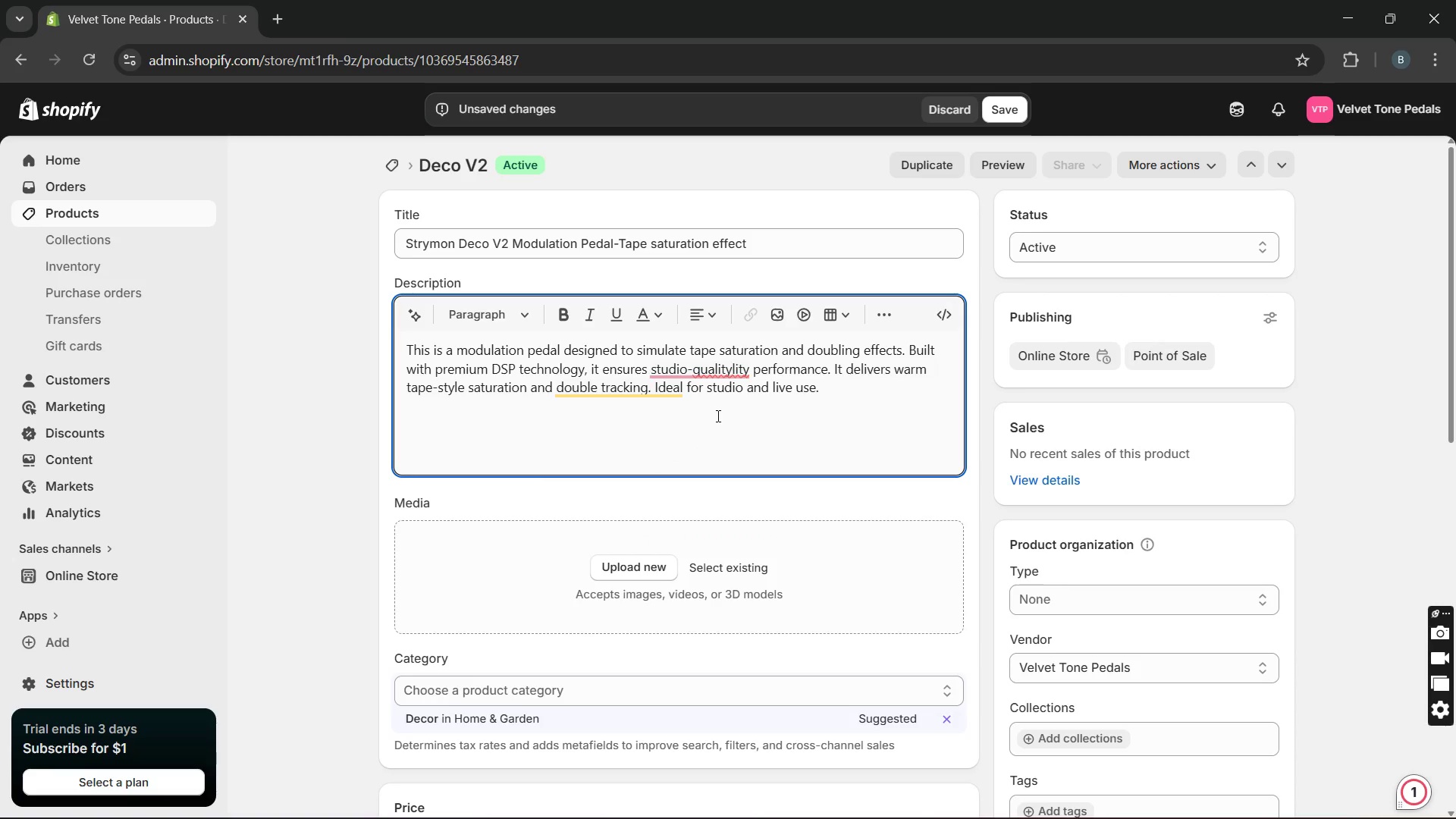 
key(Unknown)
 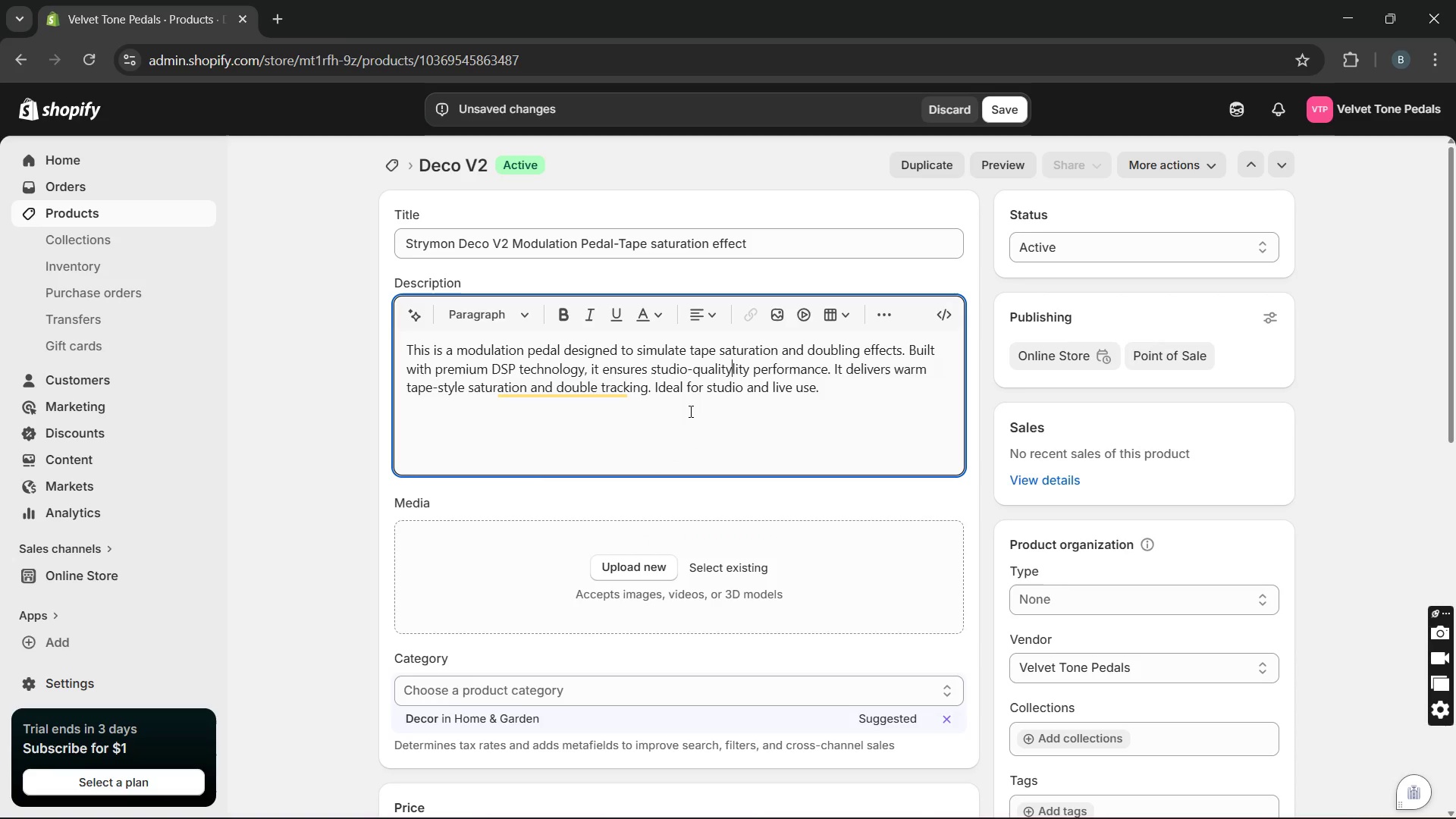 
key(Unknown)
 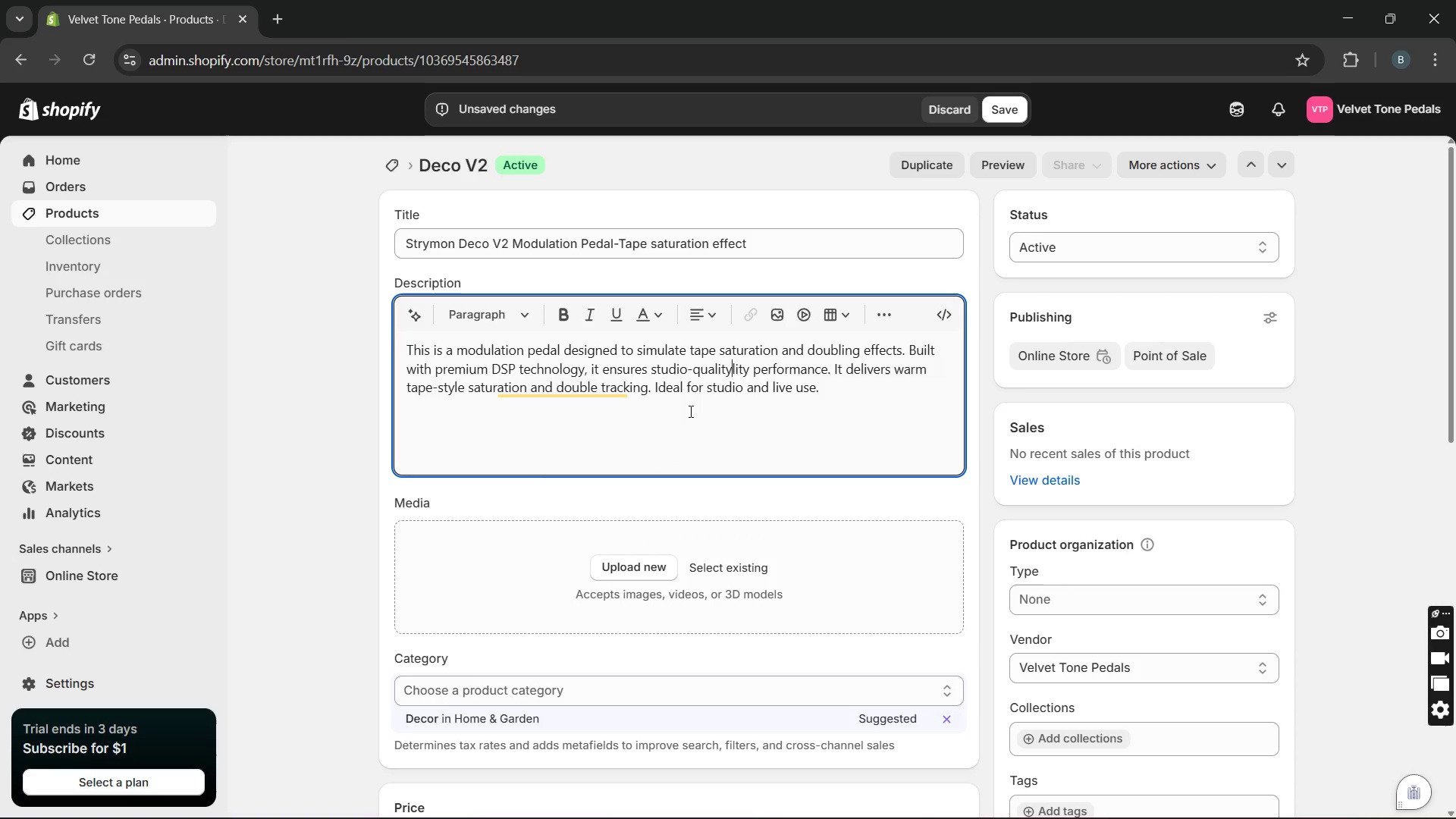 
key(ArrowRight)
 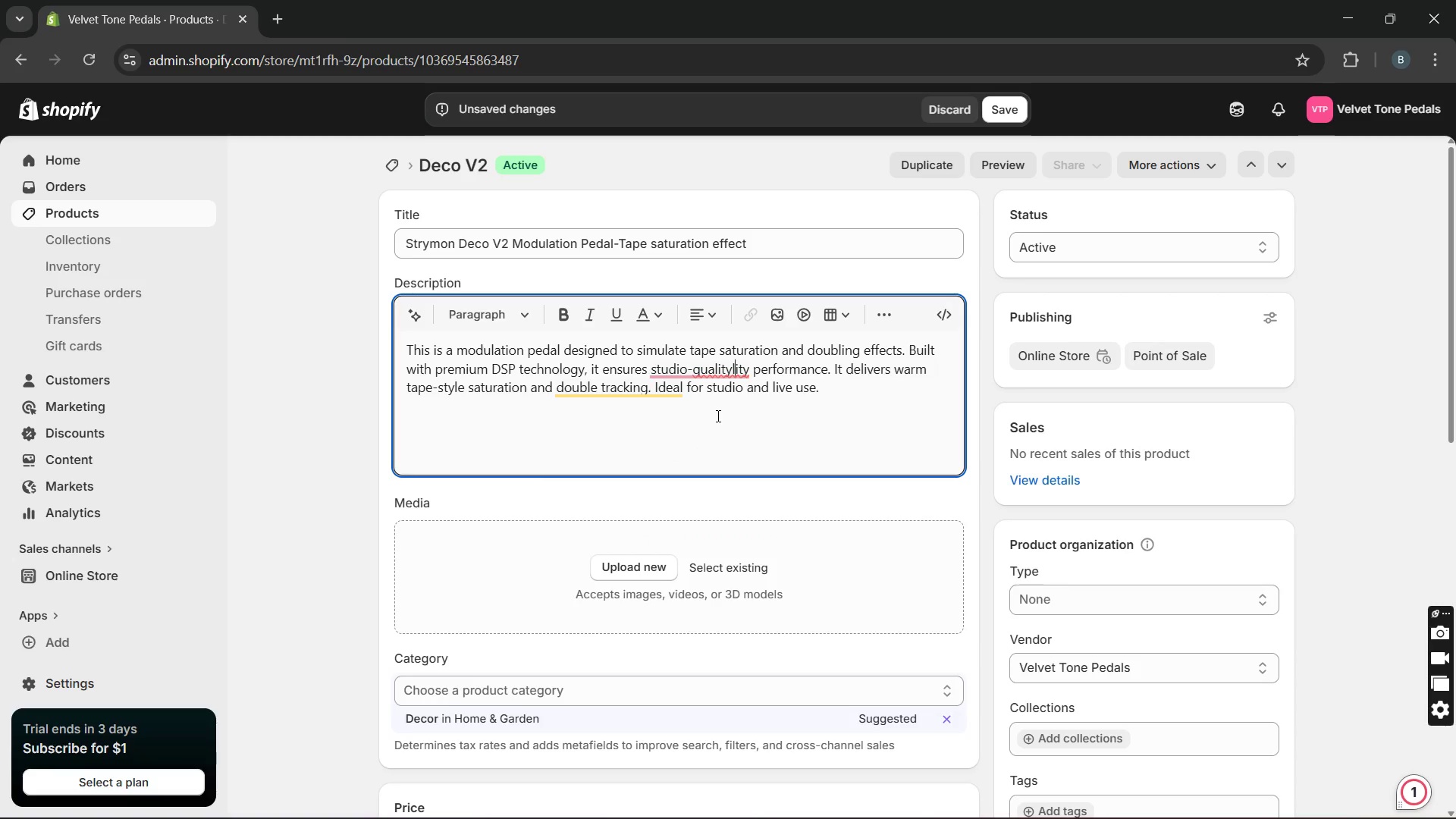 
key(ArrowRight)
 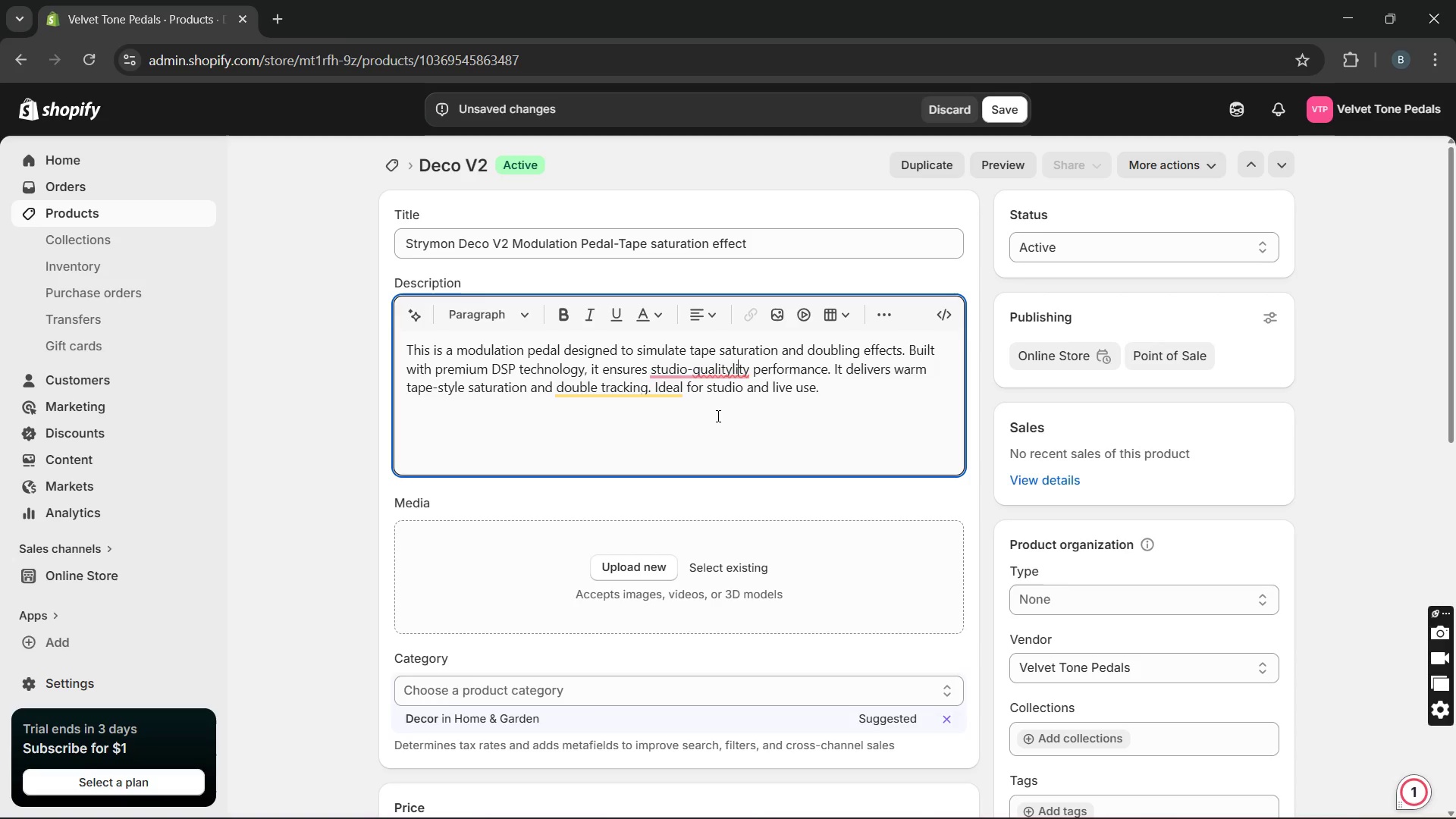 
key(ArrowRight)
 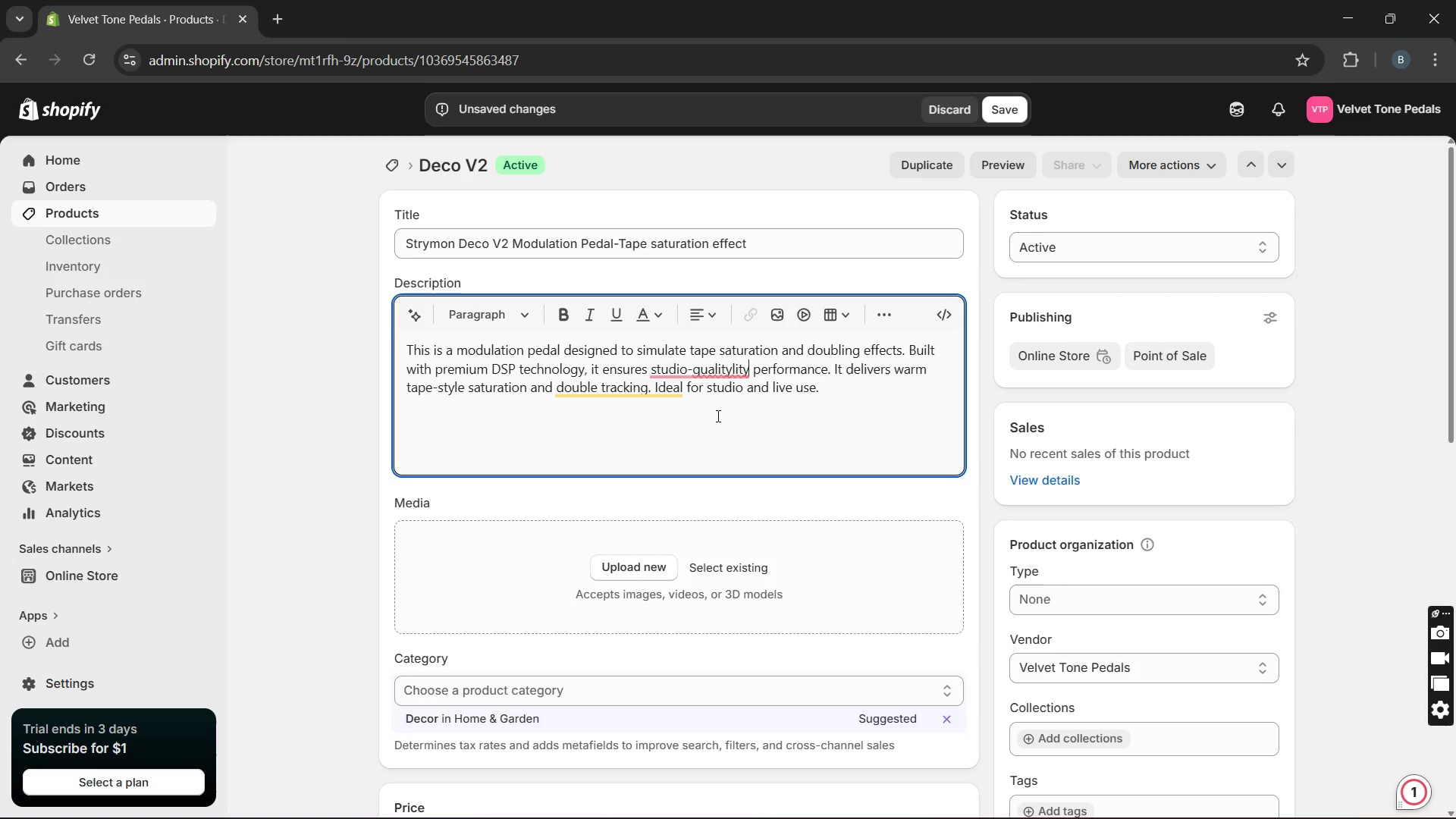 
key(ArrowRight)
 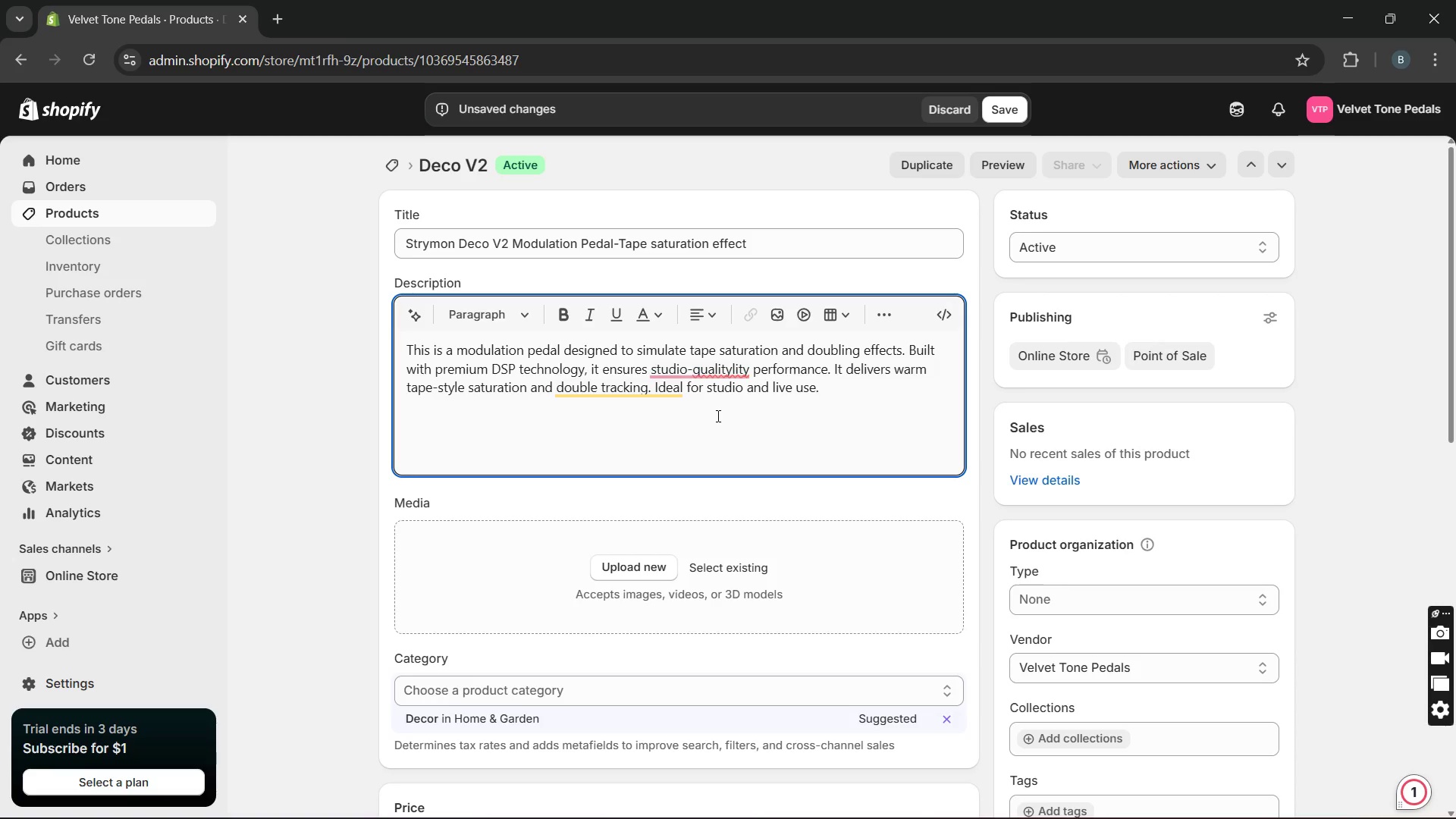 
key(Backspace)
 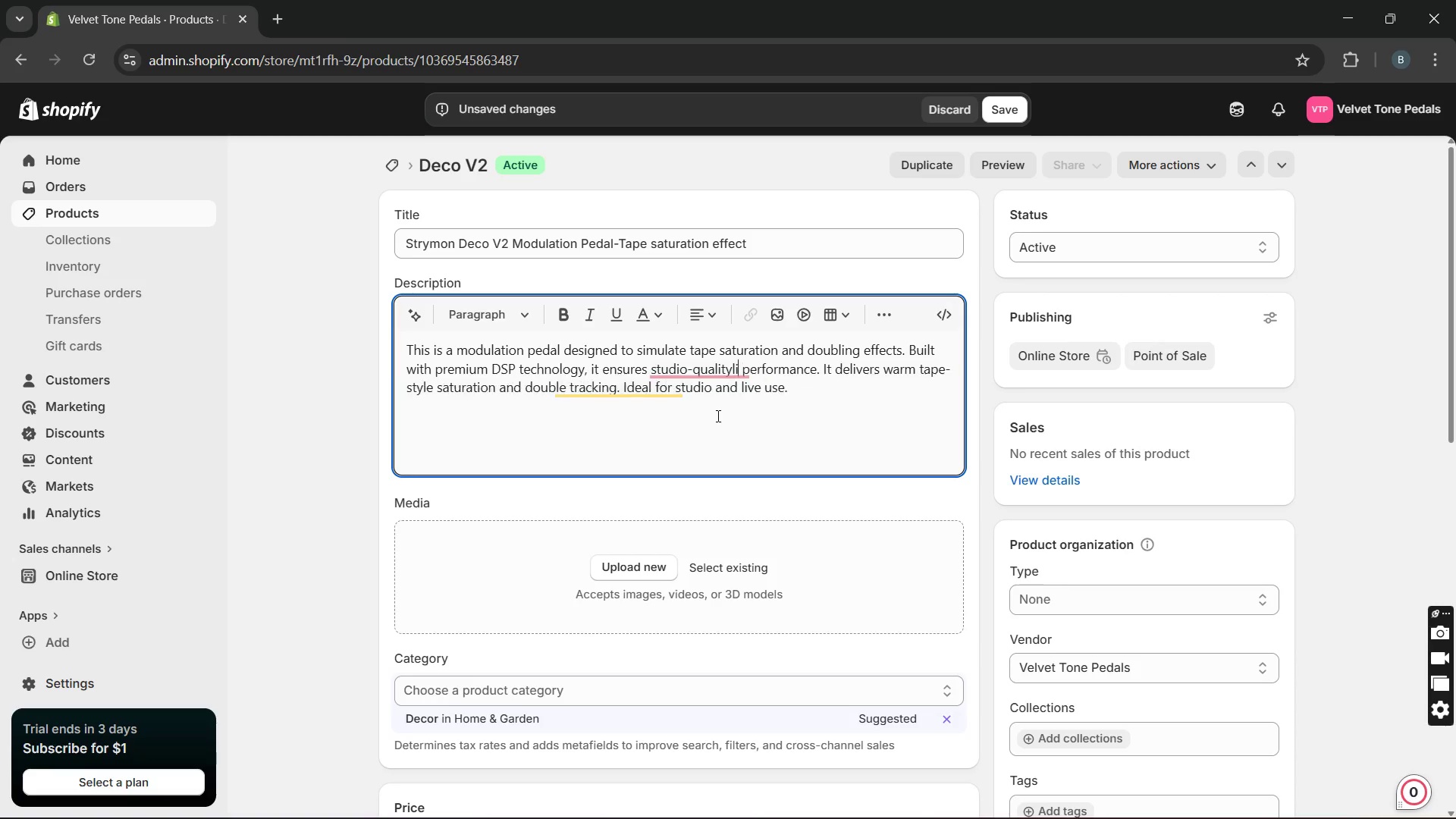 
key(Backspace)
 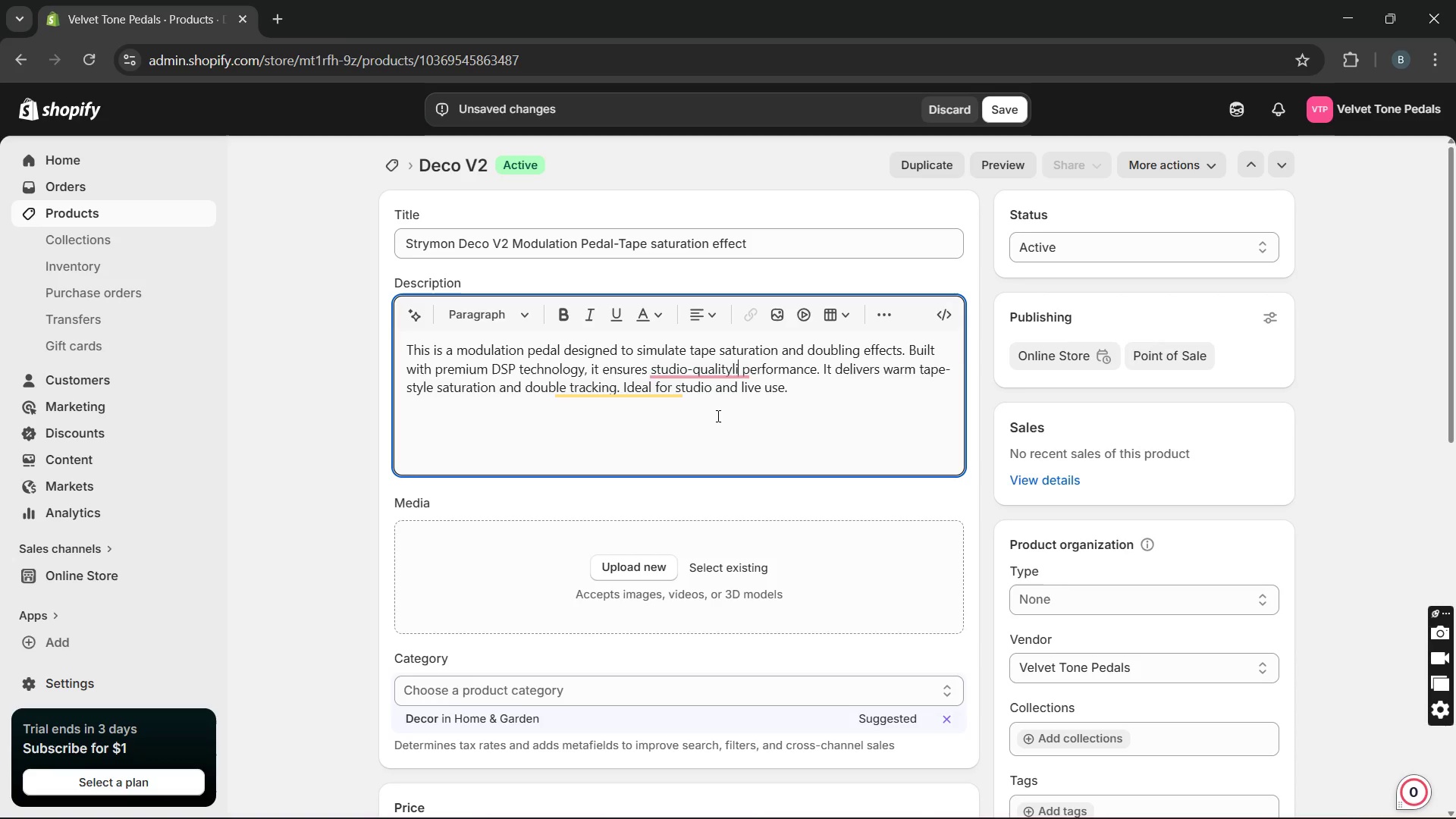 
key(Backspace)
 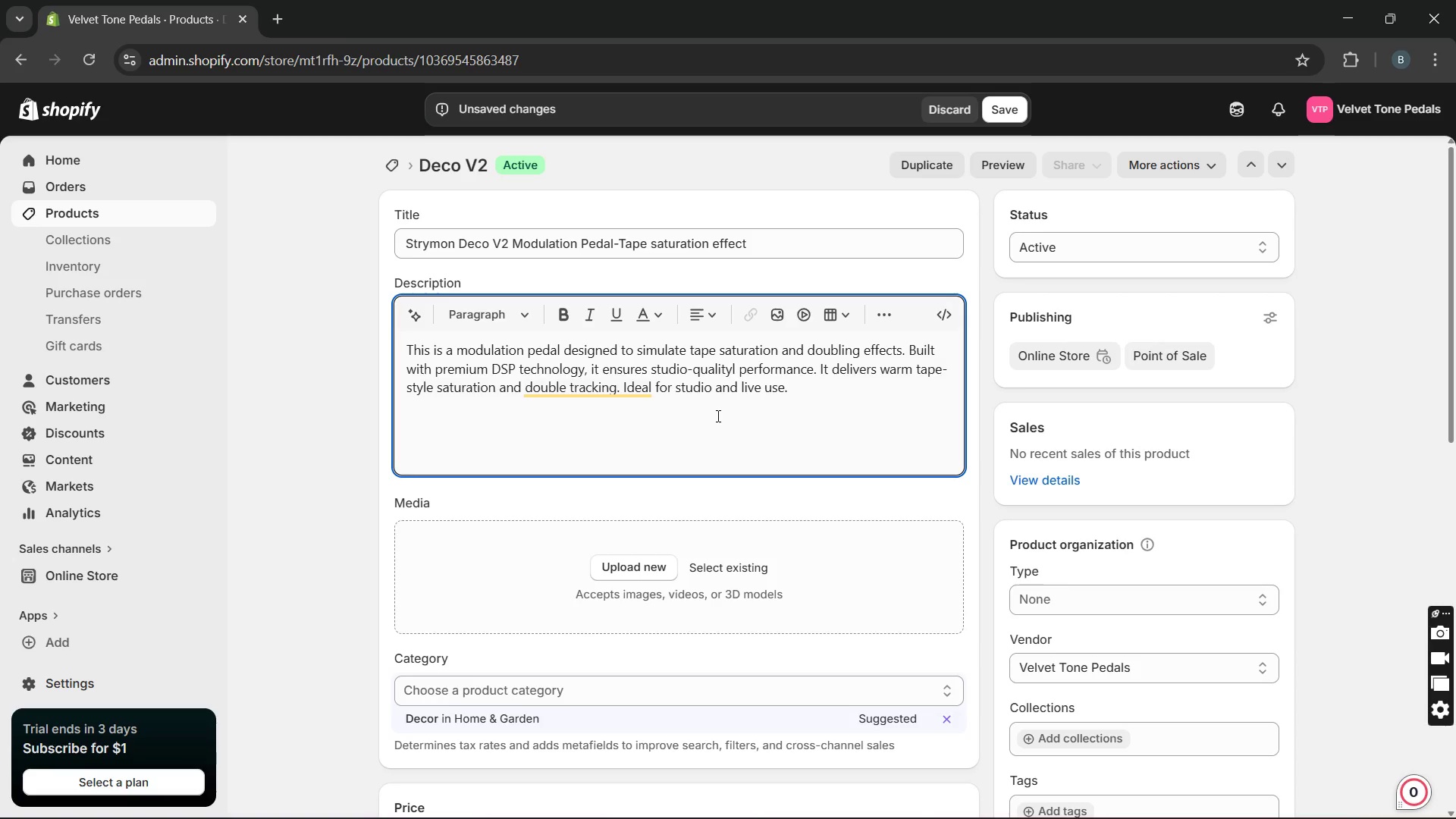 
key(Backspace)
 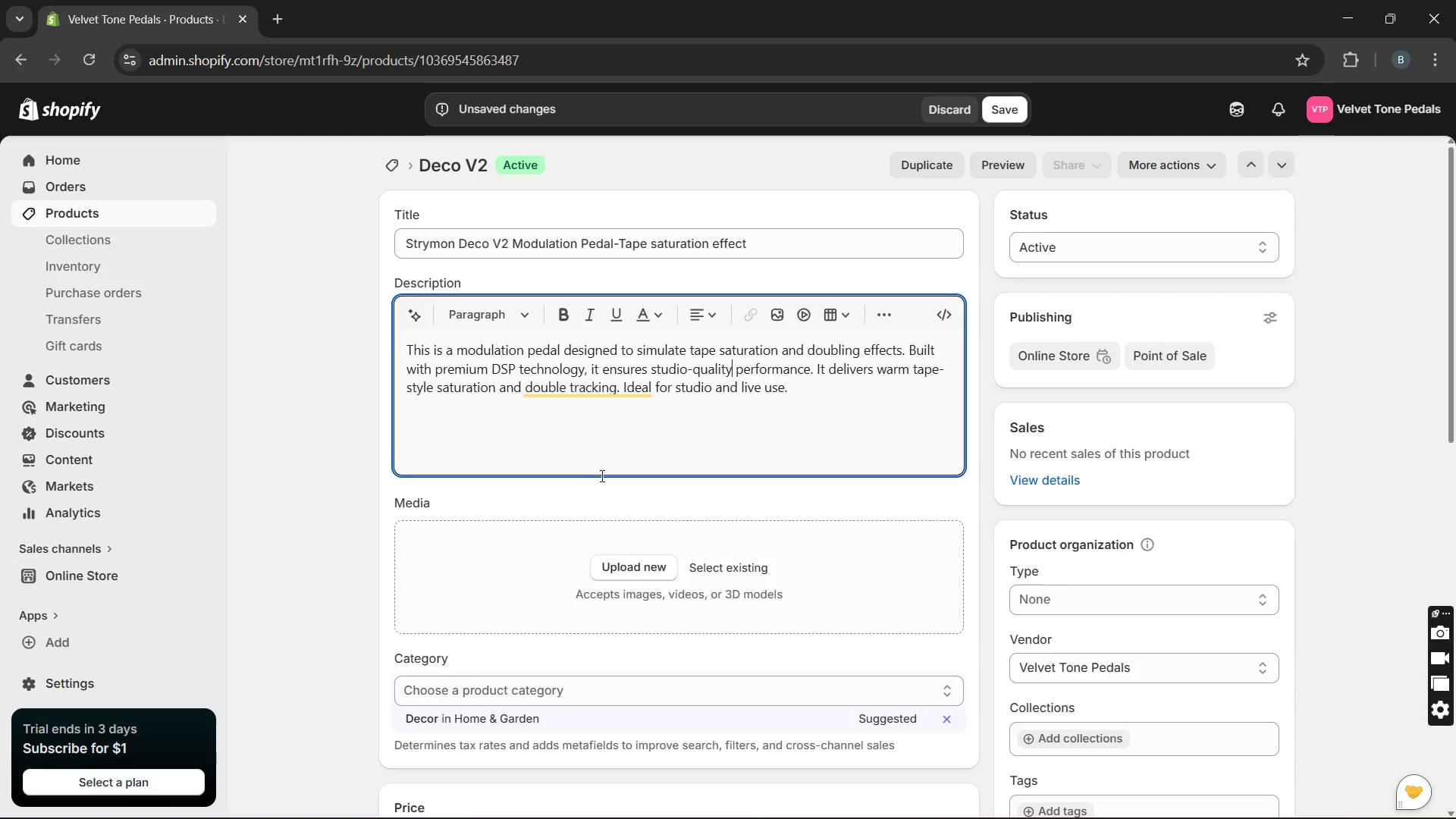 
wait(9.27)
 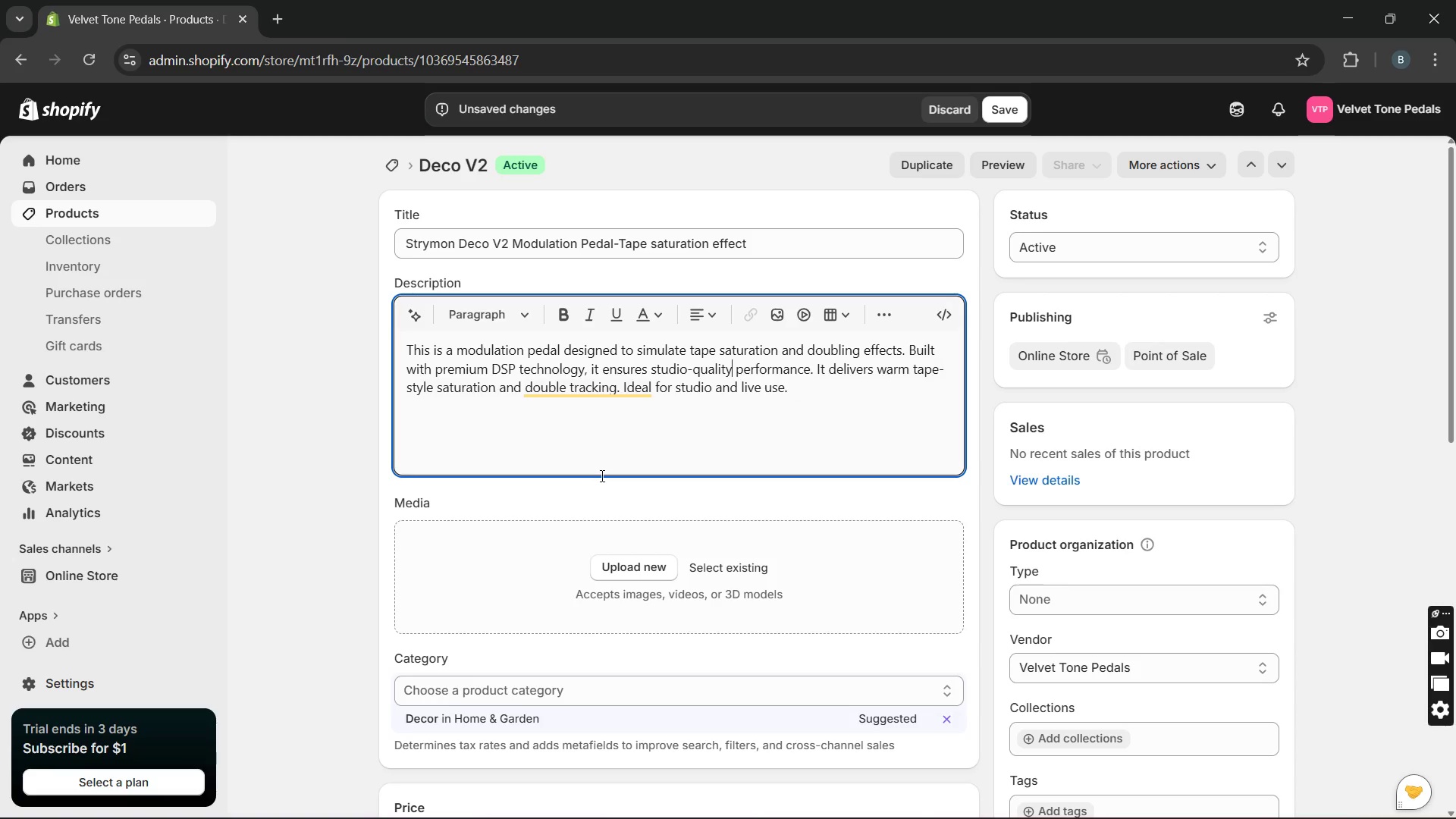 
left_click([956, 686])
 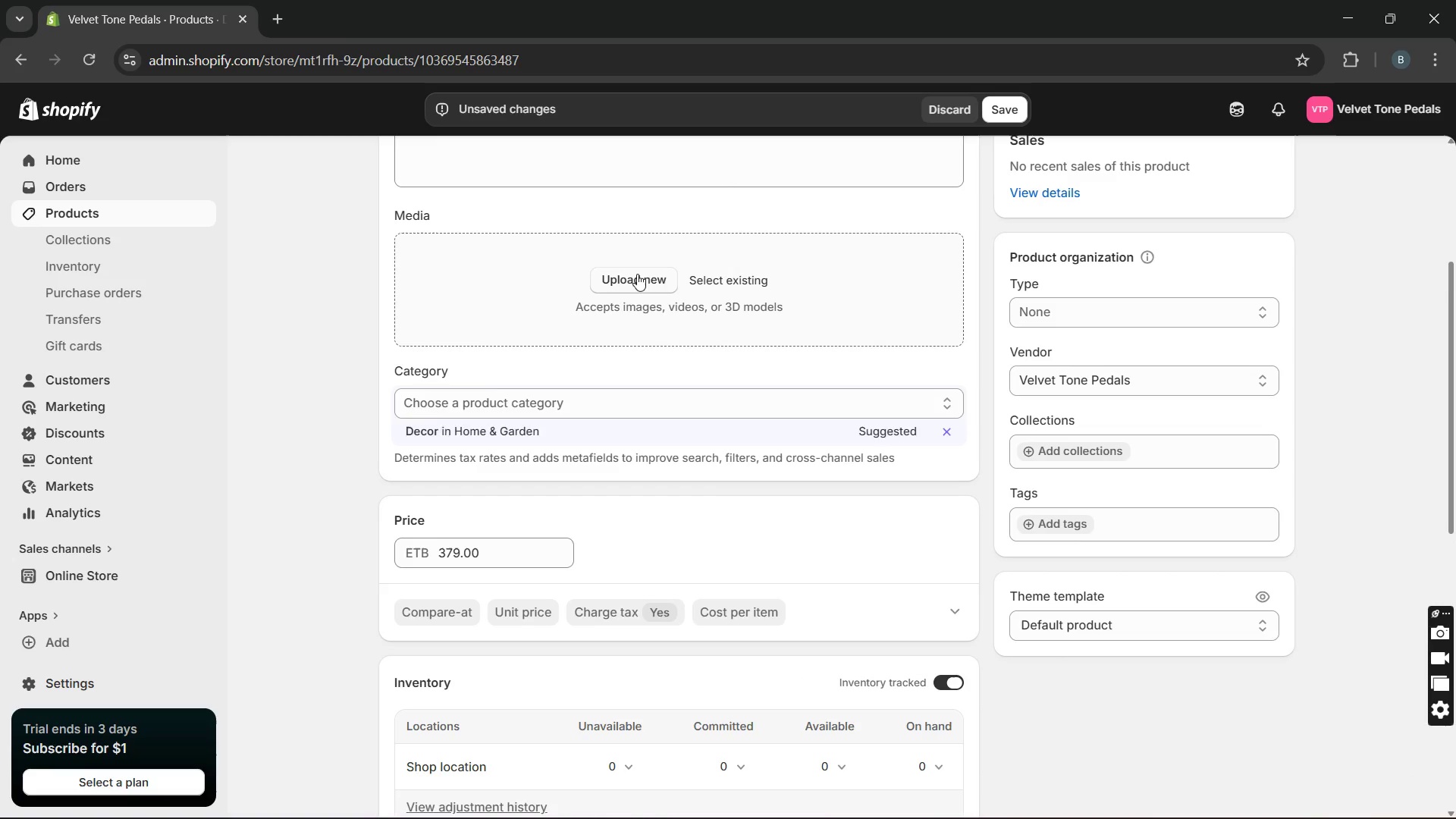 
left_click([637, 274])
 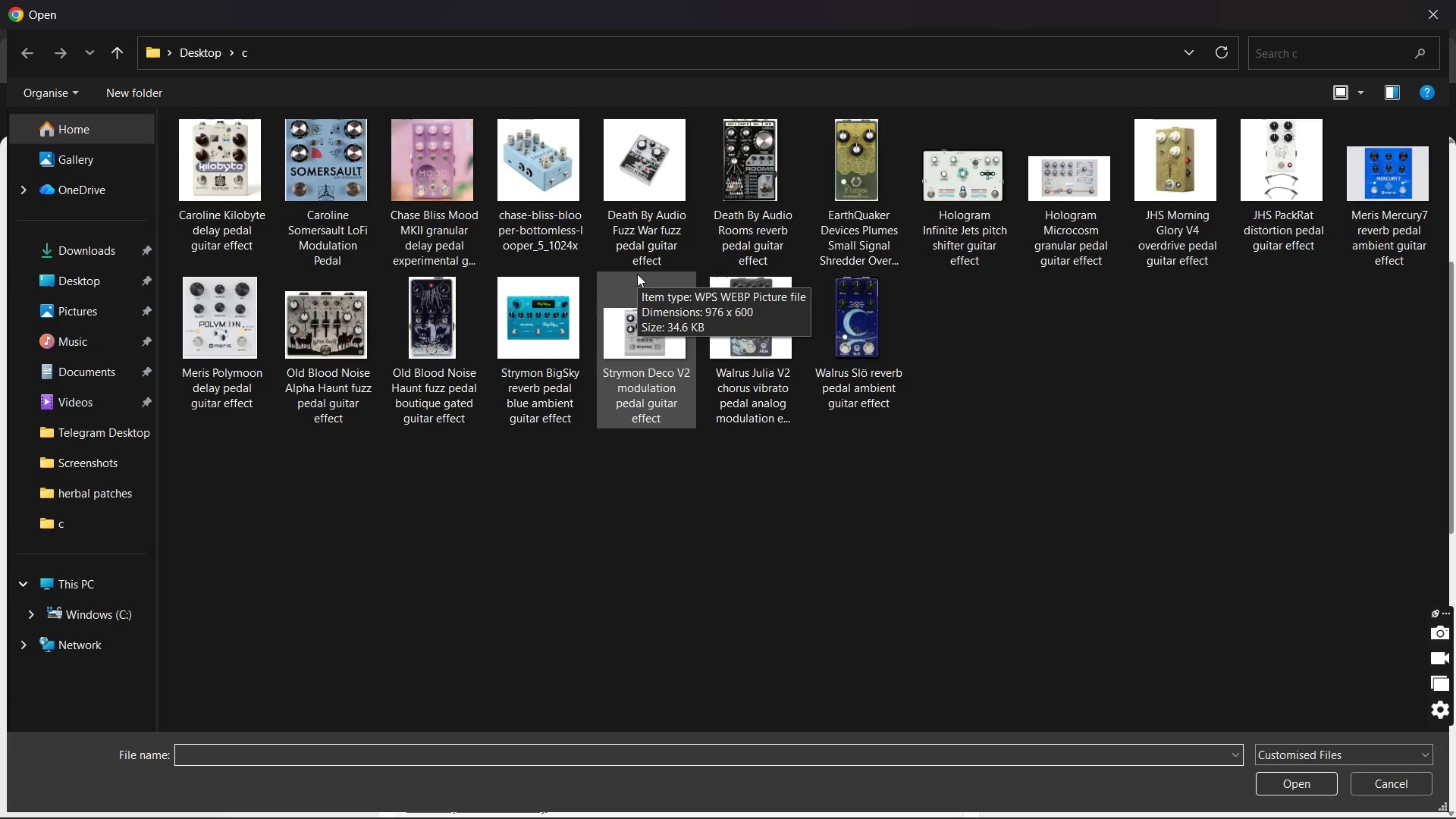 
double_click([648, 373])
 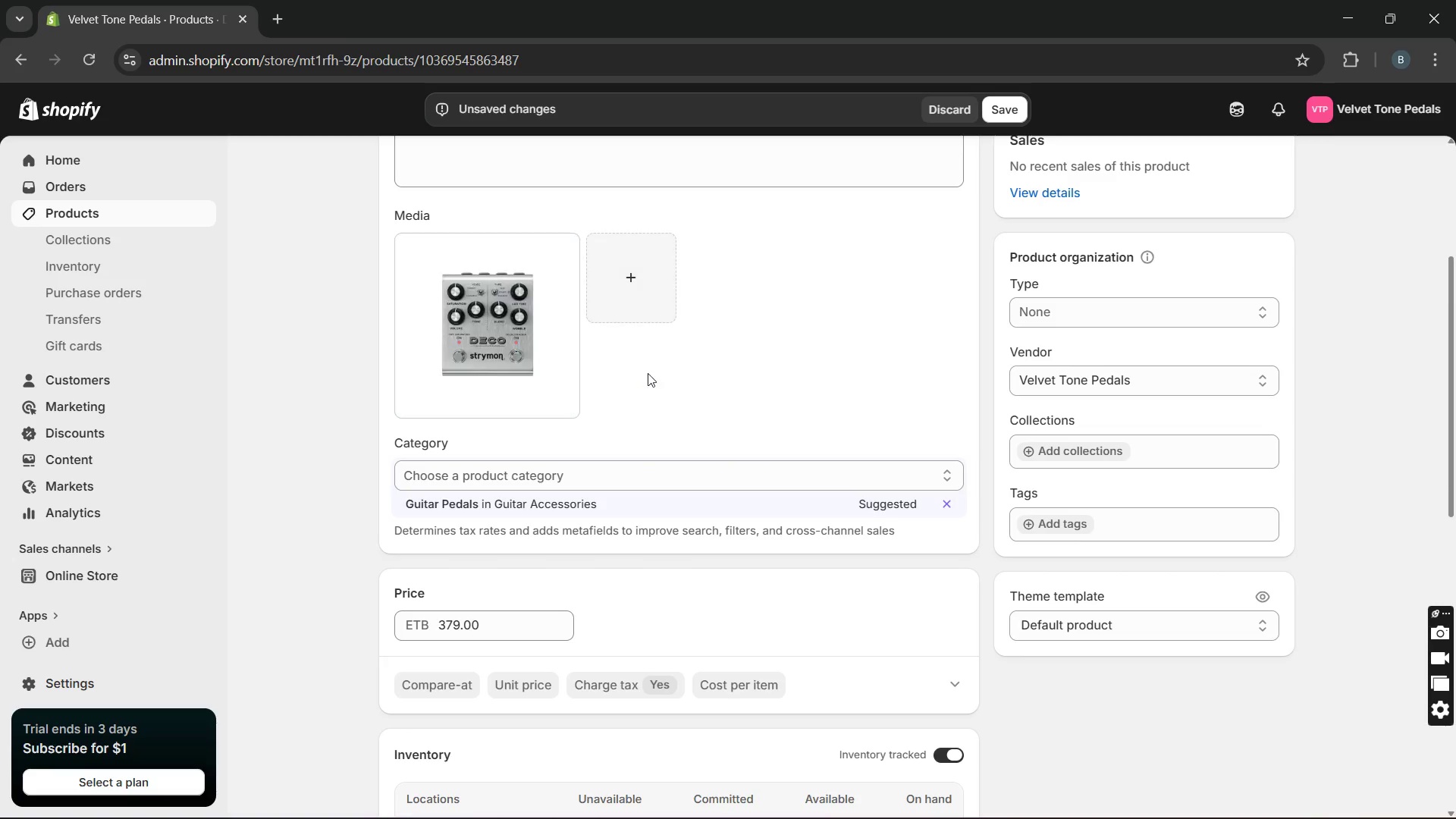 
wait(7.94)
 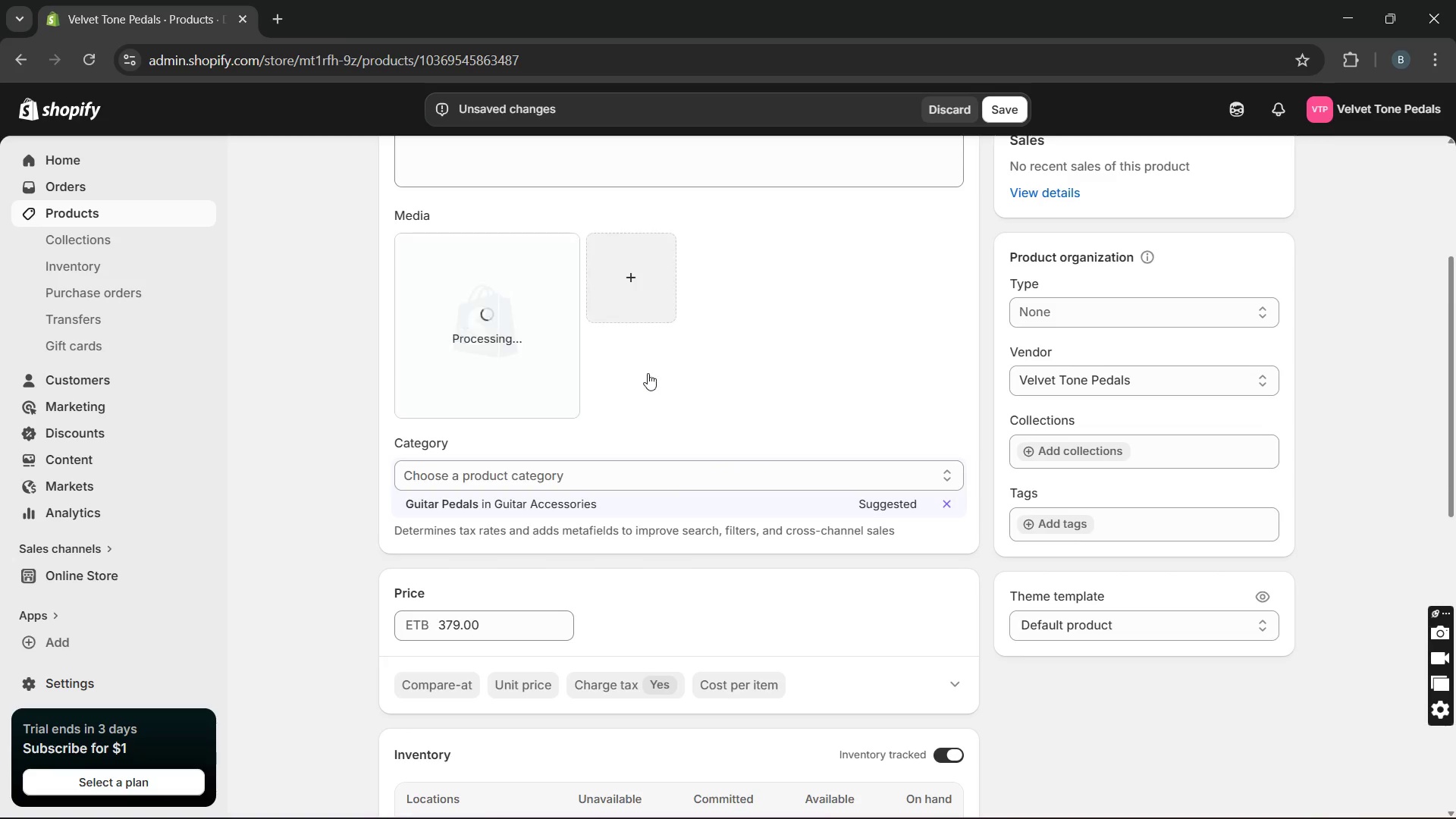 
left_click([450, 332])
 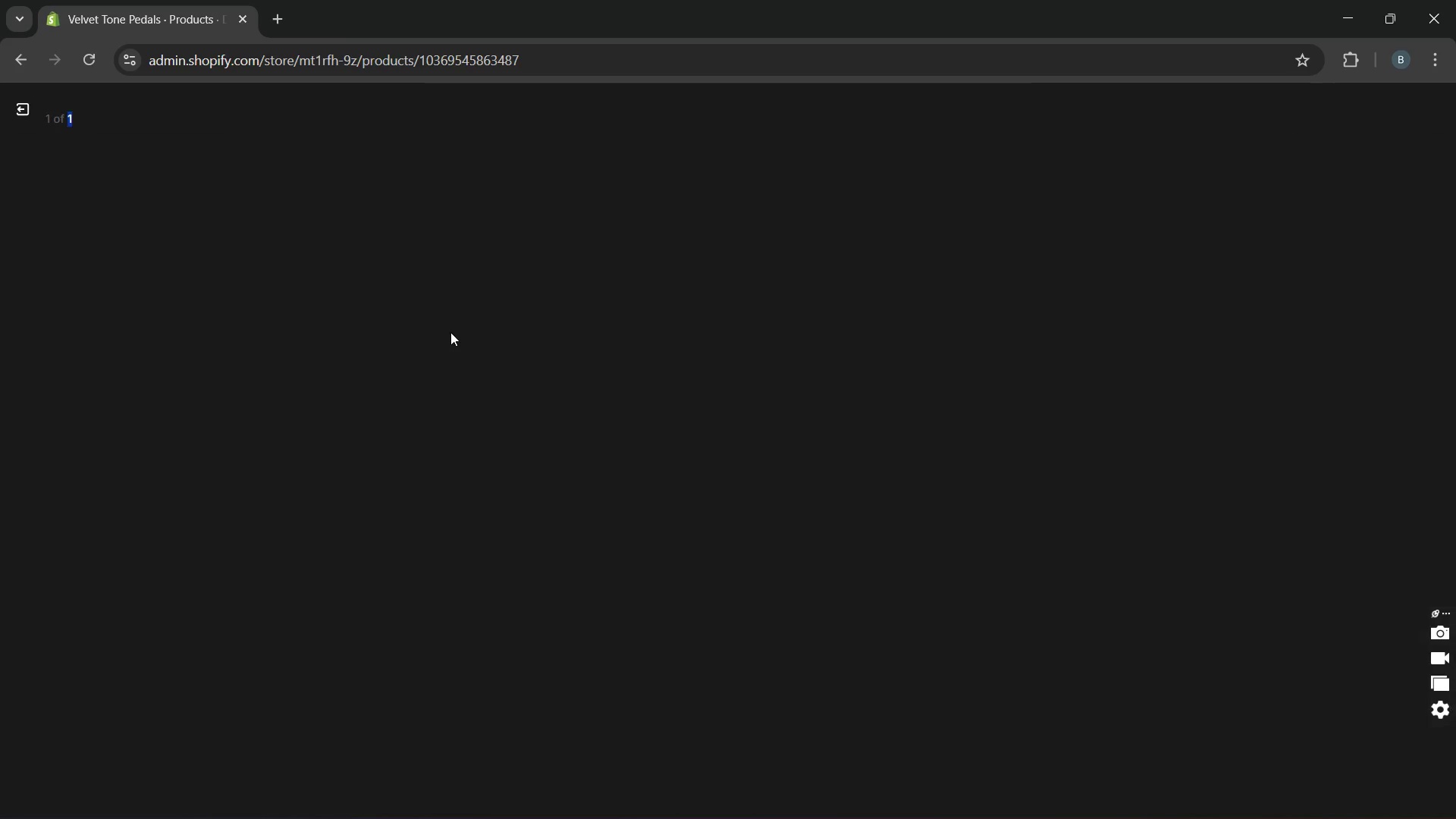 
double_click([450, 332])
 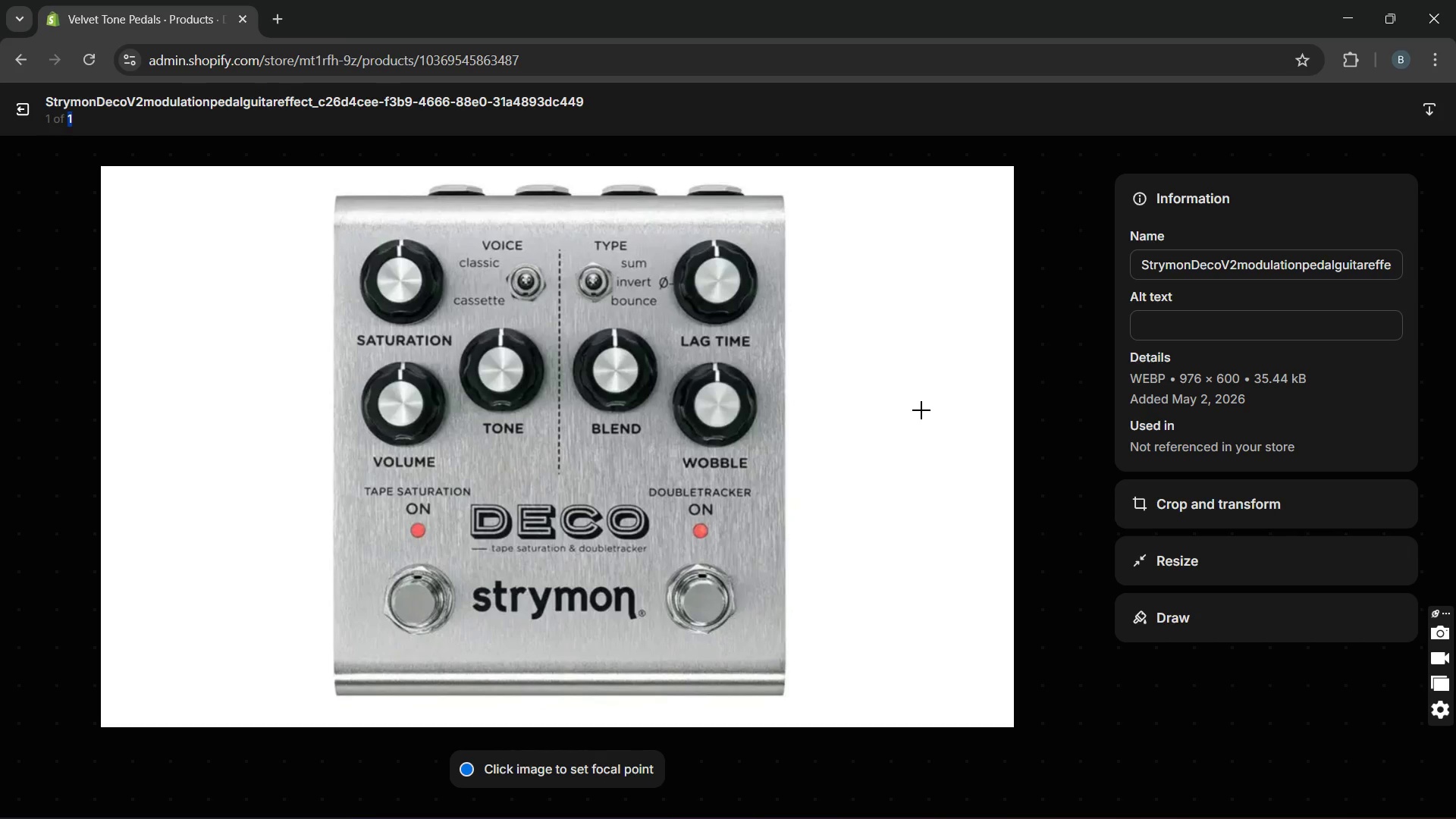 
left_click([1154, 320])
 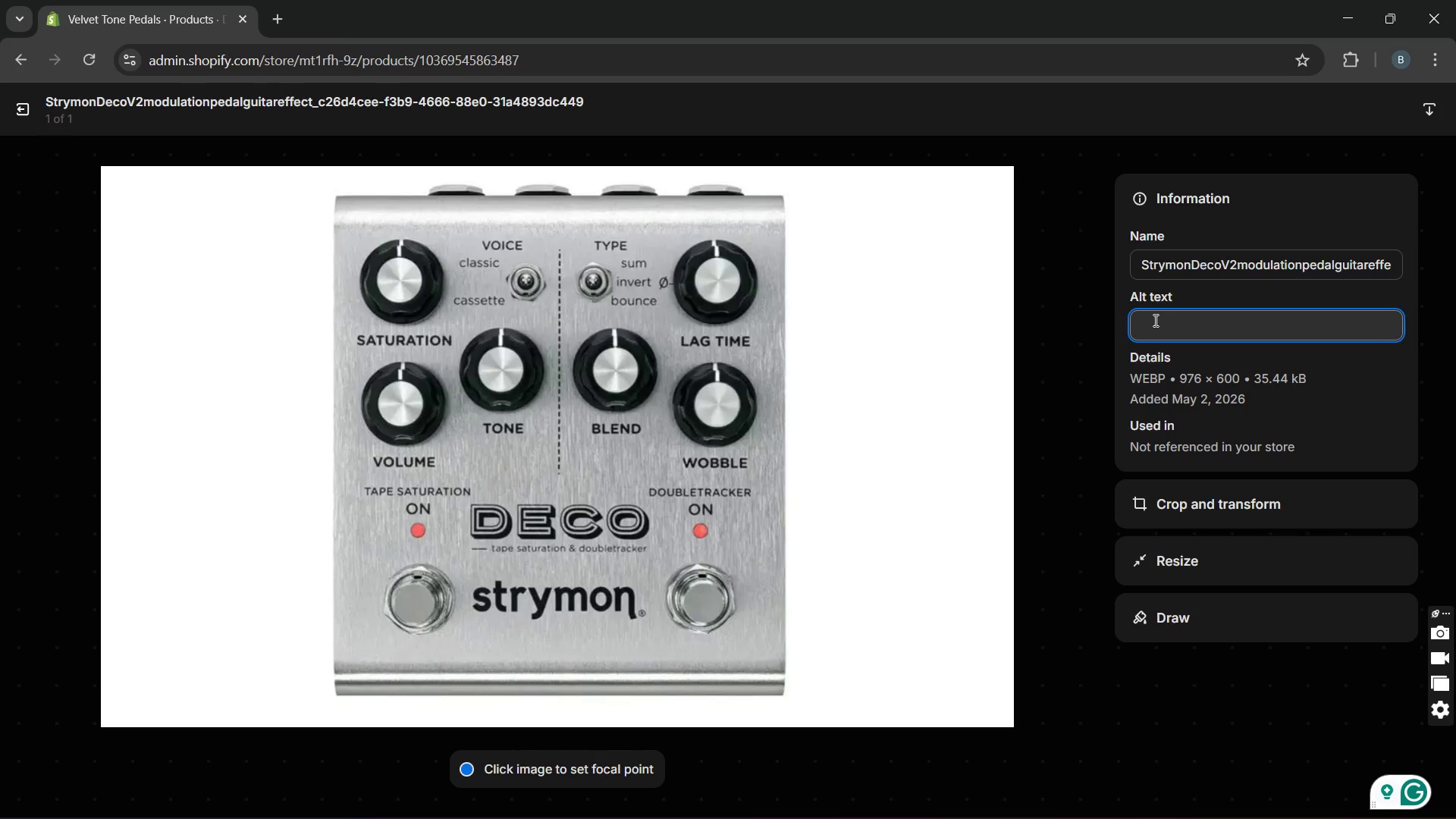 
wait(5.3)
 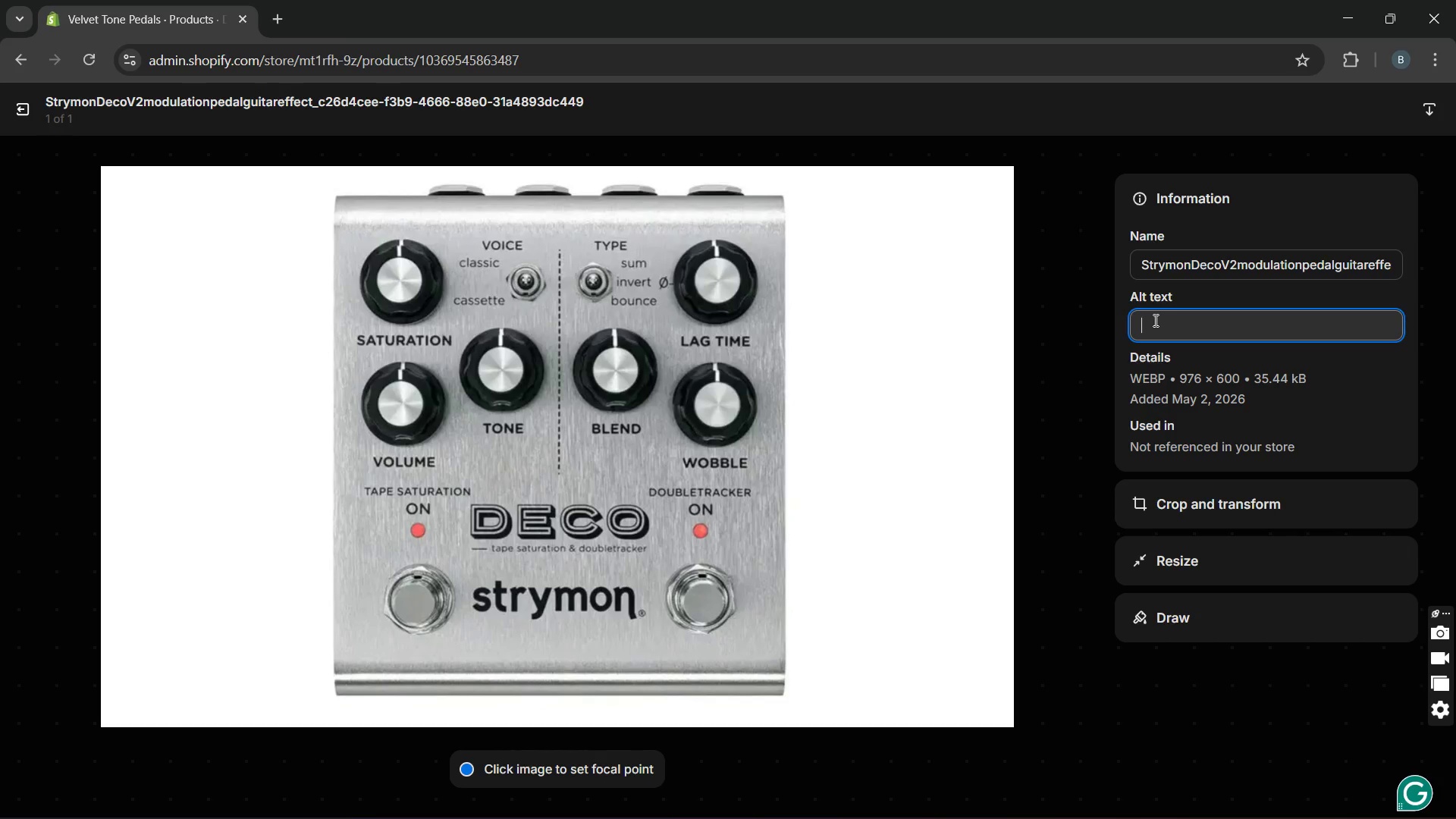 
type(Strymon Deco V2 modulation pedal guitar efect)
 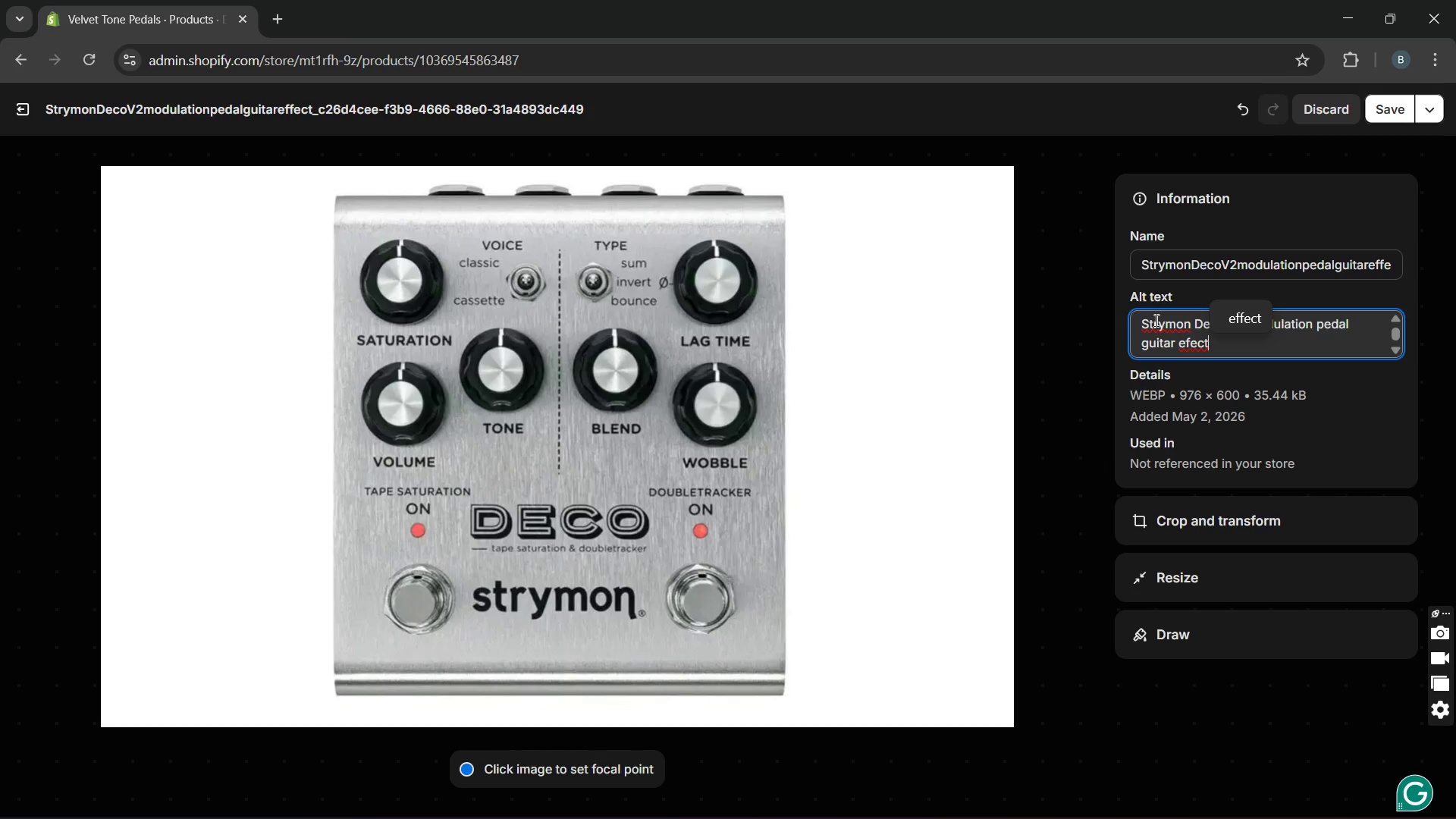 
key(ArrowLeft)
 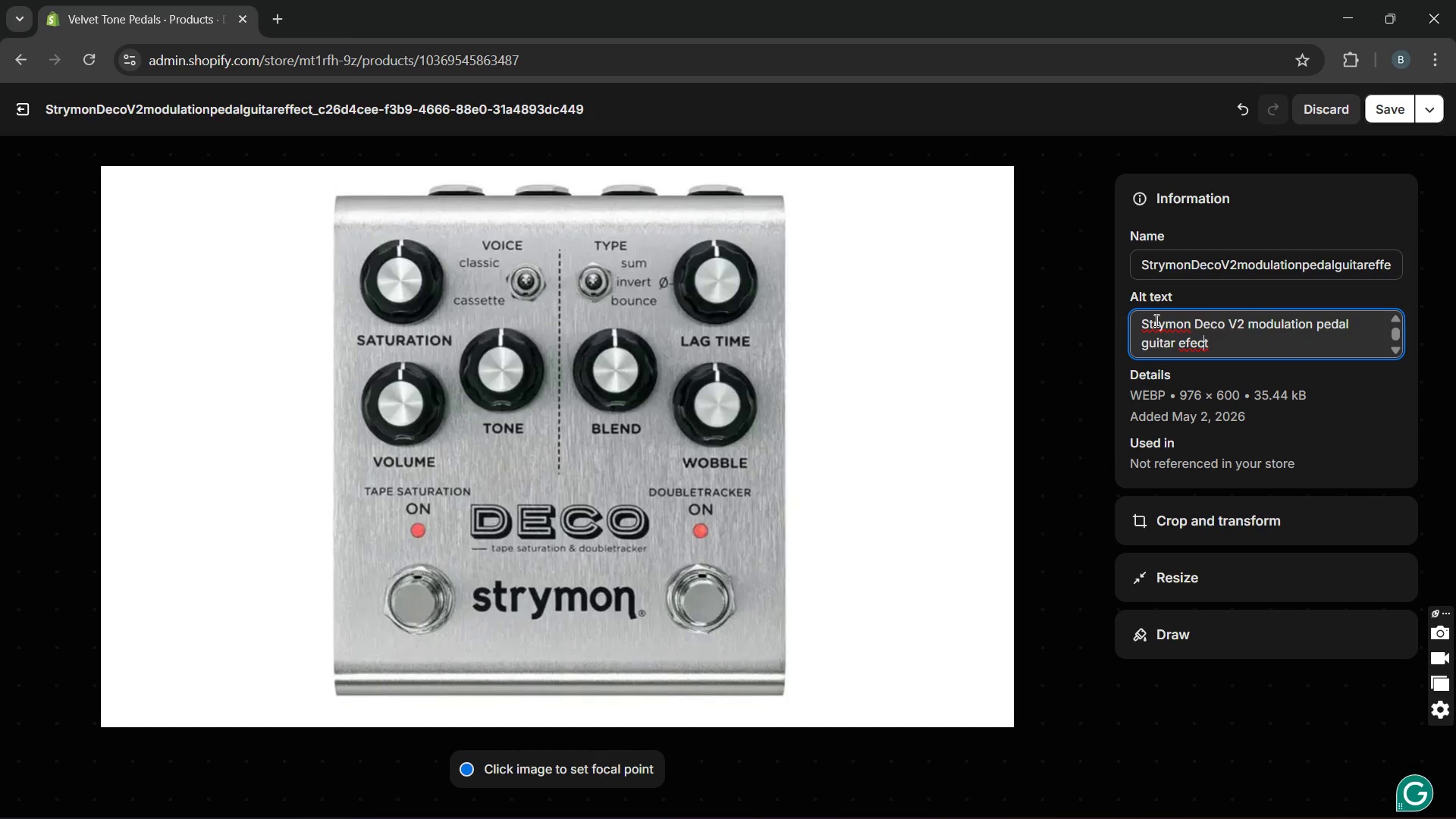 
key(ArrowLeft)
 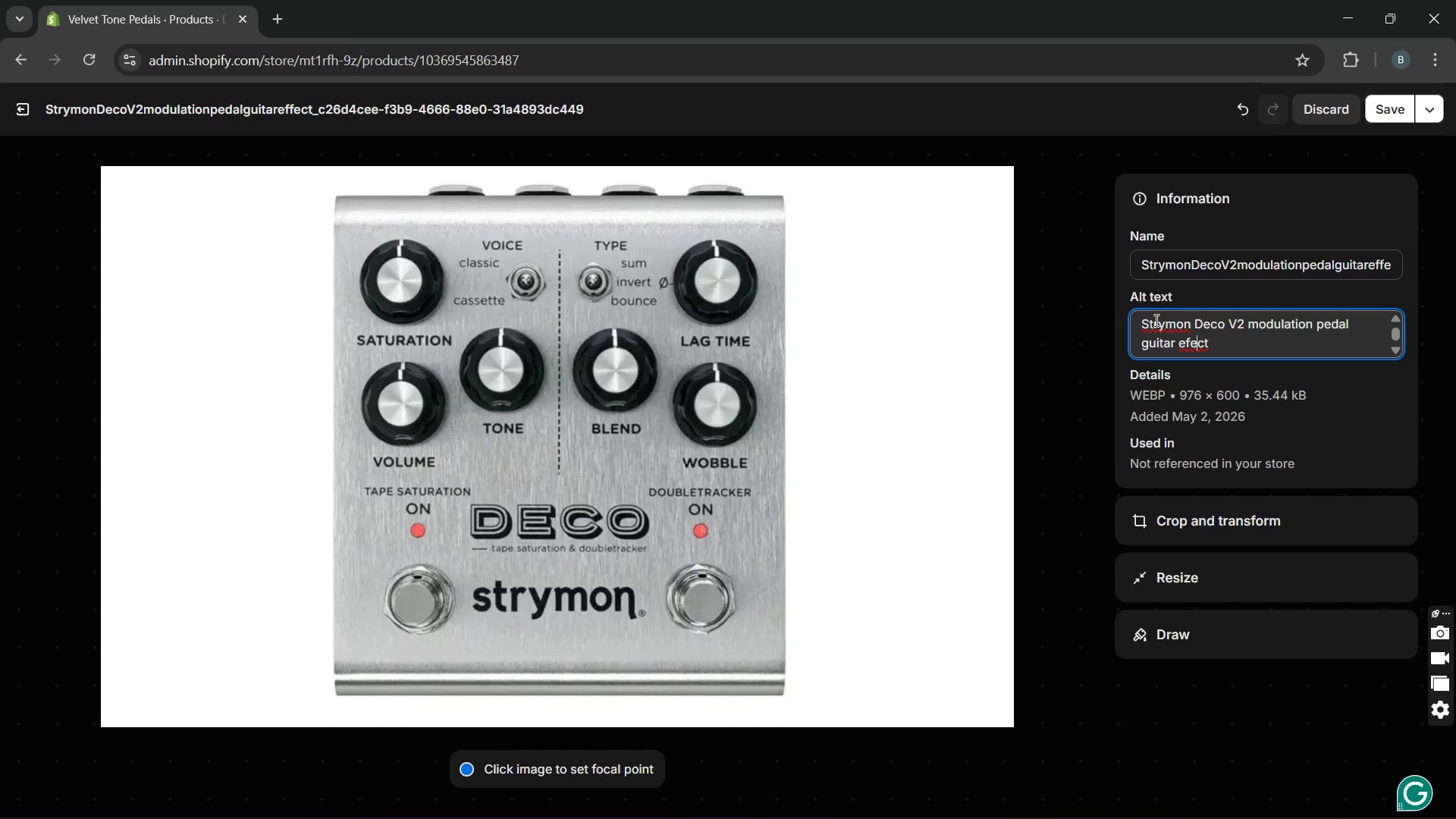 
key(ArrowLeft)
 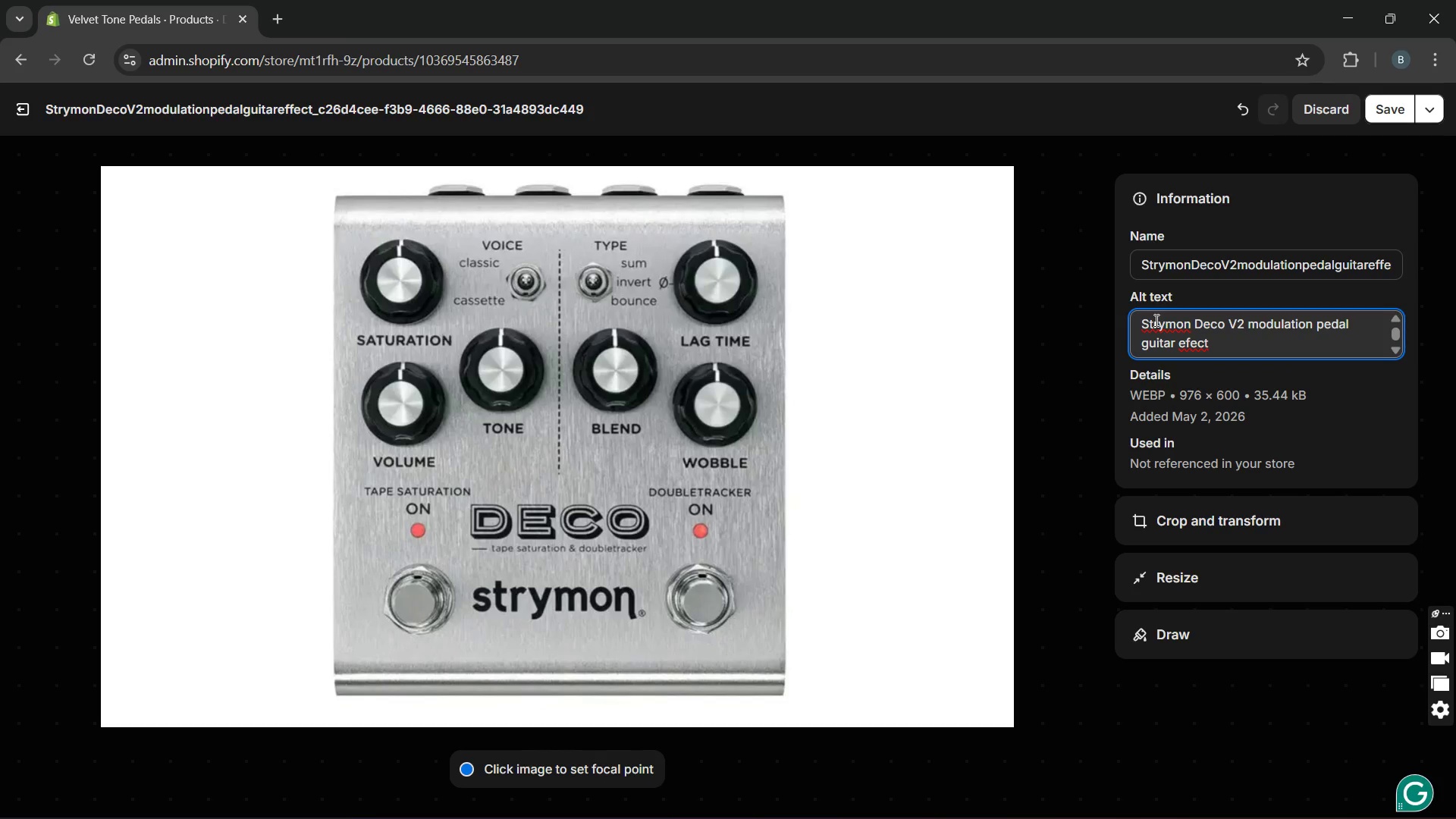 
key(F)
 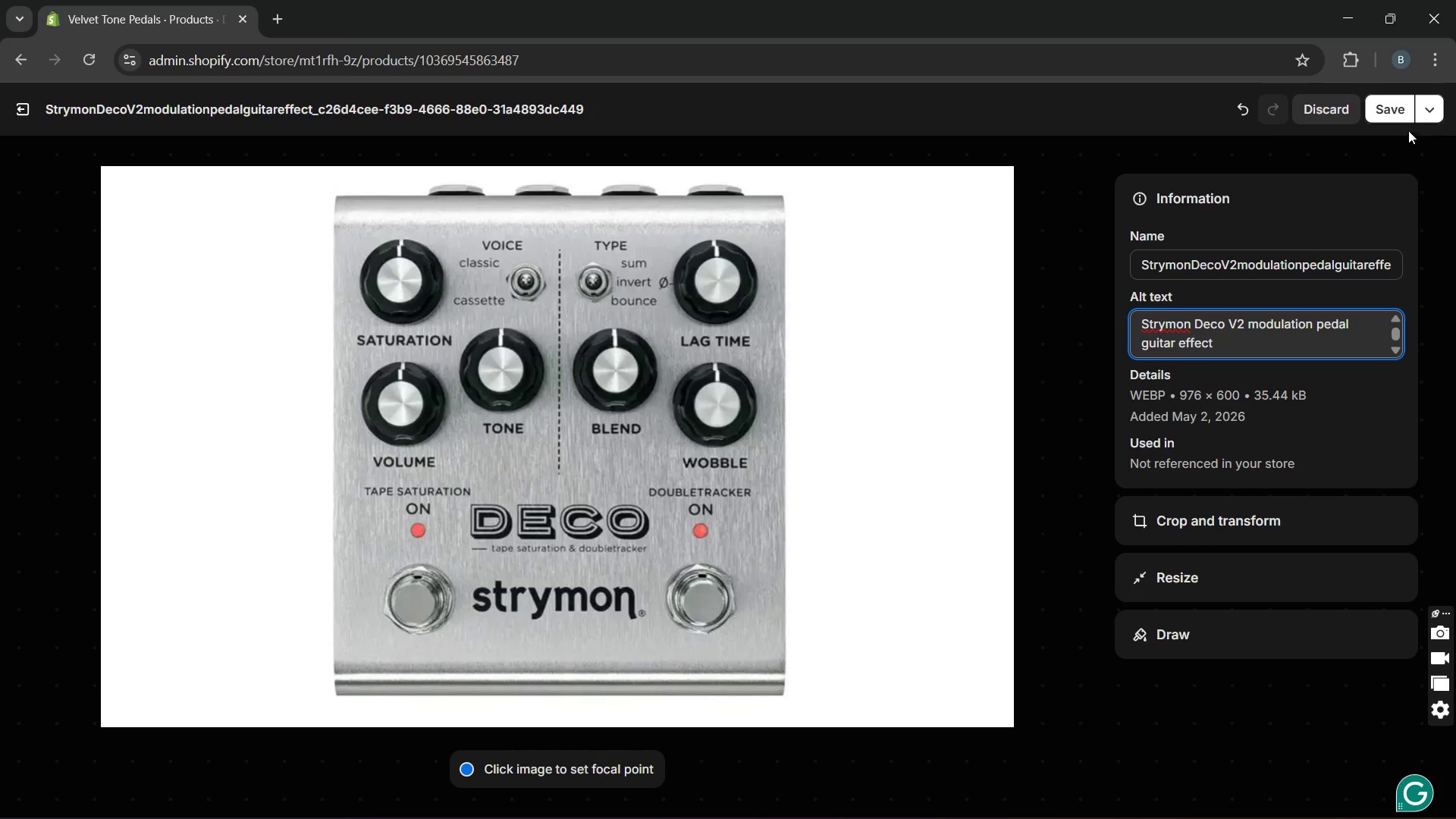 
left_click([1403, 117])
 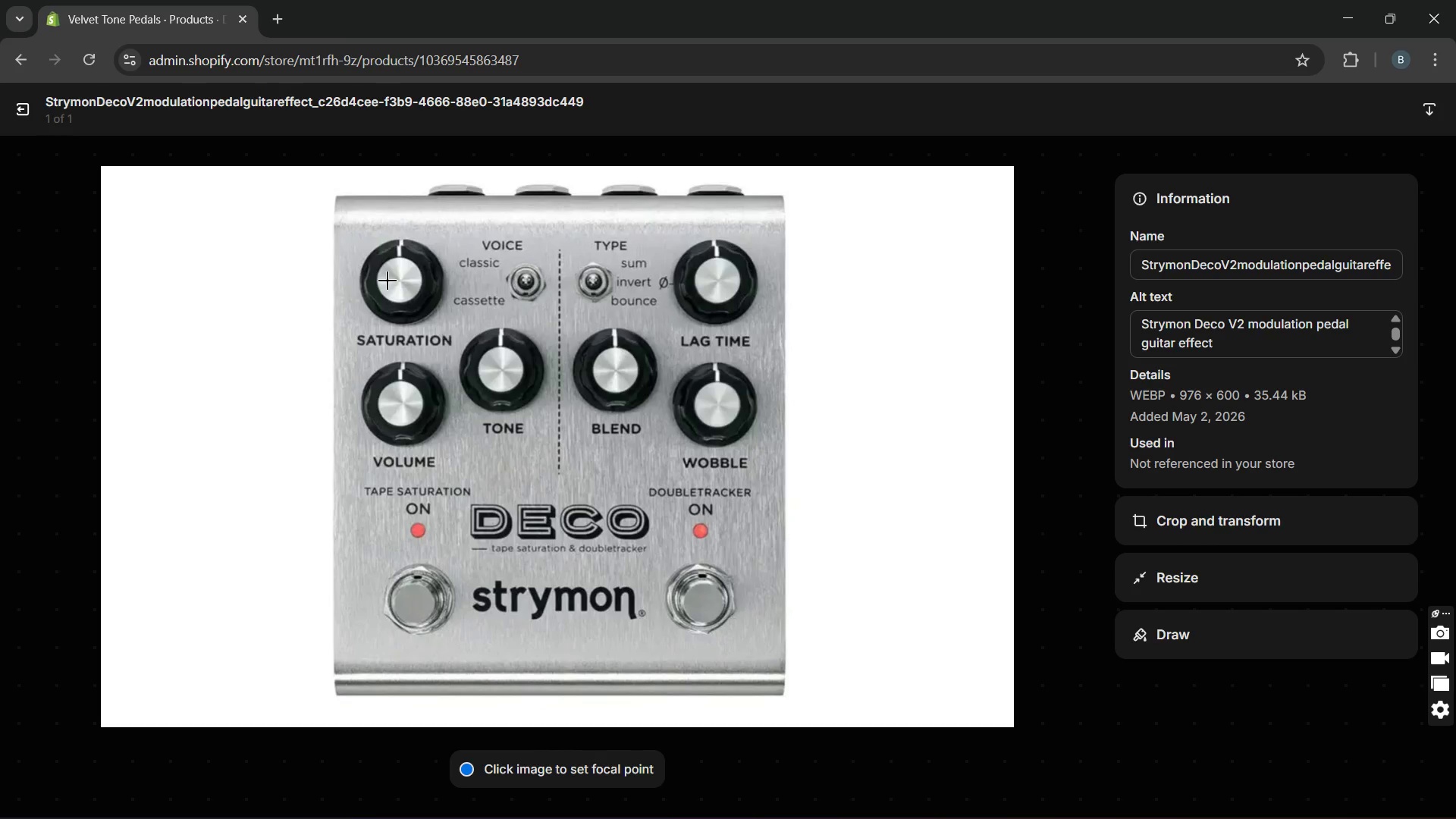 
wait(16.38)
 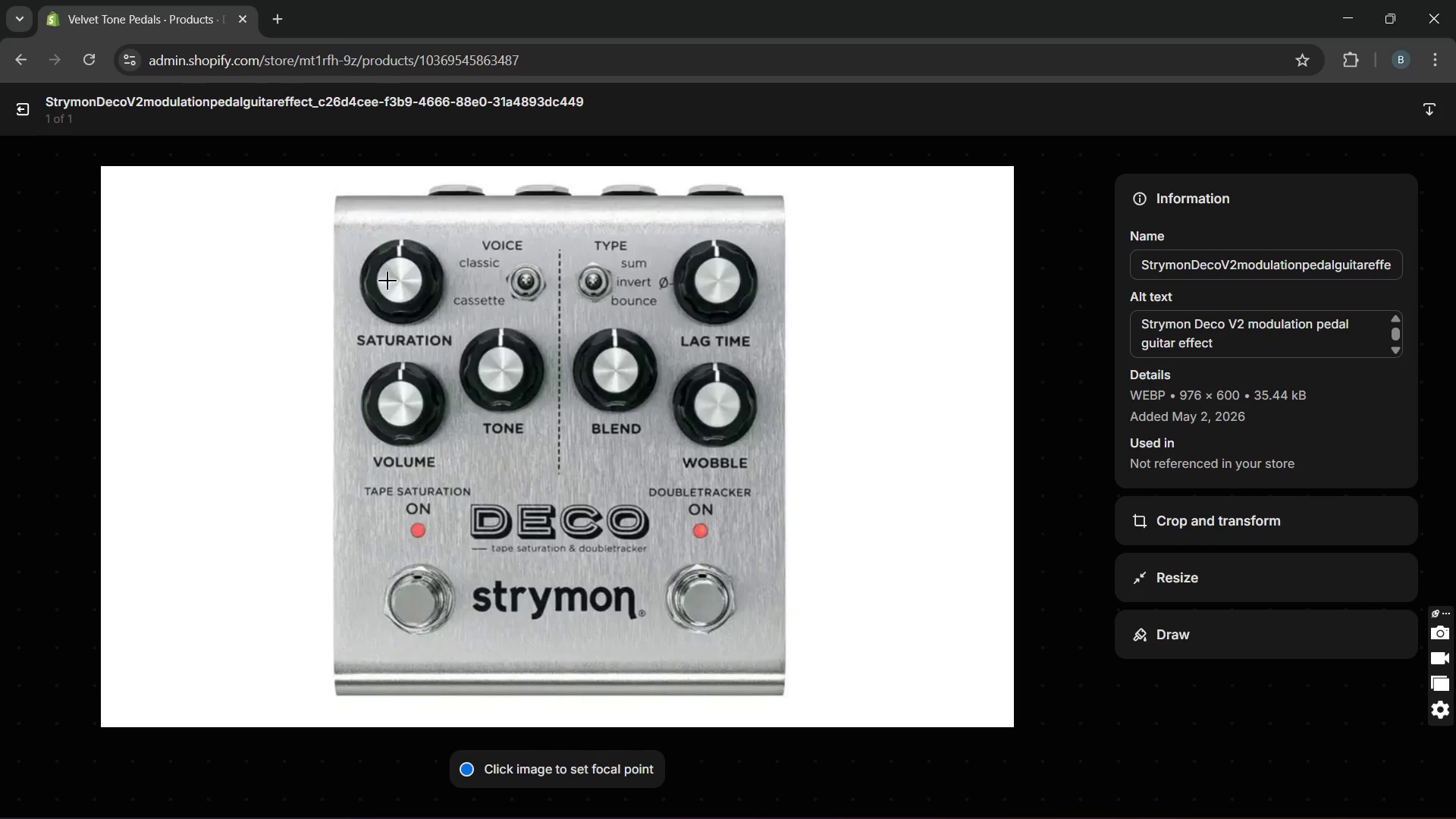 
left_click([24, 111])
 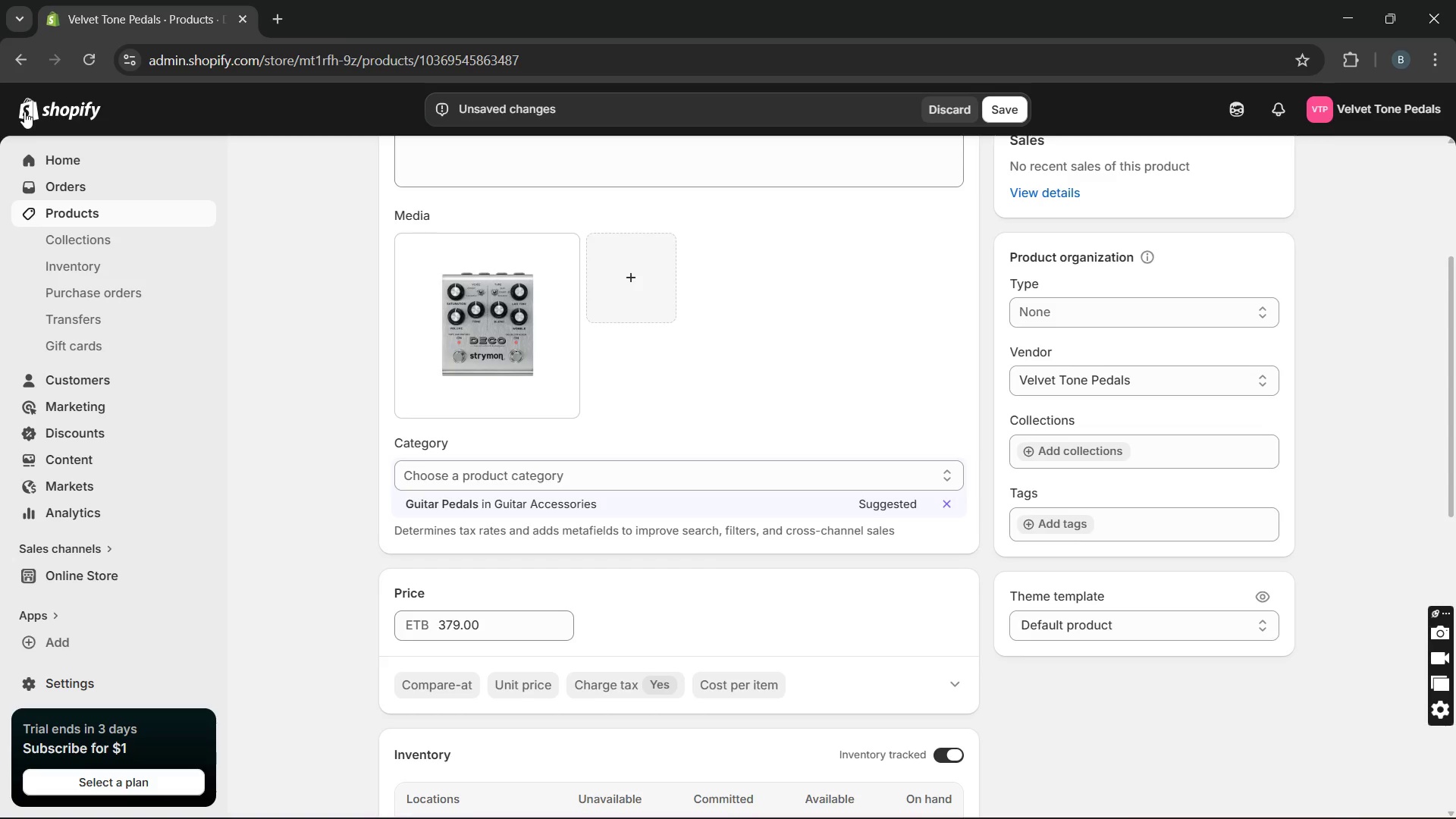 
wait(38.42)
 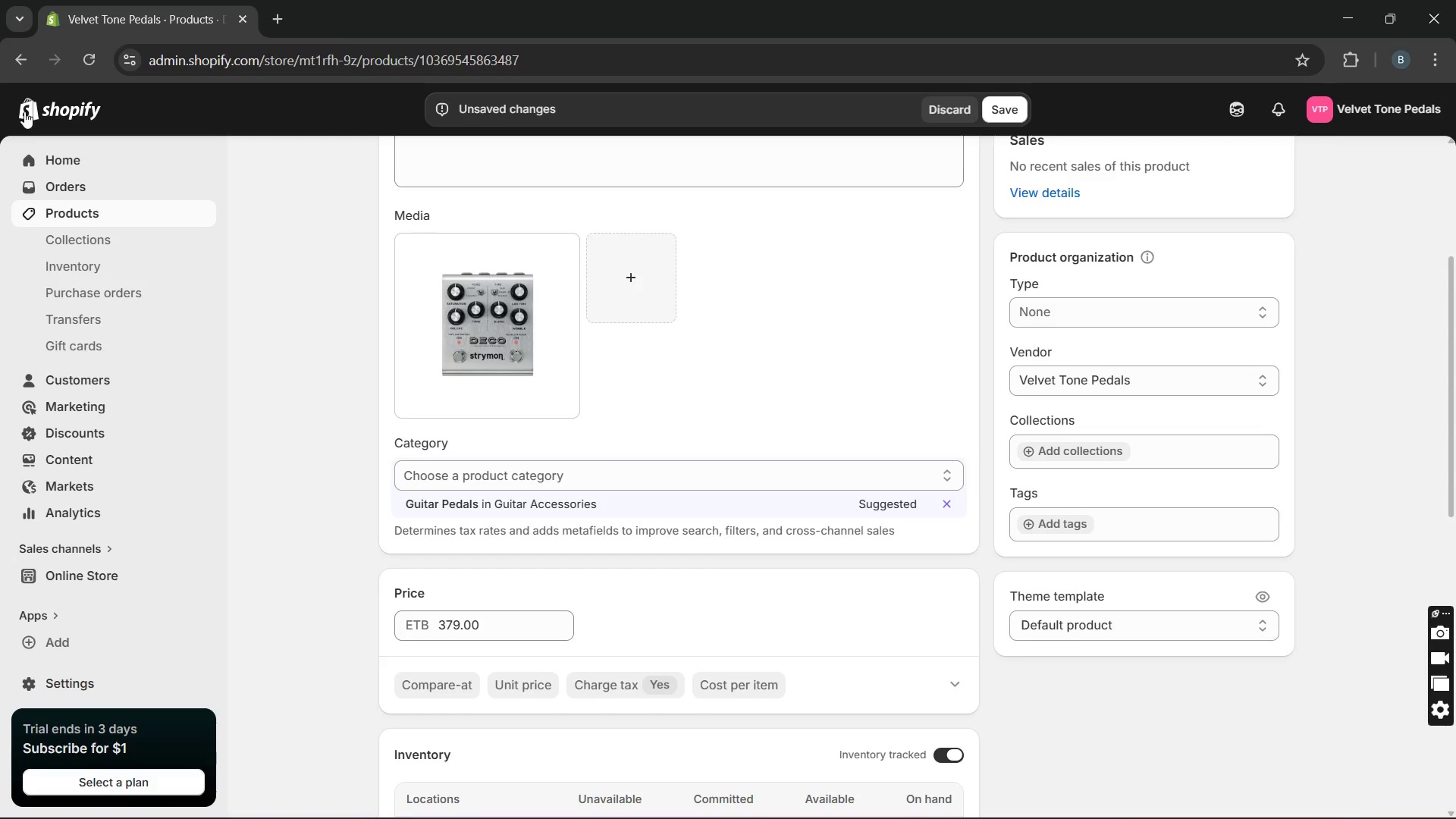 
left_click([946, 579])
 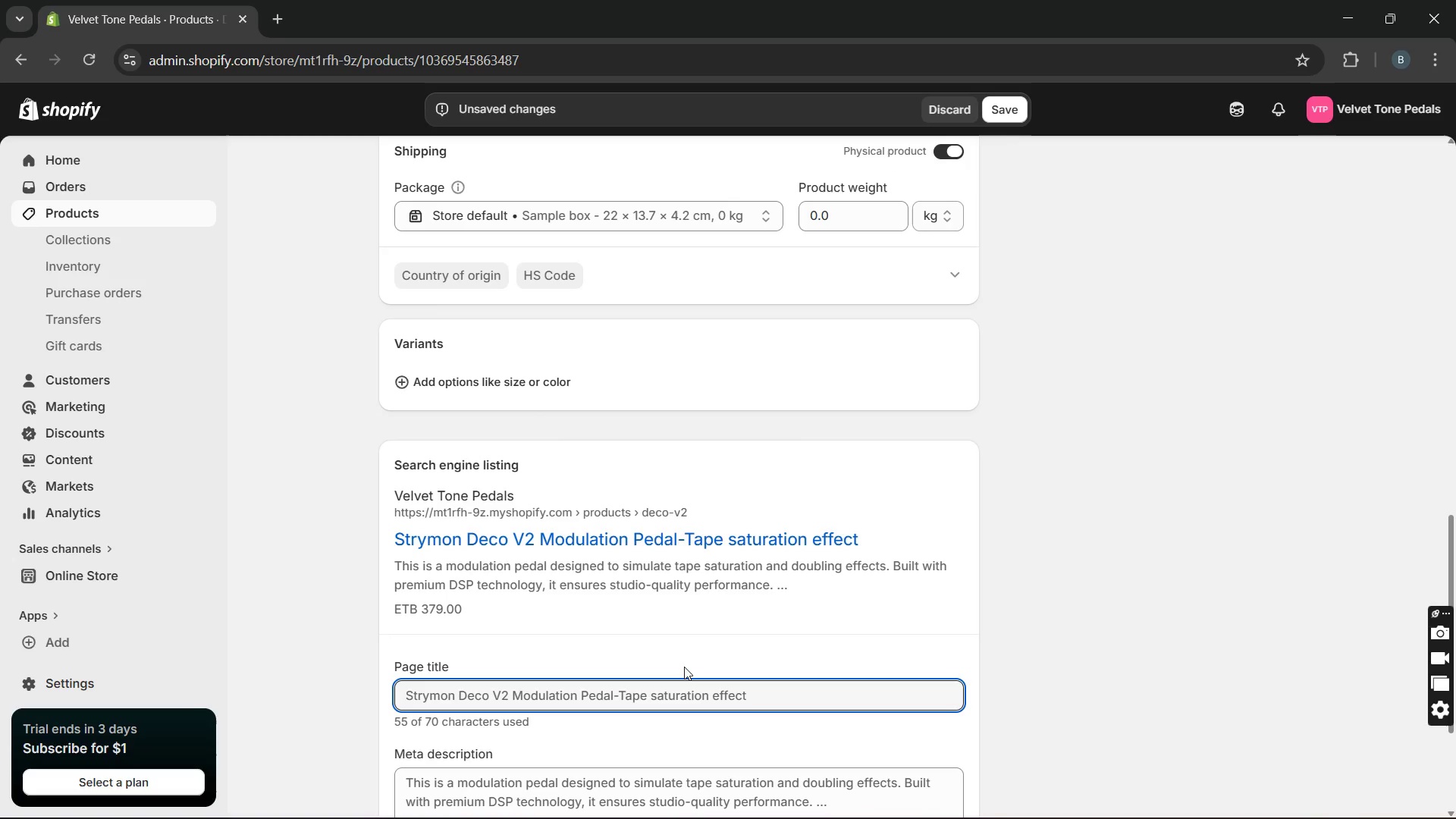 
wait(10.91)
 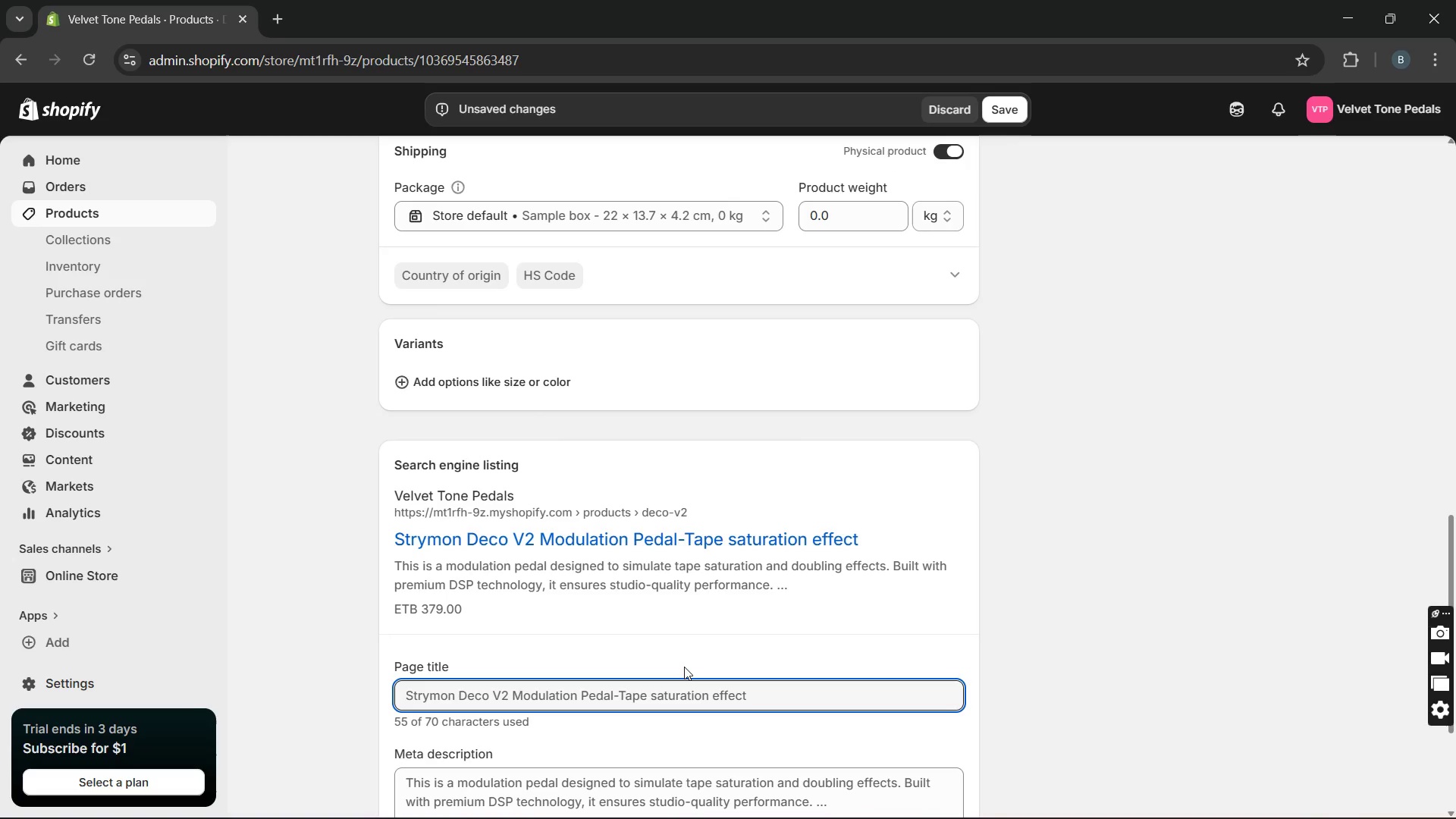 
left_click_drag(start_coordinate=[615, 695], to_coordinate=[513, 679])
 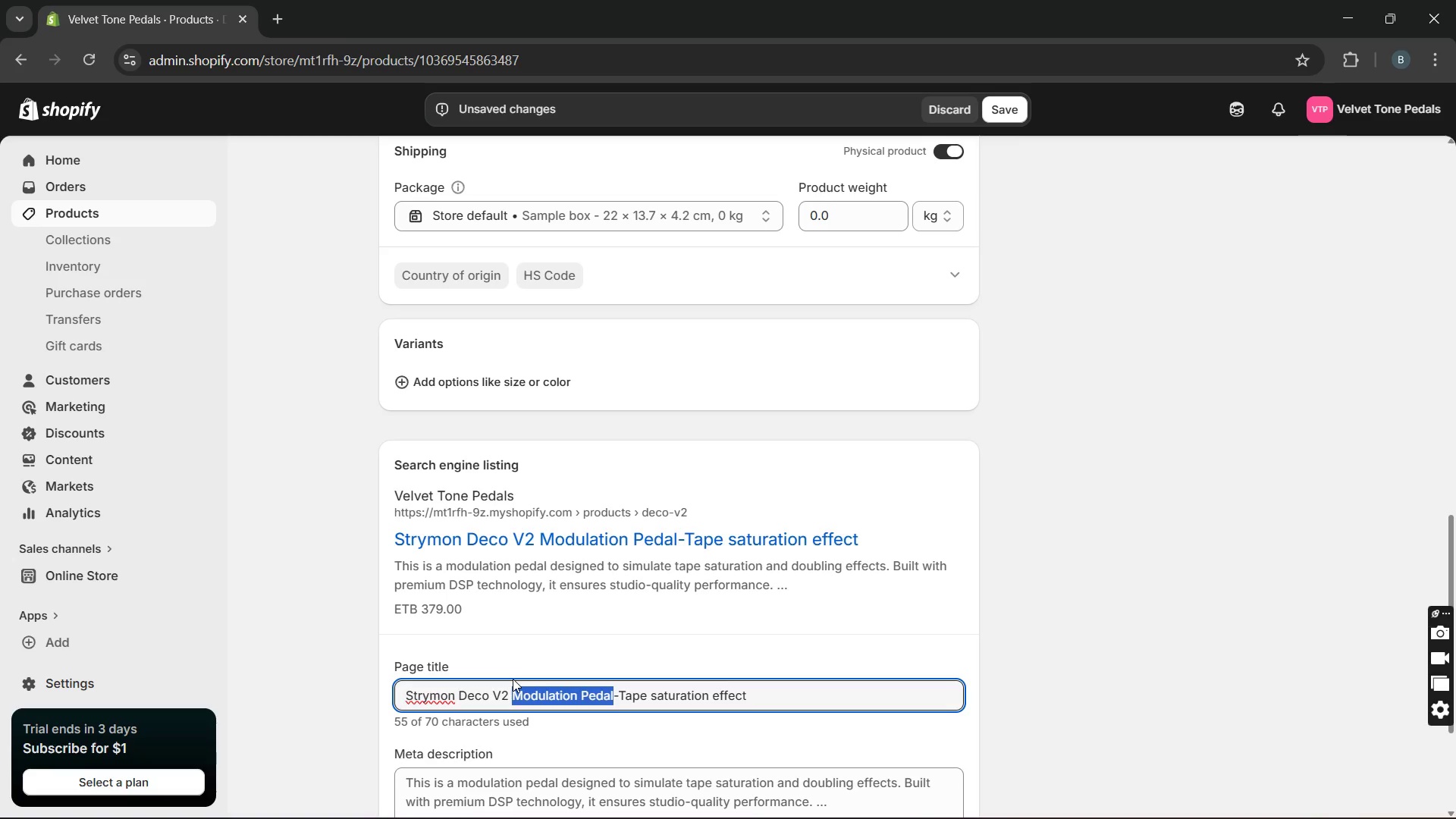 
key(Backspace)
 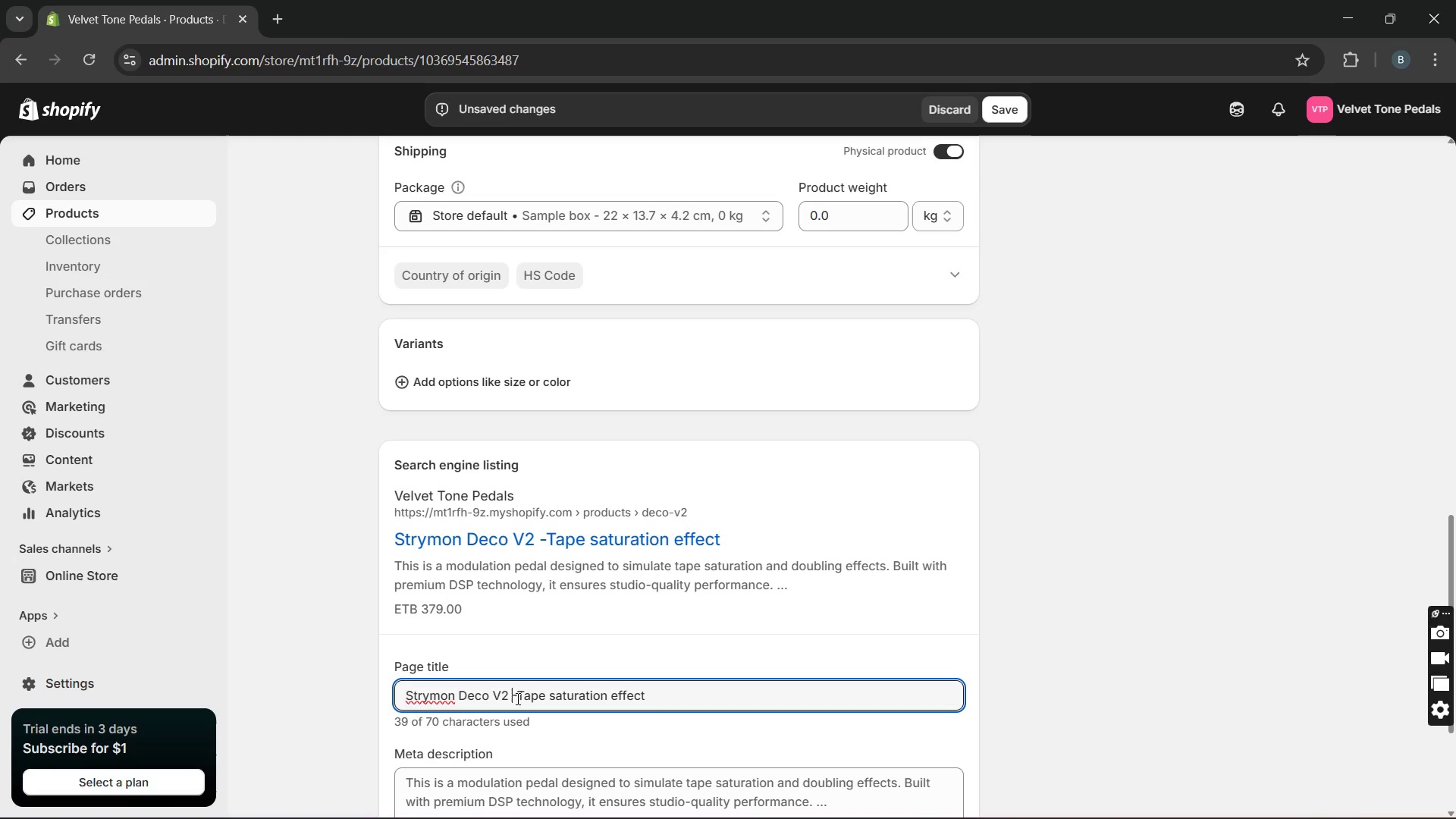 
left_click([516, 698])
 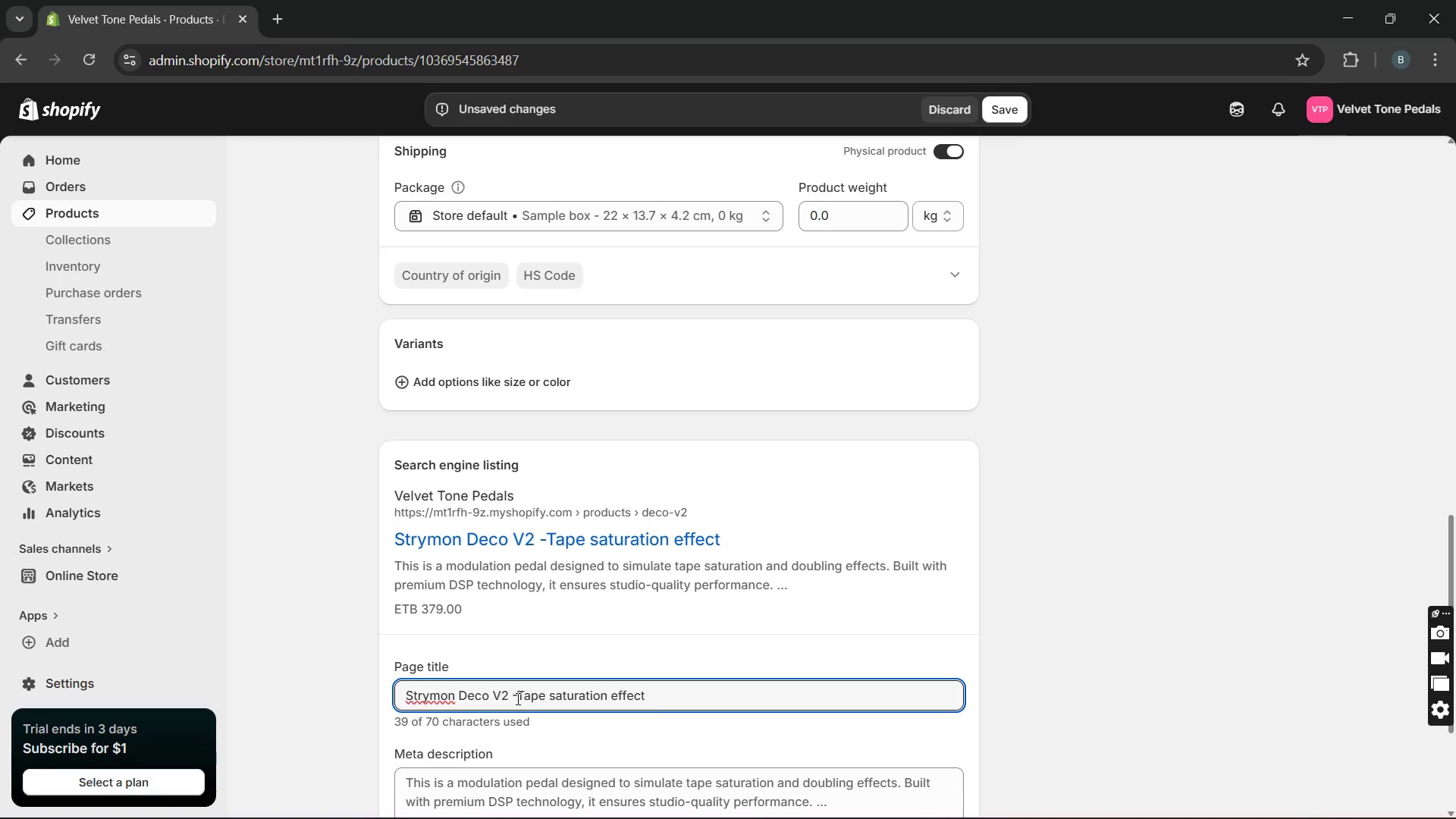 
key(Backspace)
 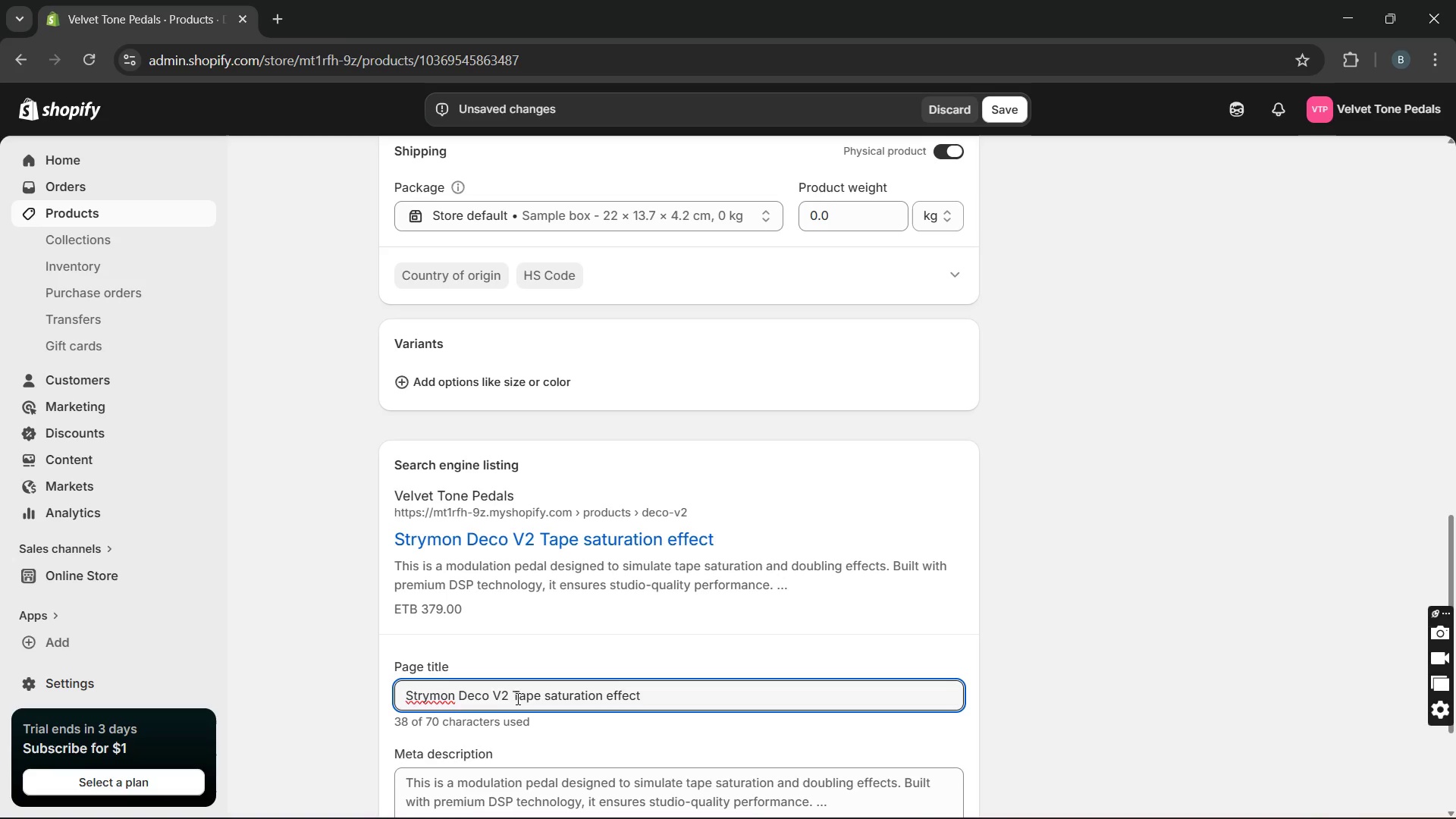 
left_click_drag(start_coordinate=[649, 695], to_coordinate=[602, 694])
 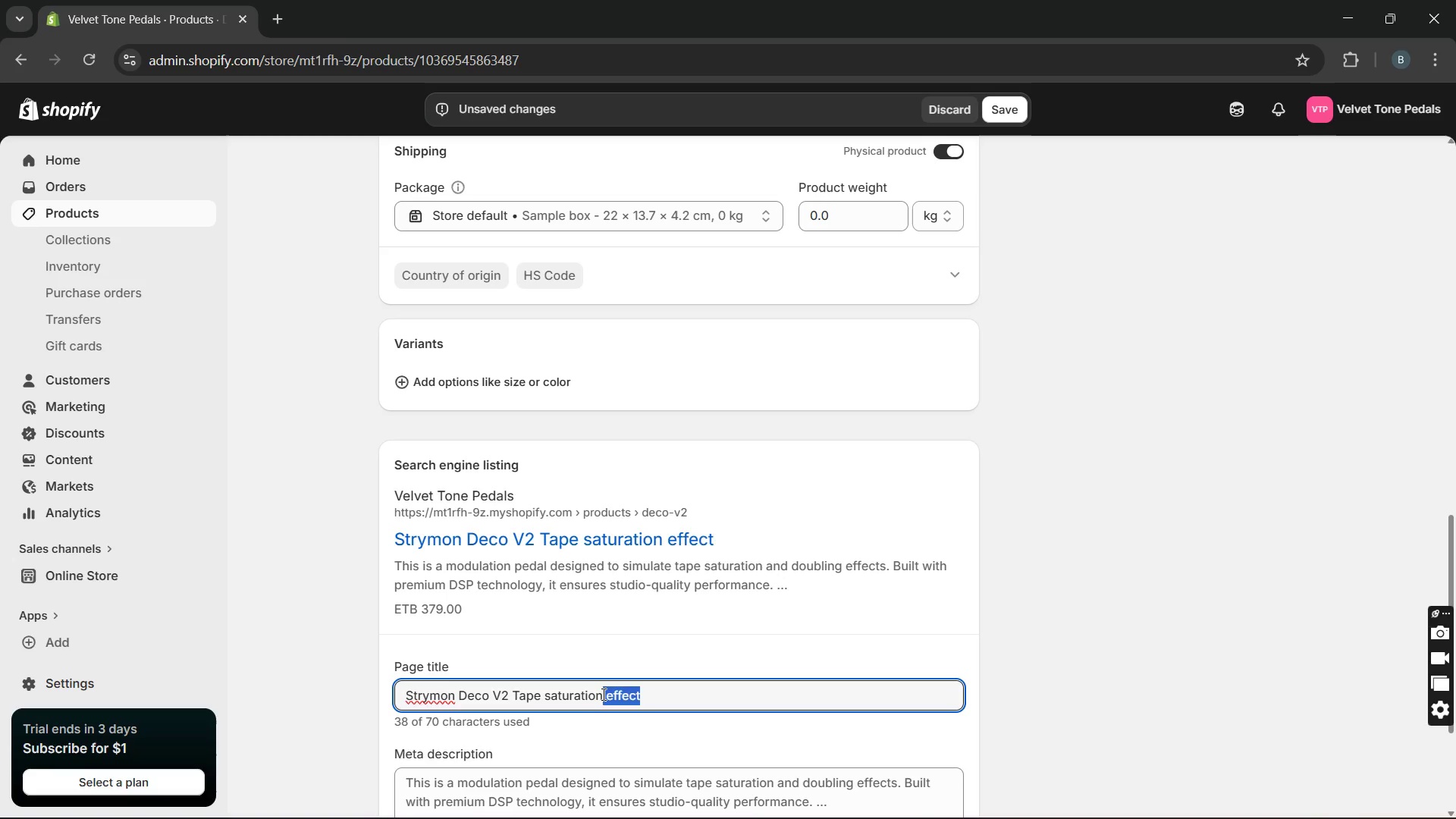 
key(Space)
 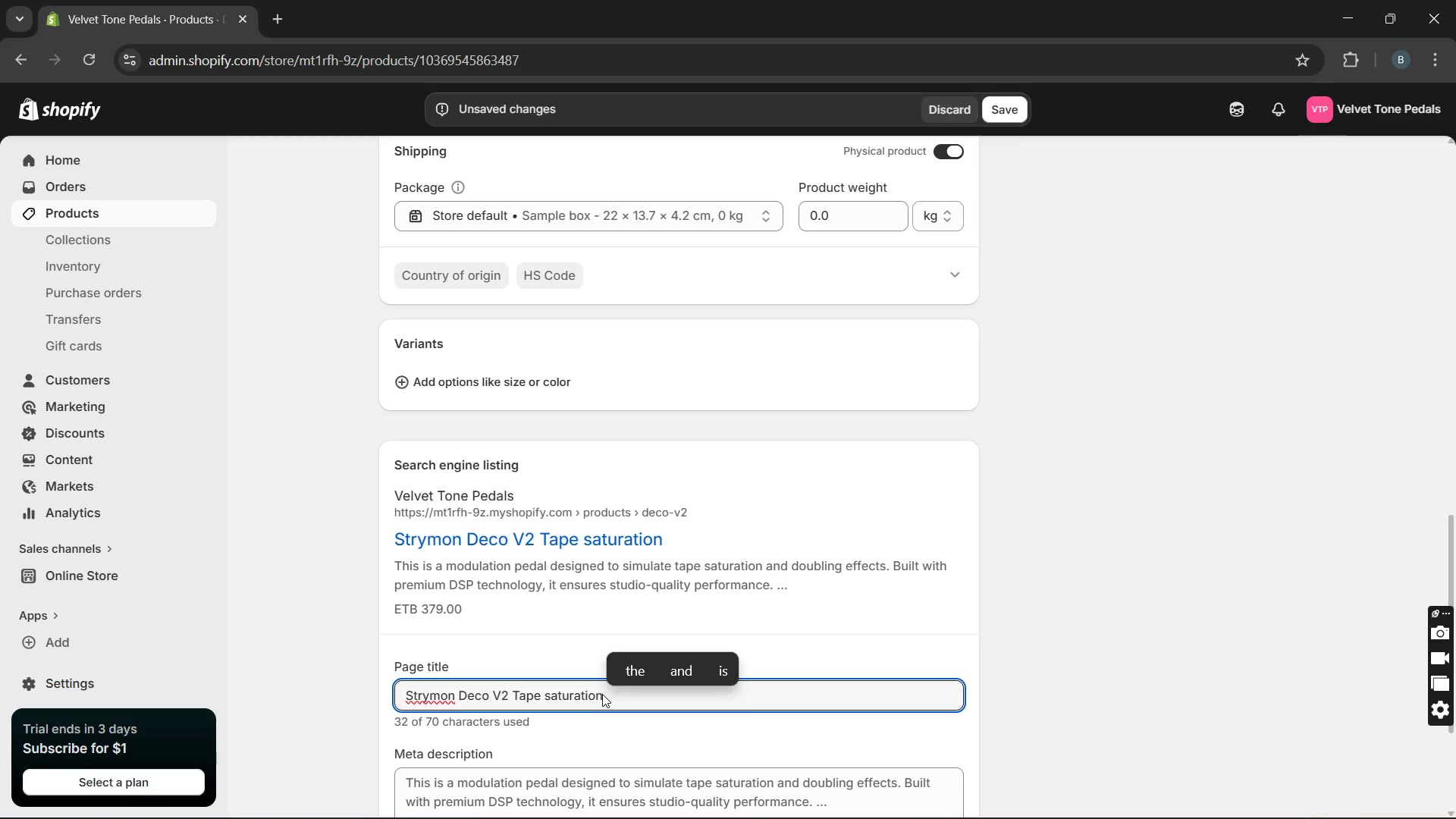 
left_click([585, 693])
 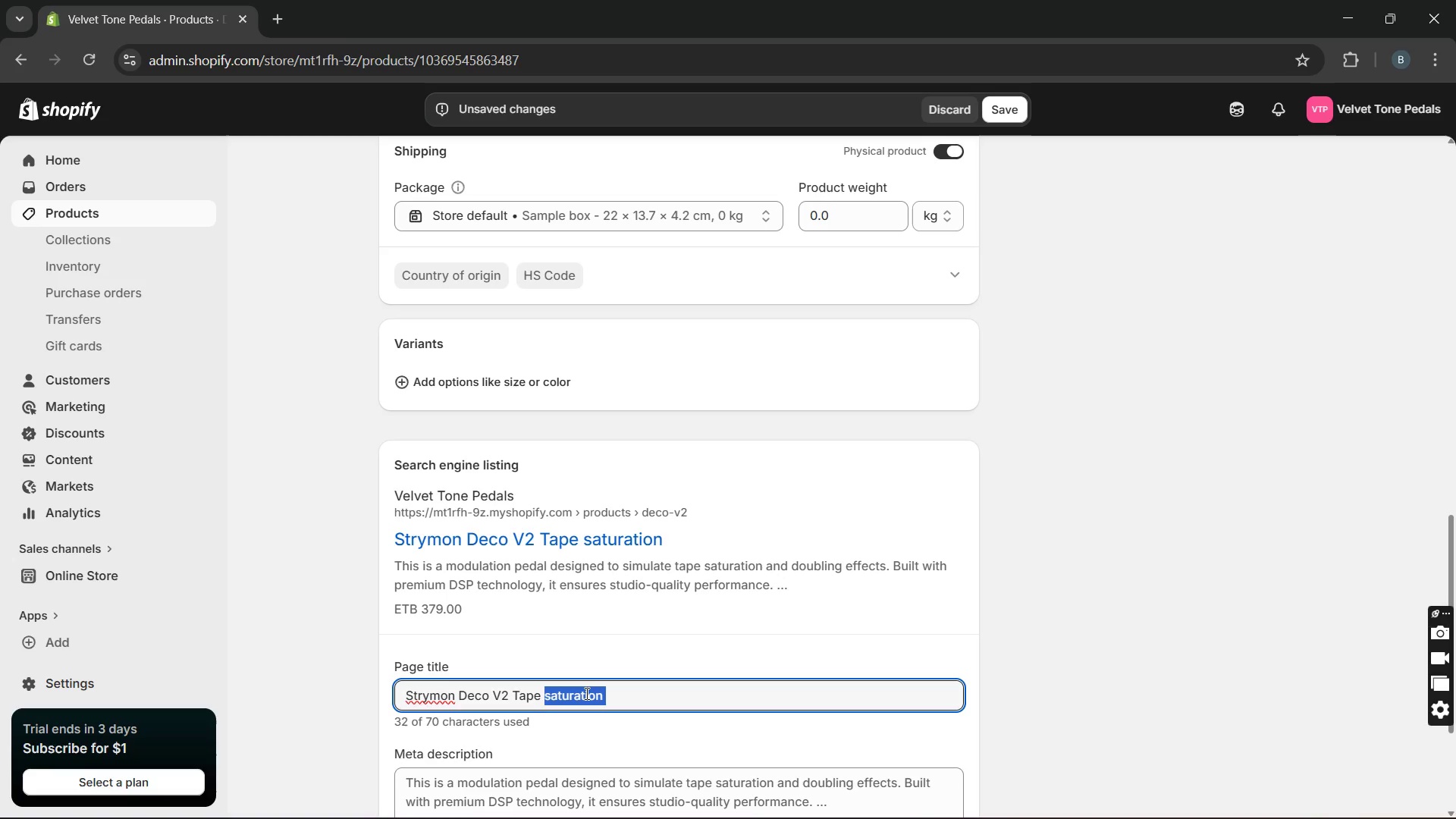 
double_click([585, 693])
 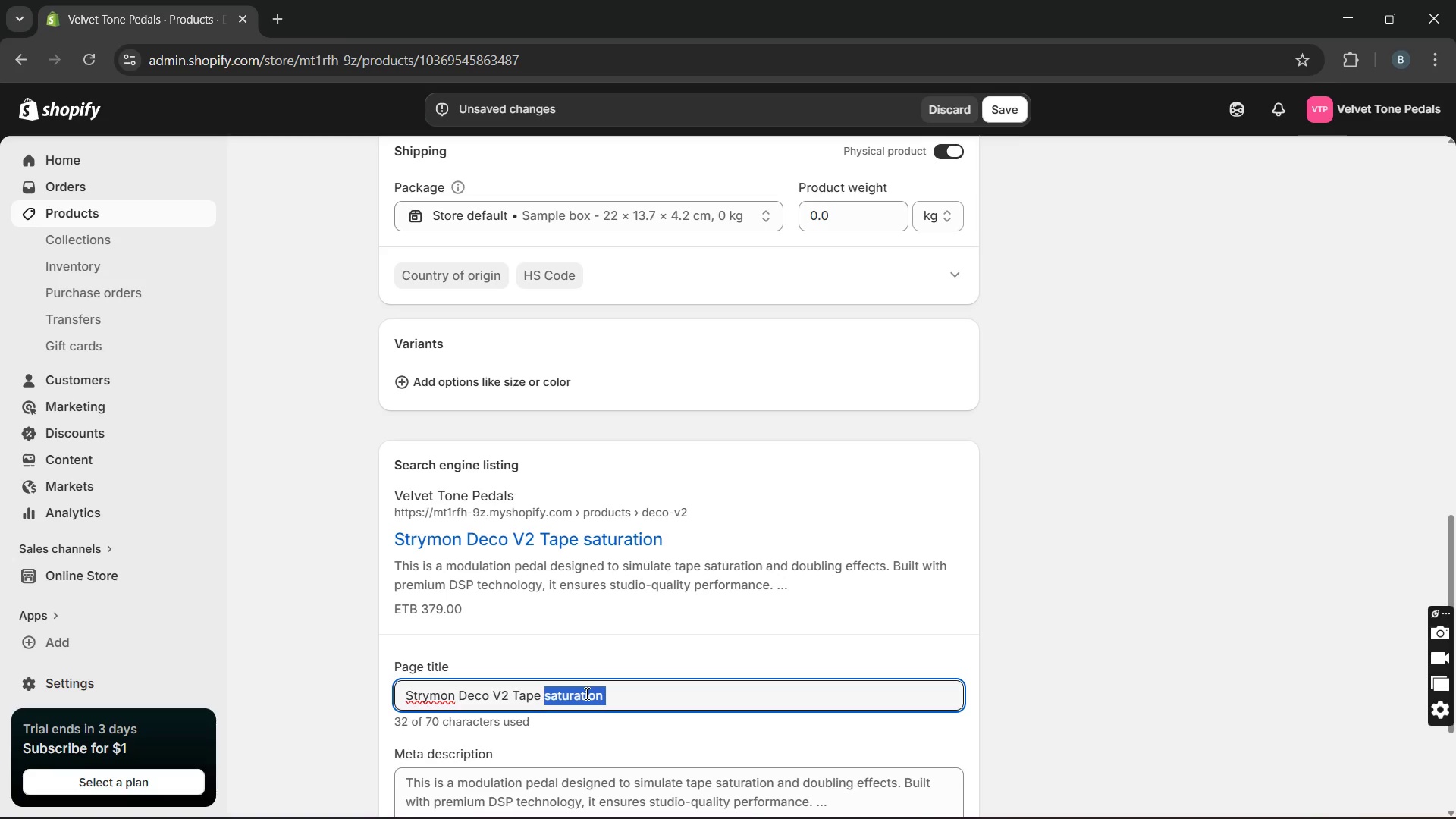 
type(modulation p)
 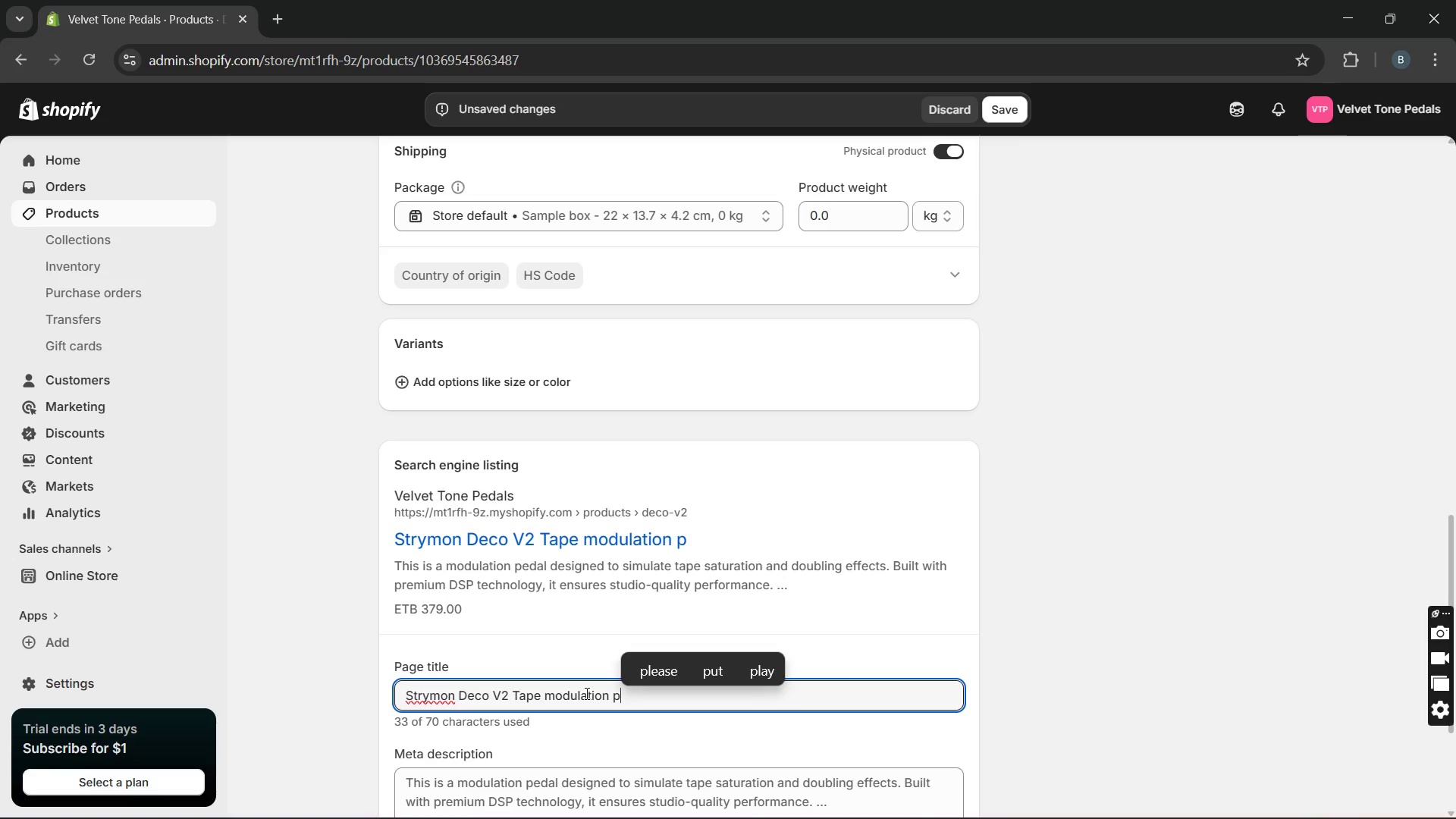 
key(Backspace)
type(Saturation )
 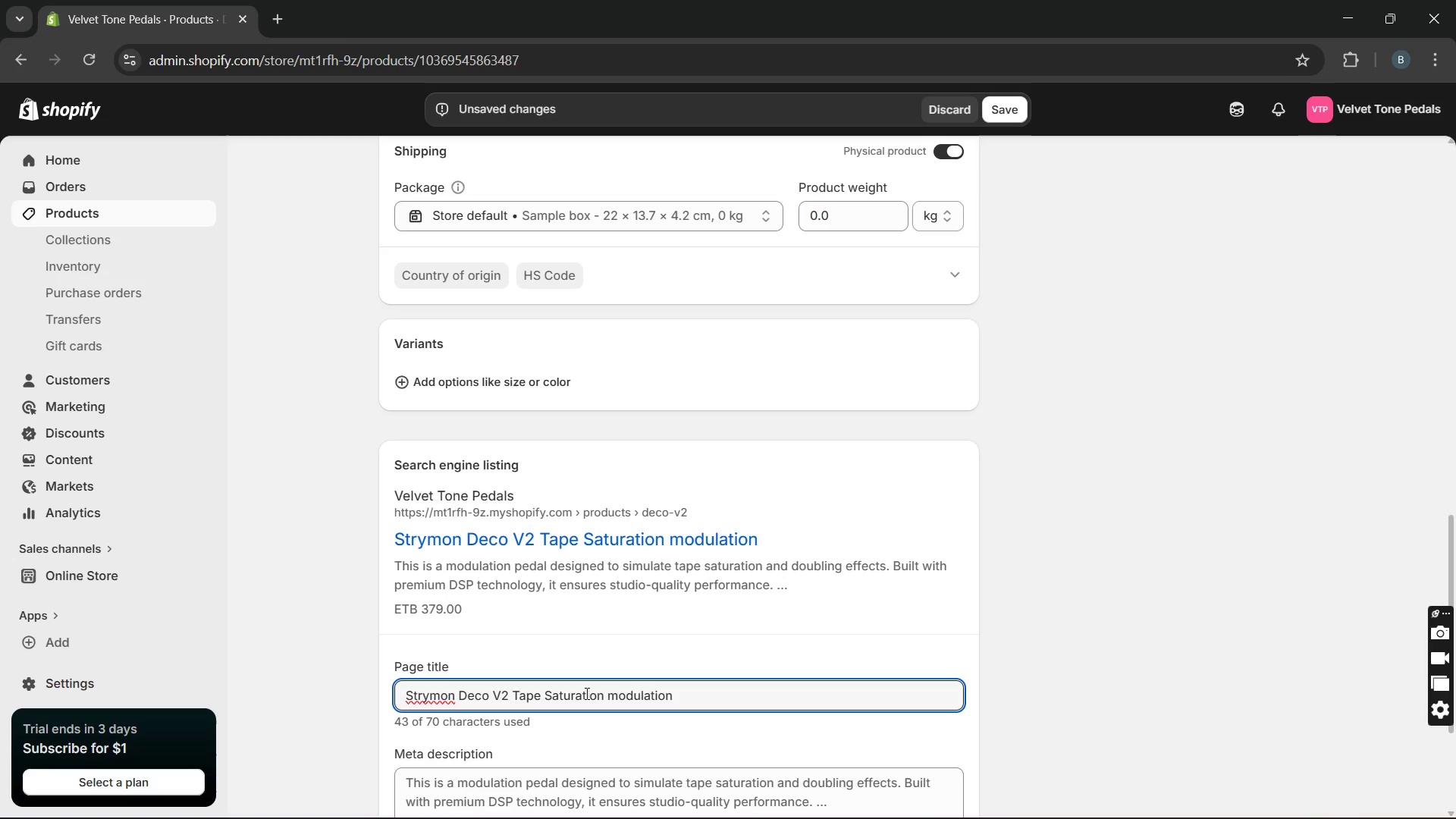 
hold_key(key=ArrowLeft, duration=0.78)
 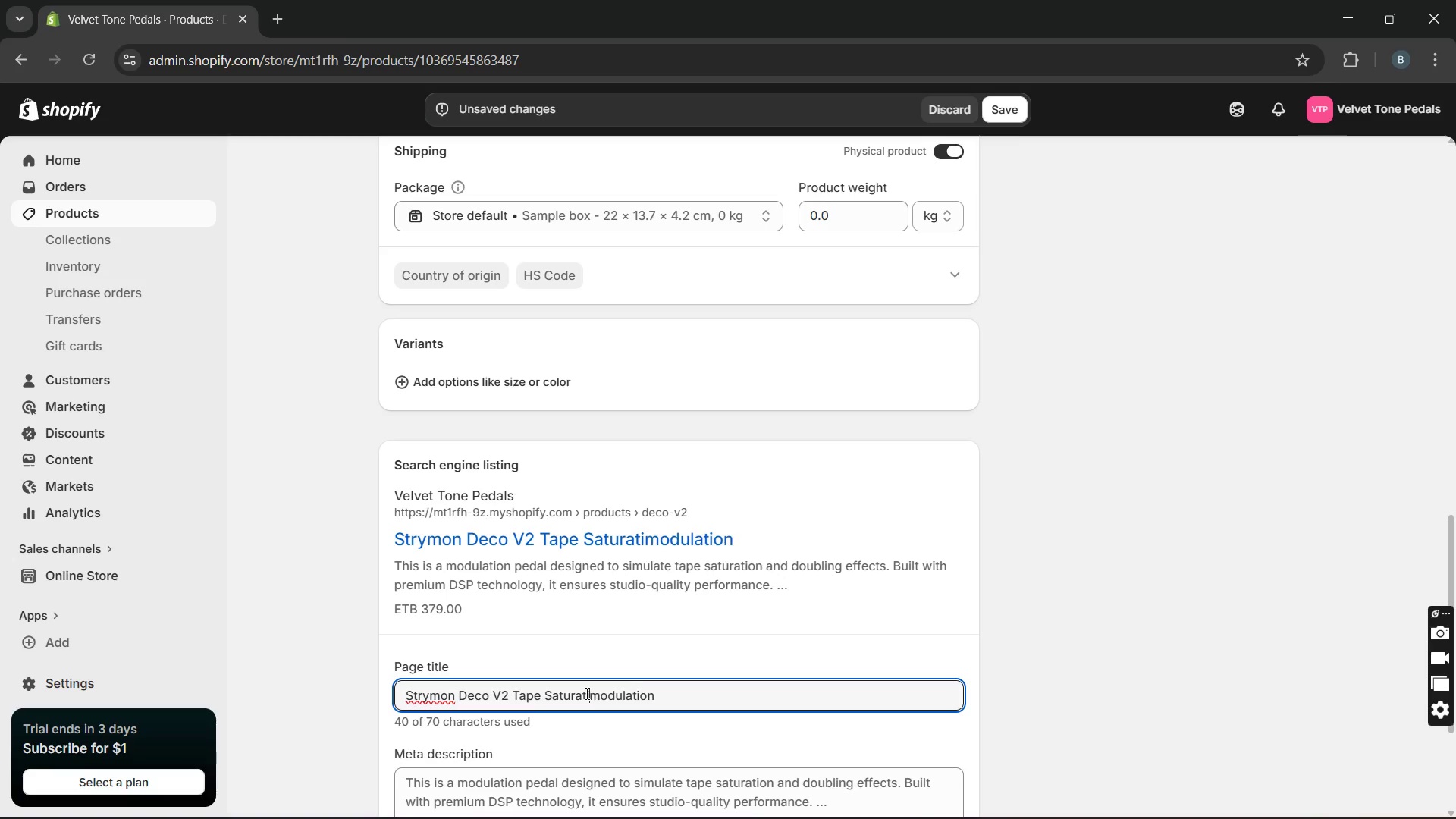 
key(ArrowRight)
 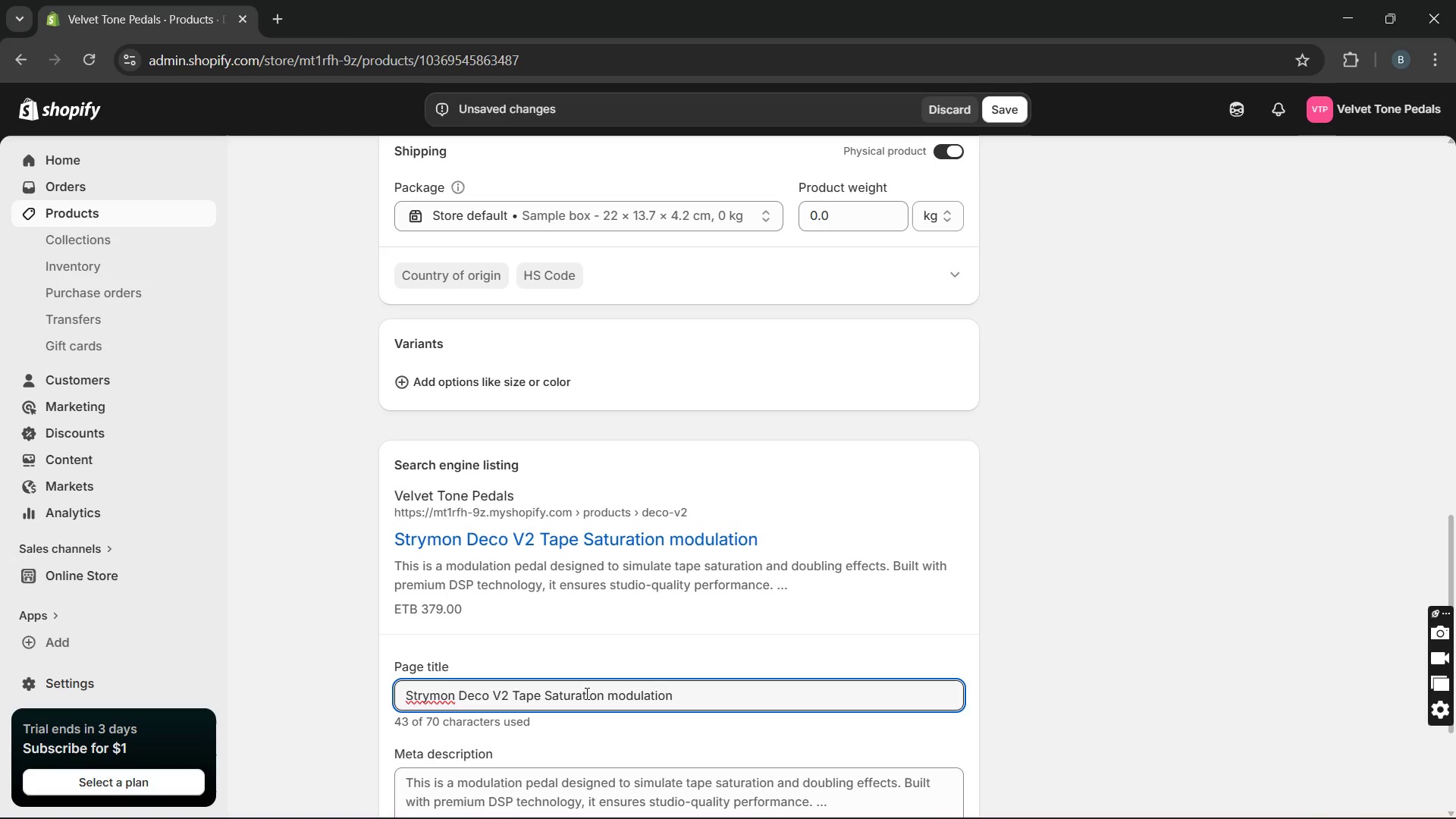 
key(Backspace)
 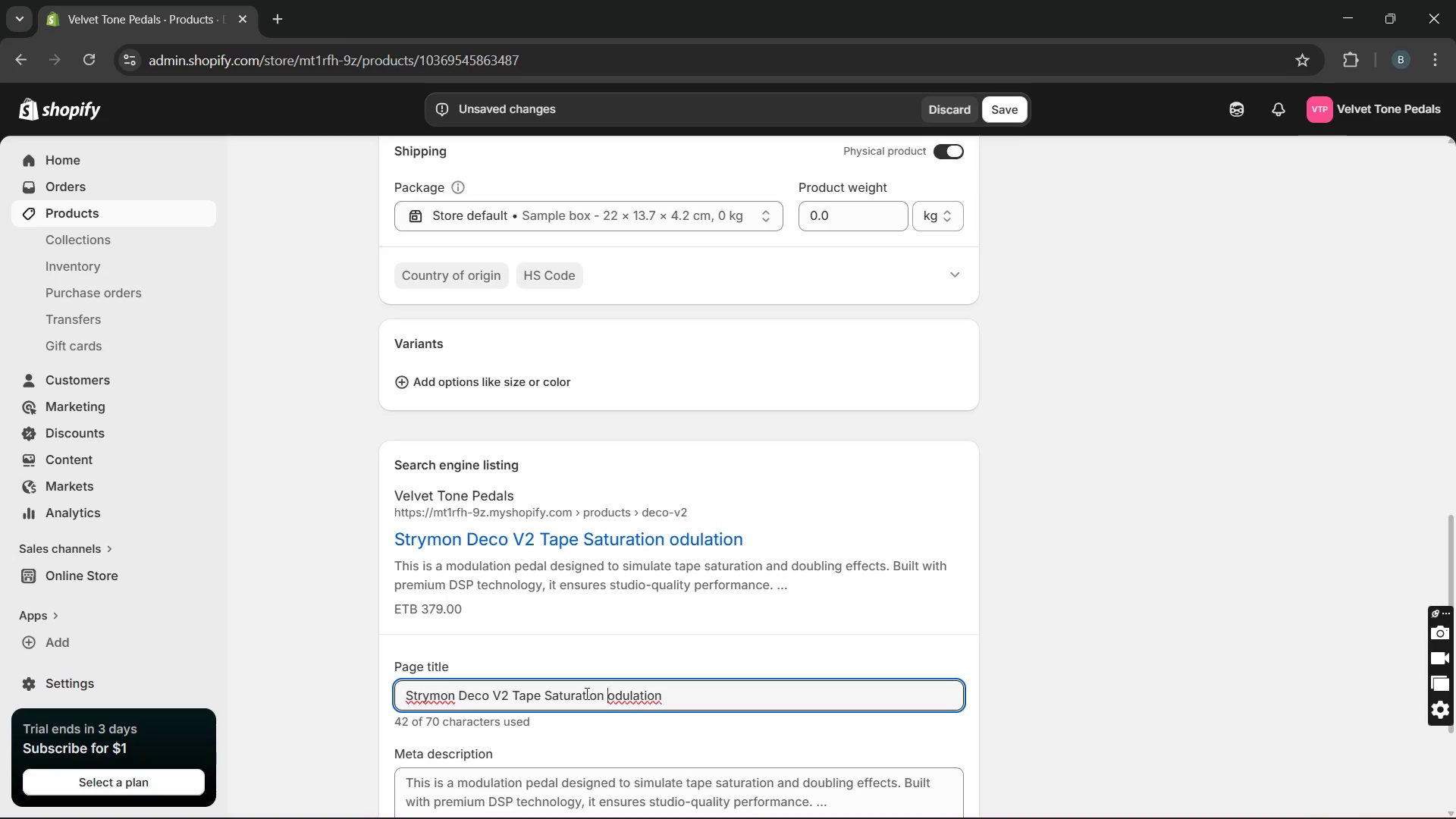 
key(CapsLock)
 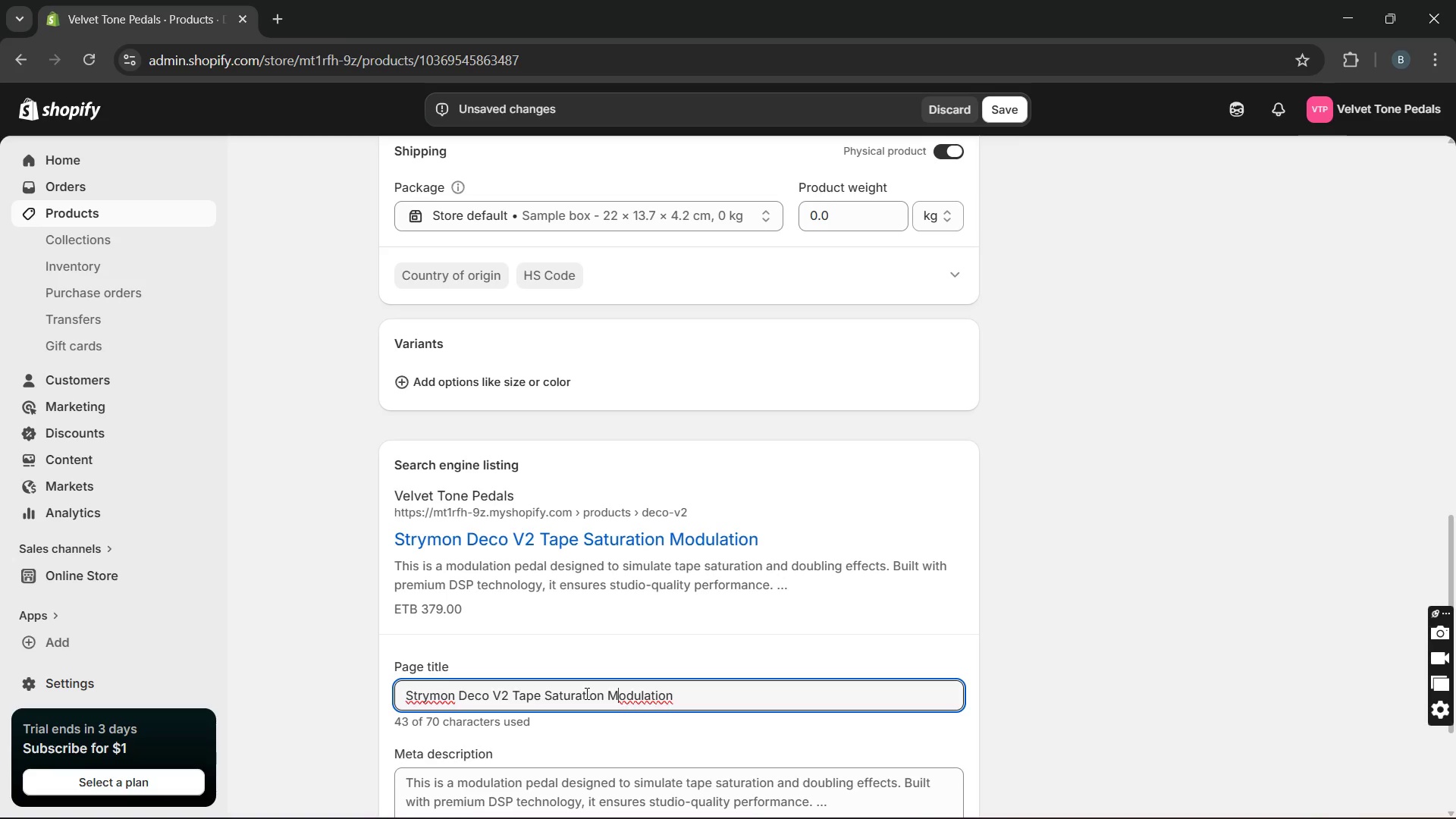 
key(M)
 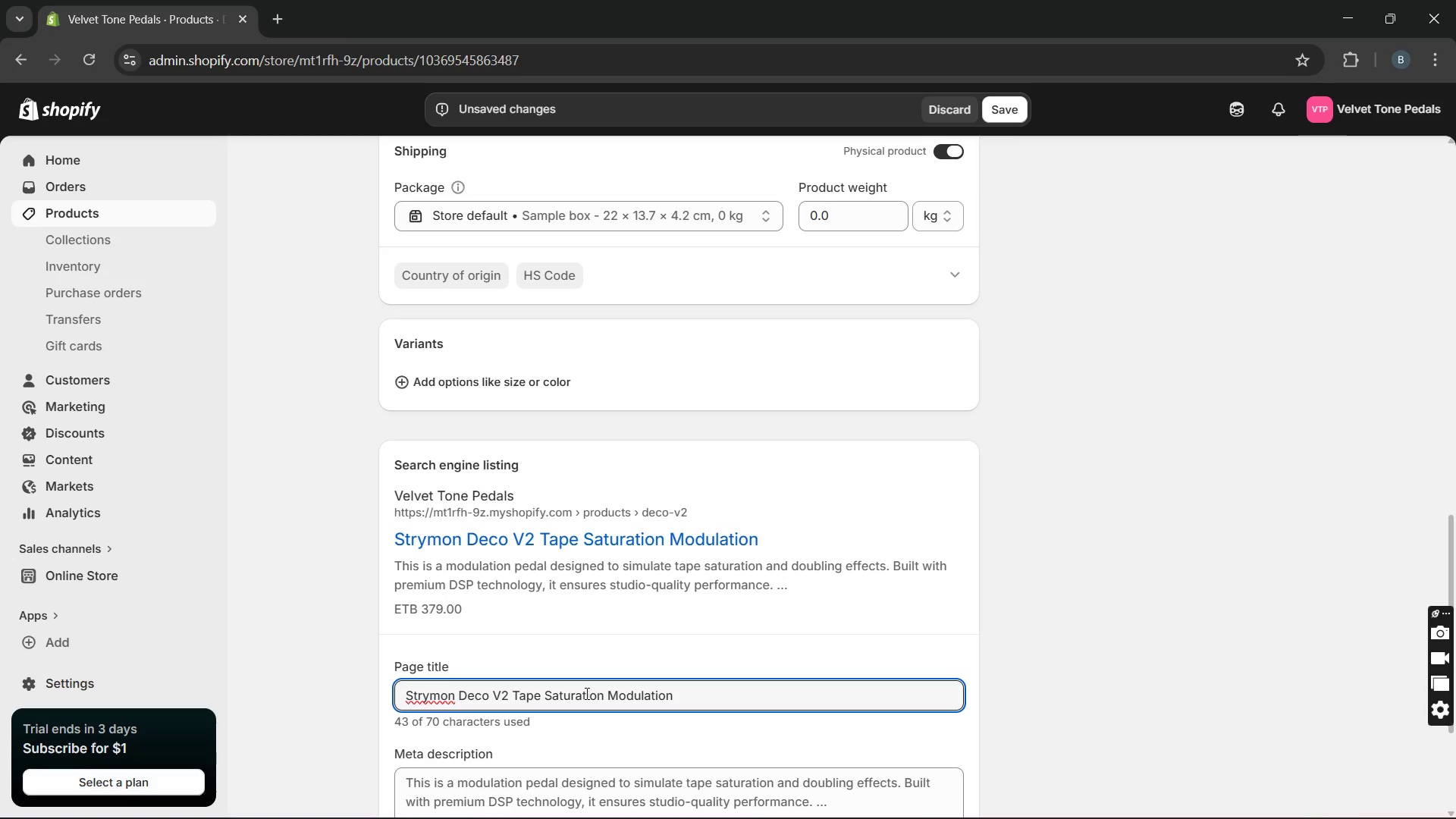 
hold_key(key=ArrowRight, duration=1.25)
 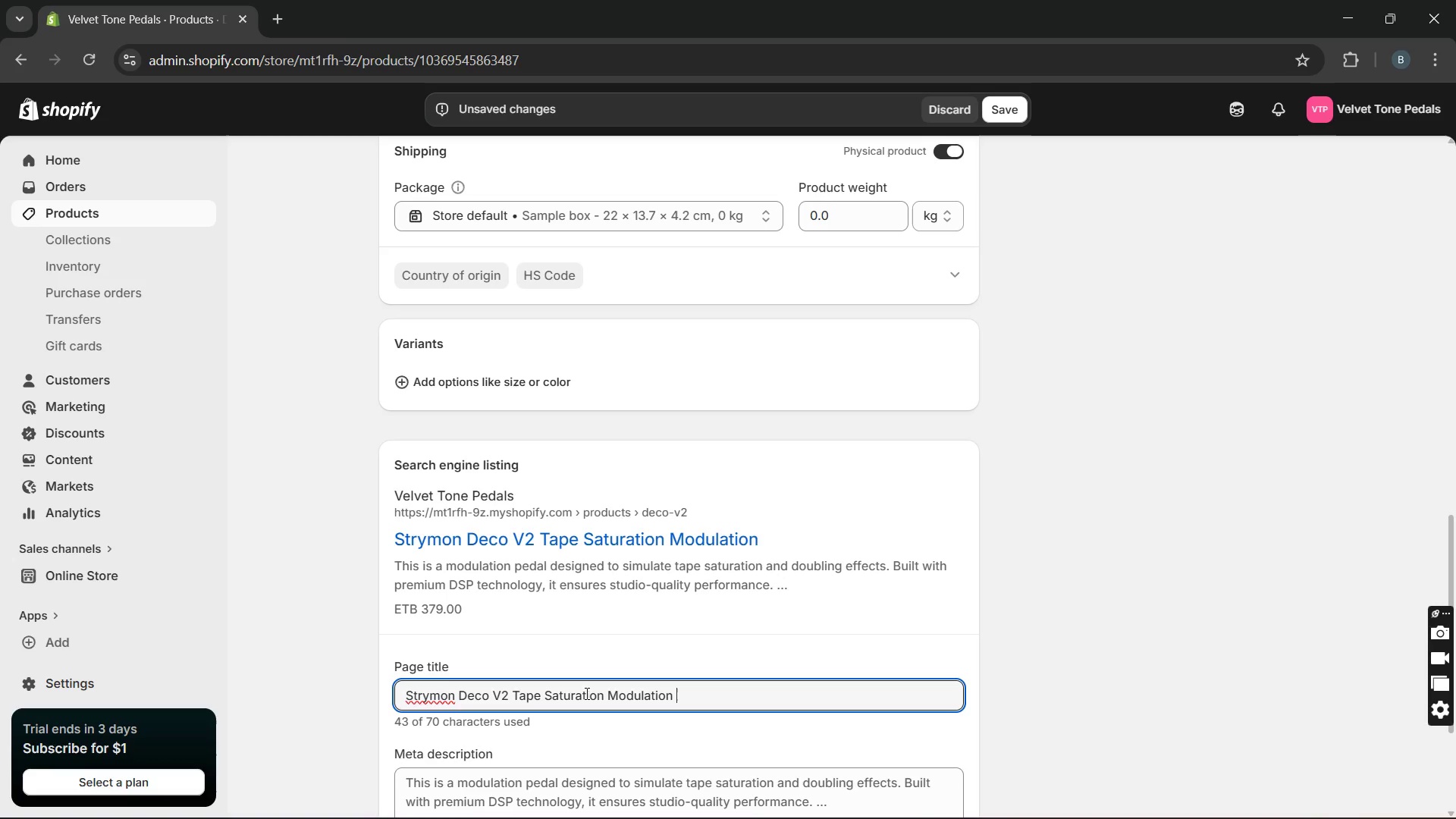 
type(Pedal)
 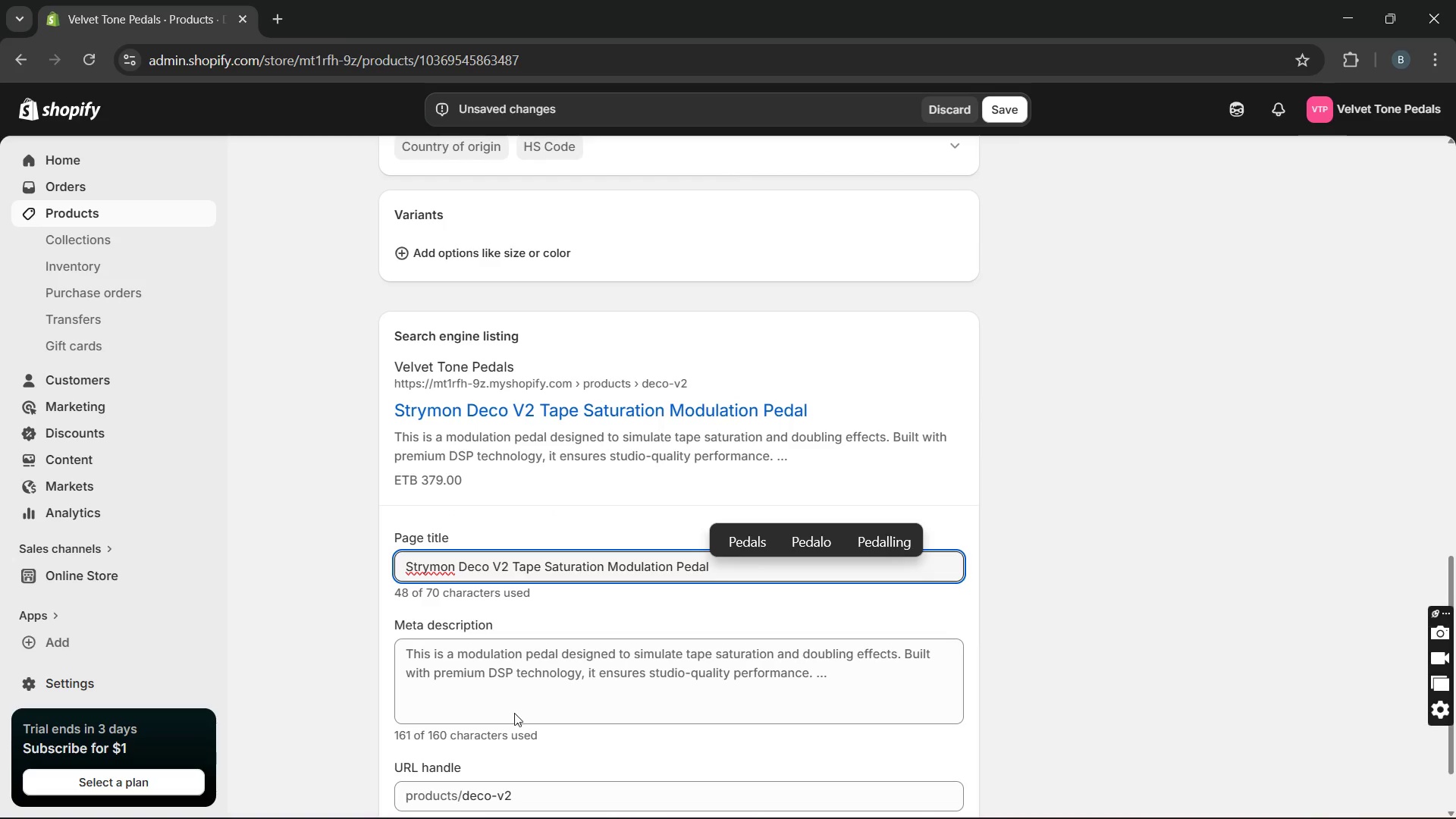 
double_click([507, 695])
 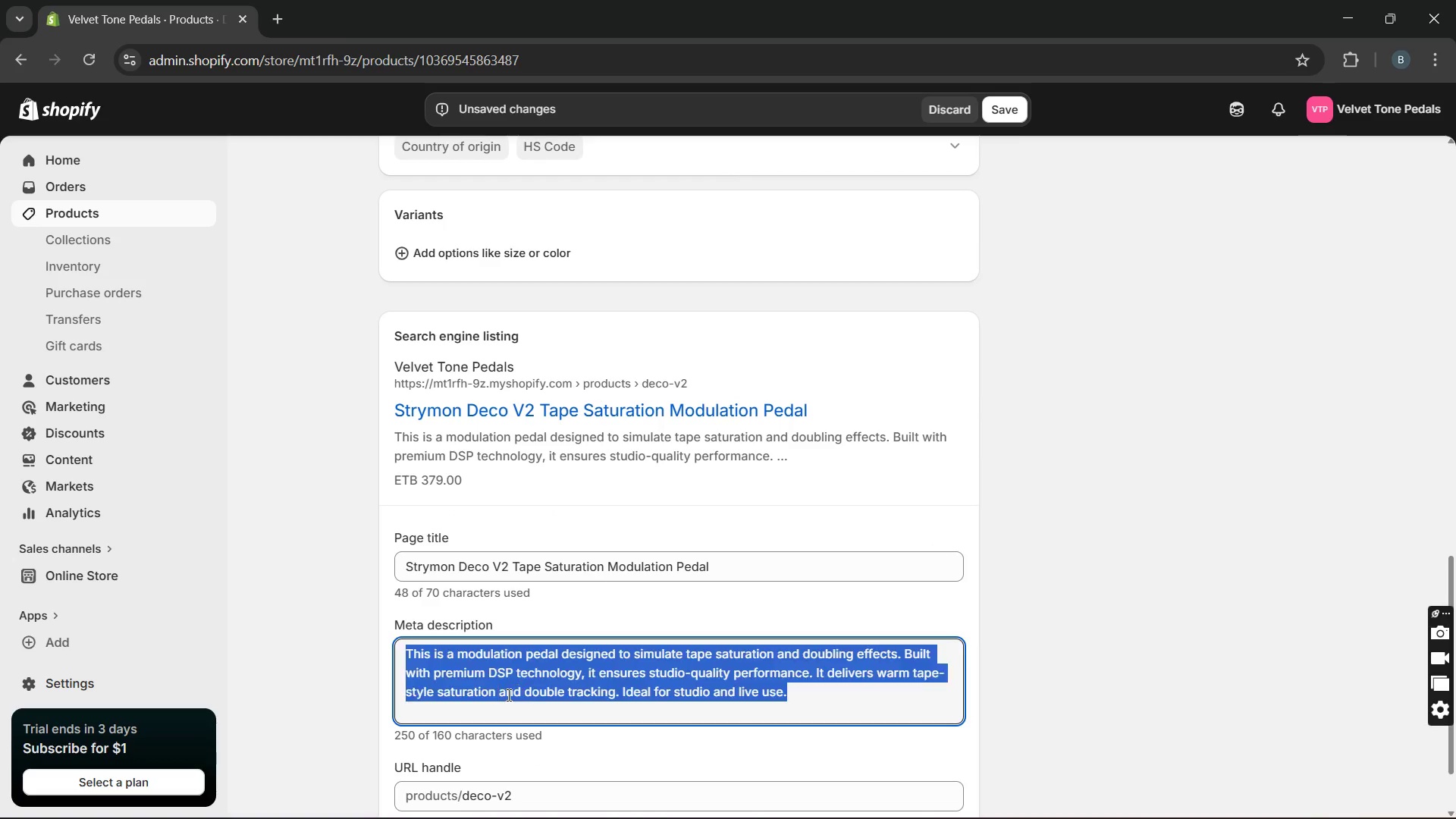 
triple_click([507, 695])
 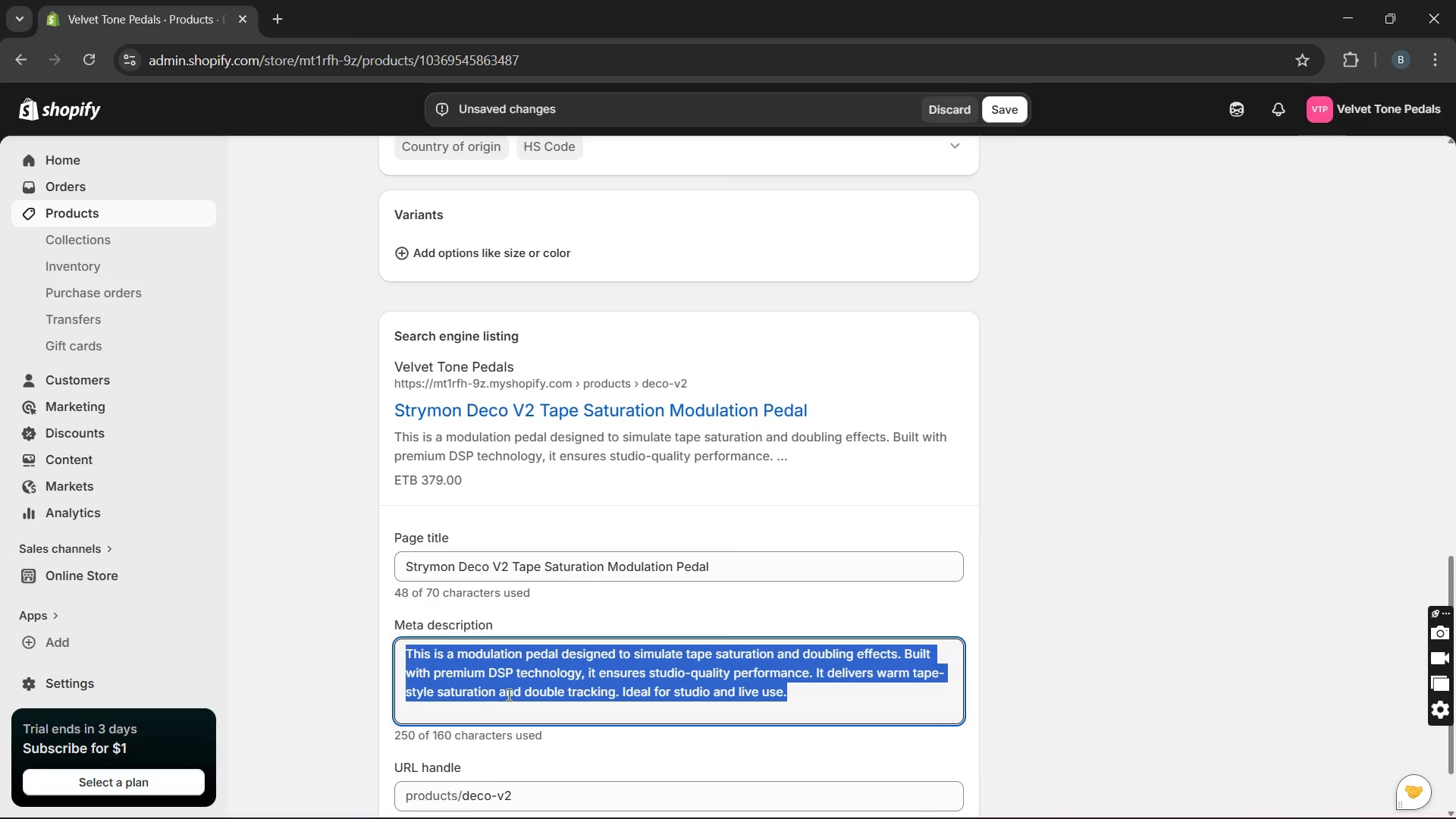 
wait(9.59)
 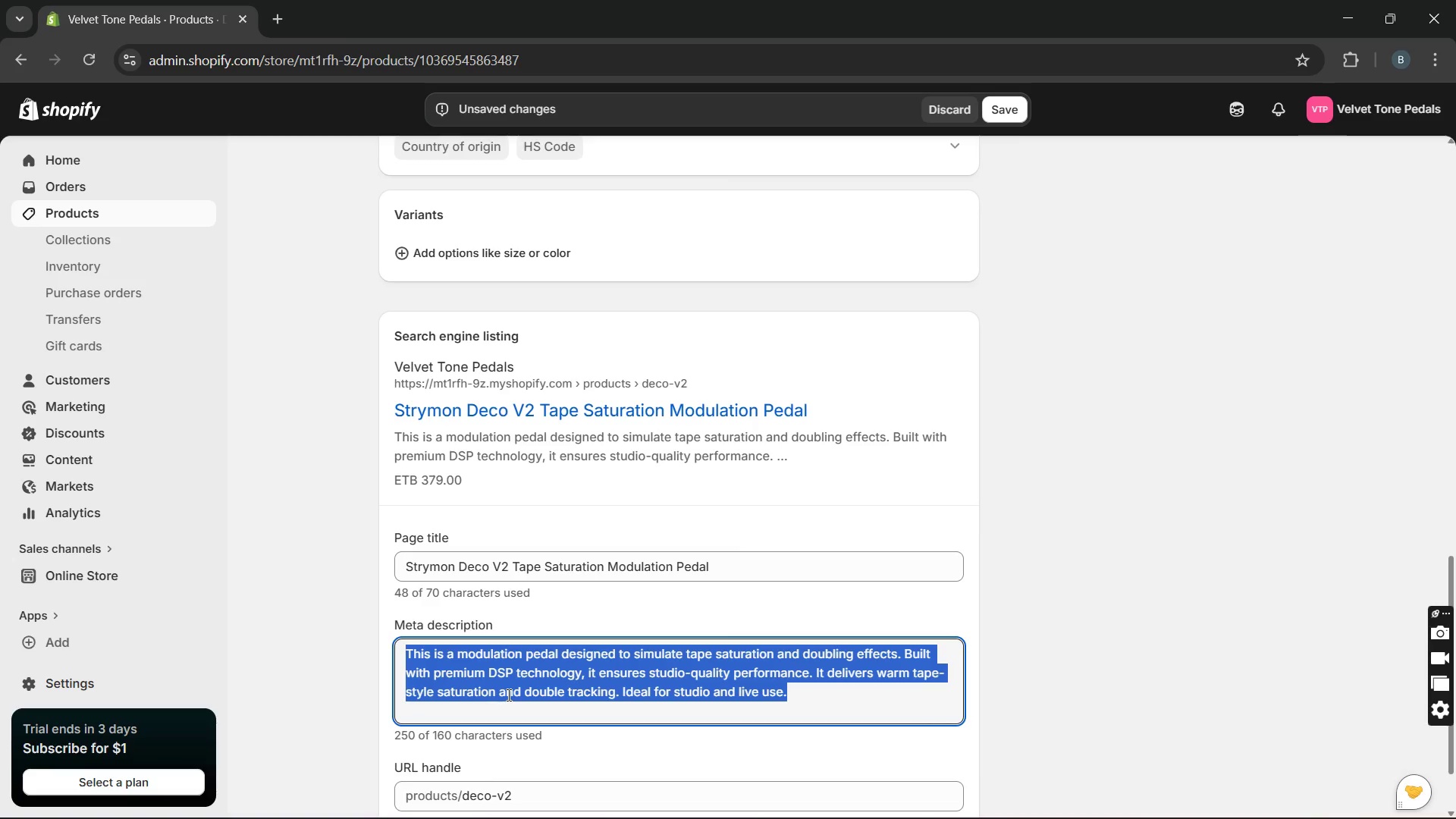 
type(b)
key(Backspace)
type(Boutique tape saturation and double )
key(Backspace)
type(tracking pr)
key(Backspace)
type(edal. Achieve handmade studio-quality analog warmth )
 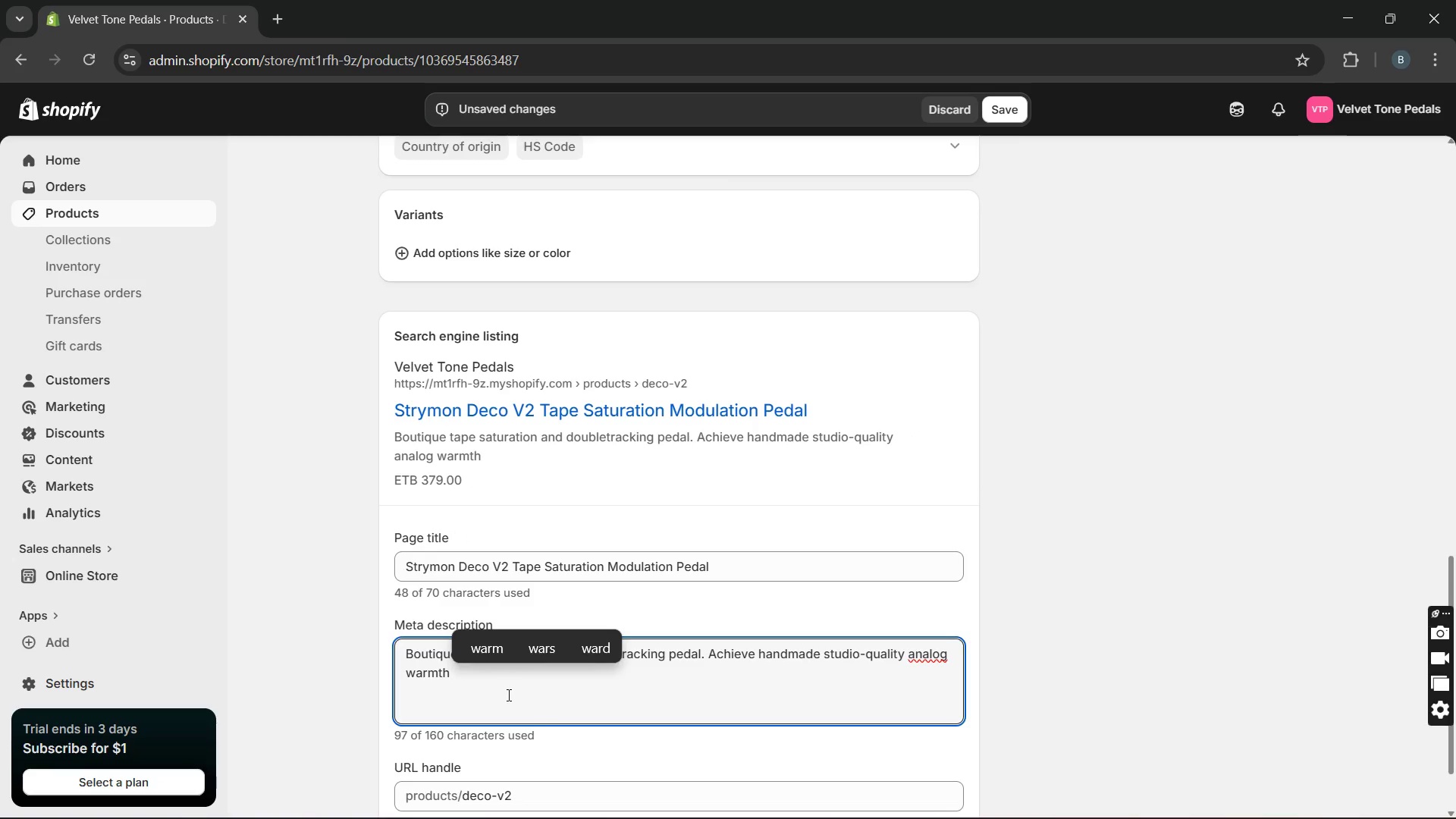 
wait(9.25)
 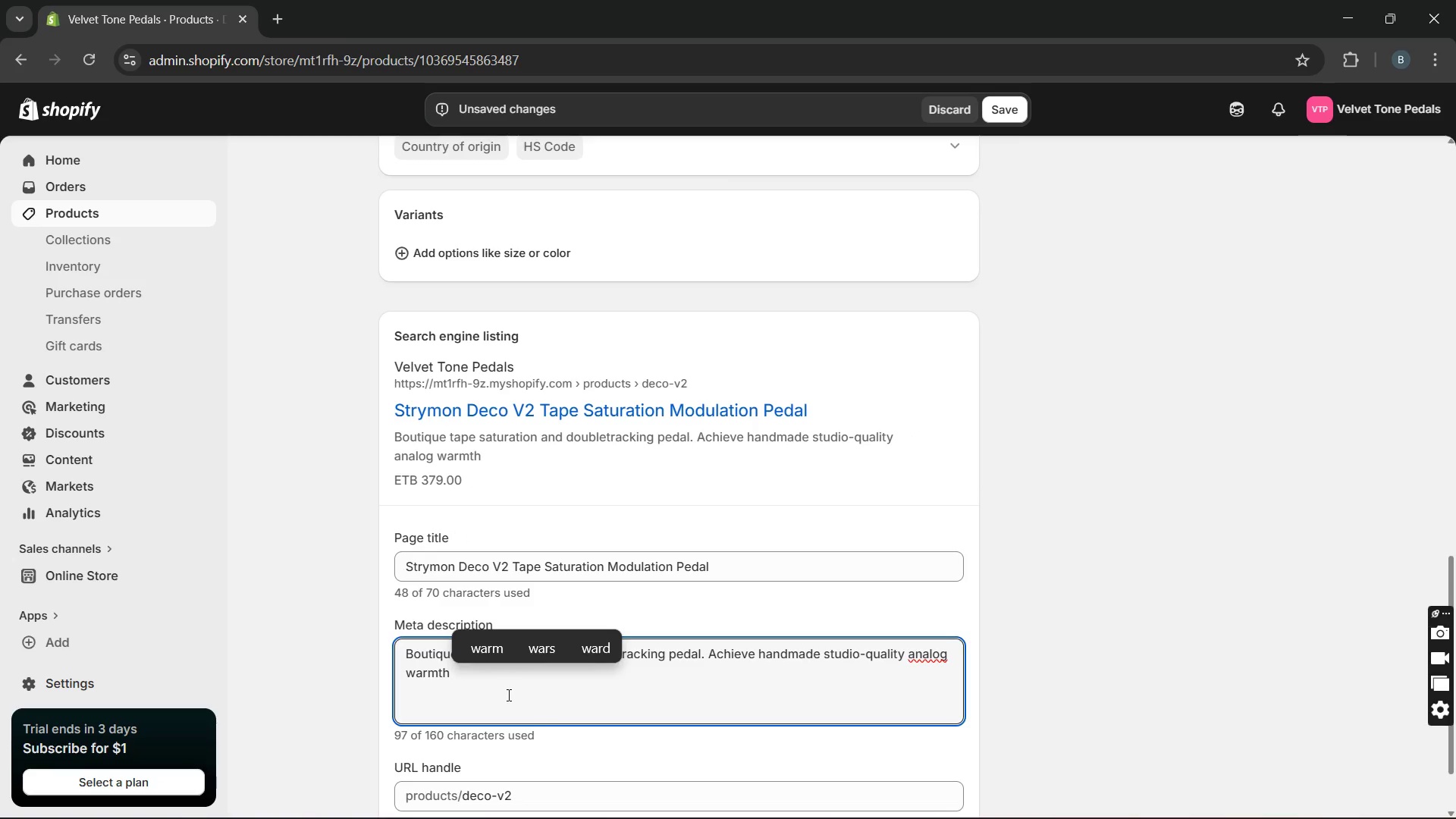 
key(Backspace)
type(. EX)
key(Backspace)
type(xper)
 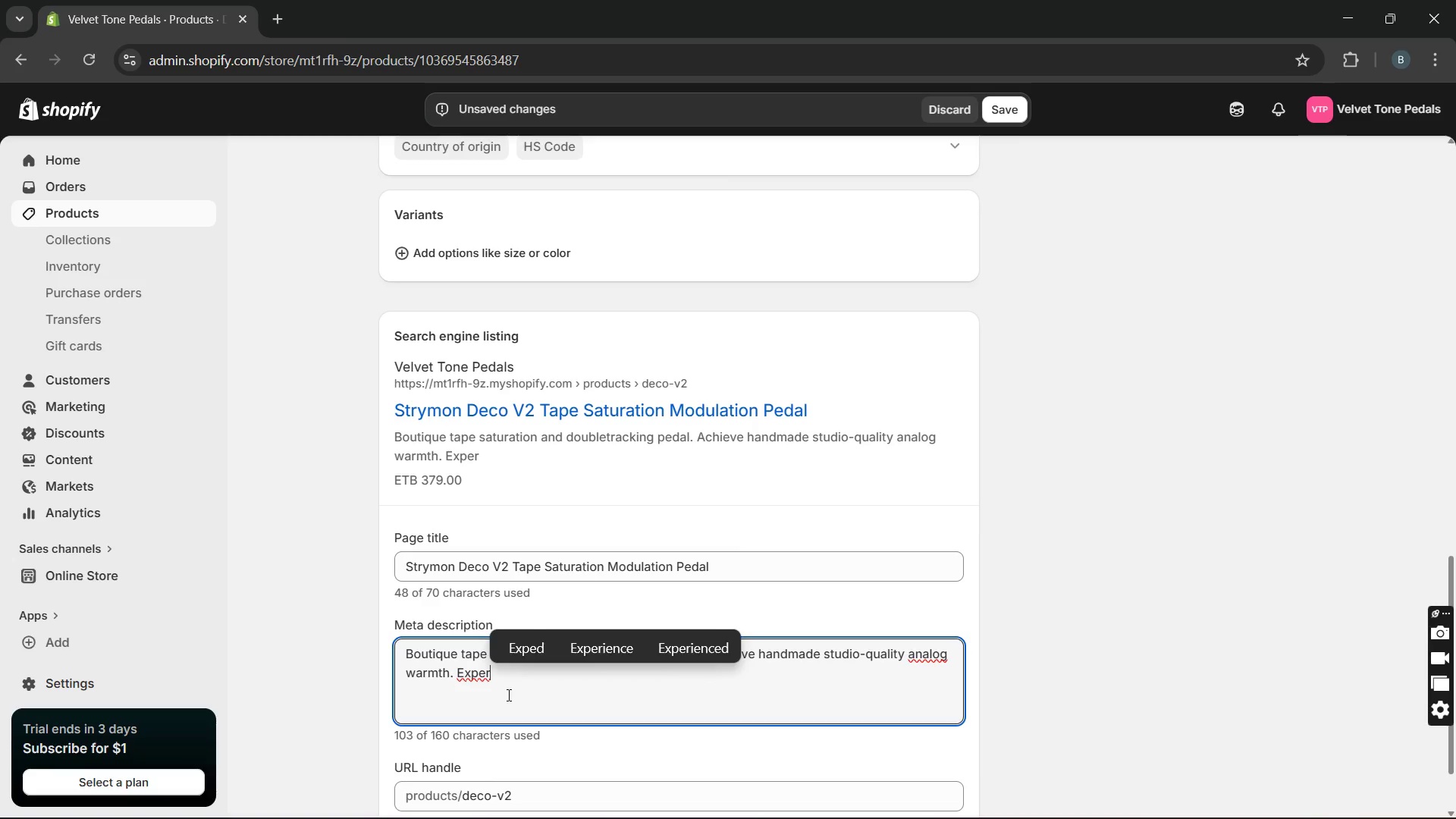 
type(ience the Deco V2 mO)
key(Backspace)
type(odulation.)
 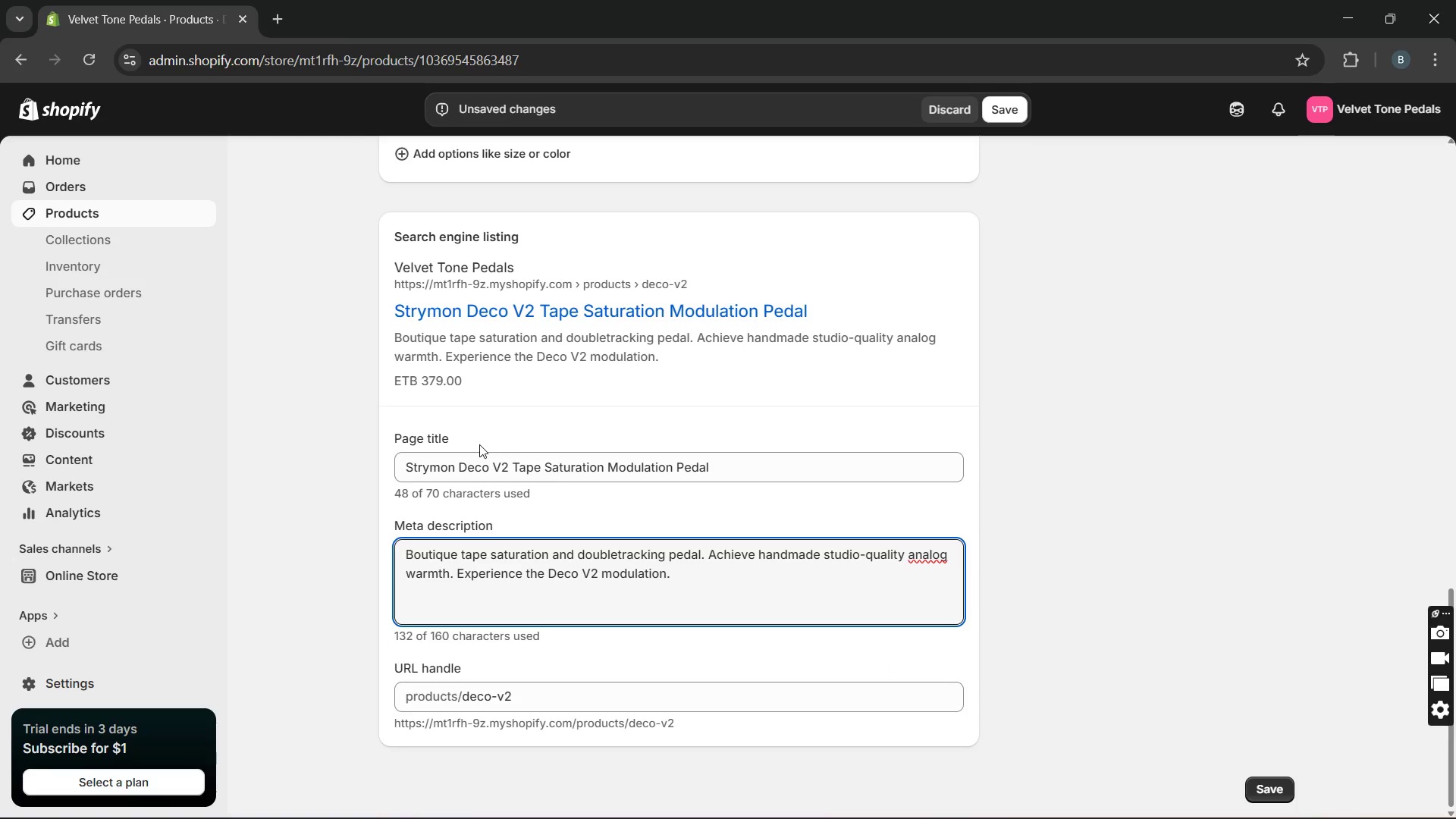 
wait(6.81)
 